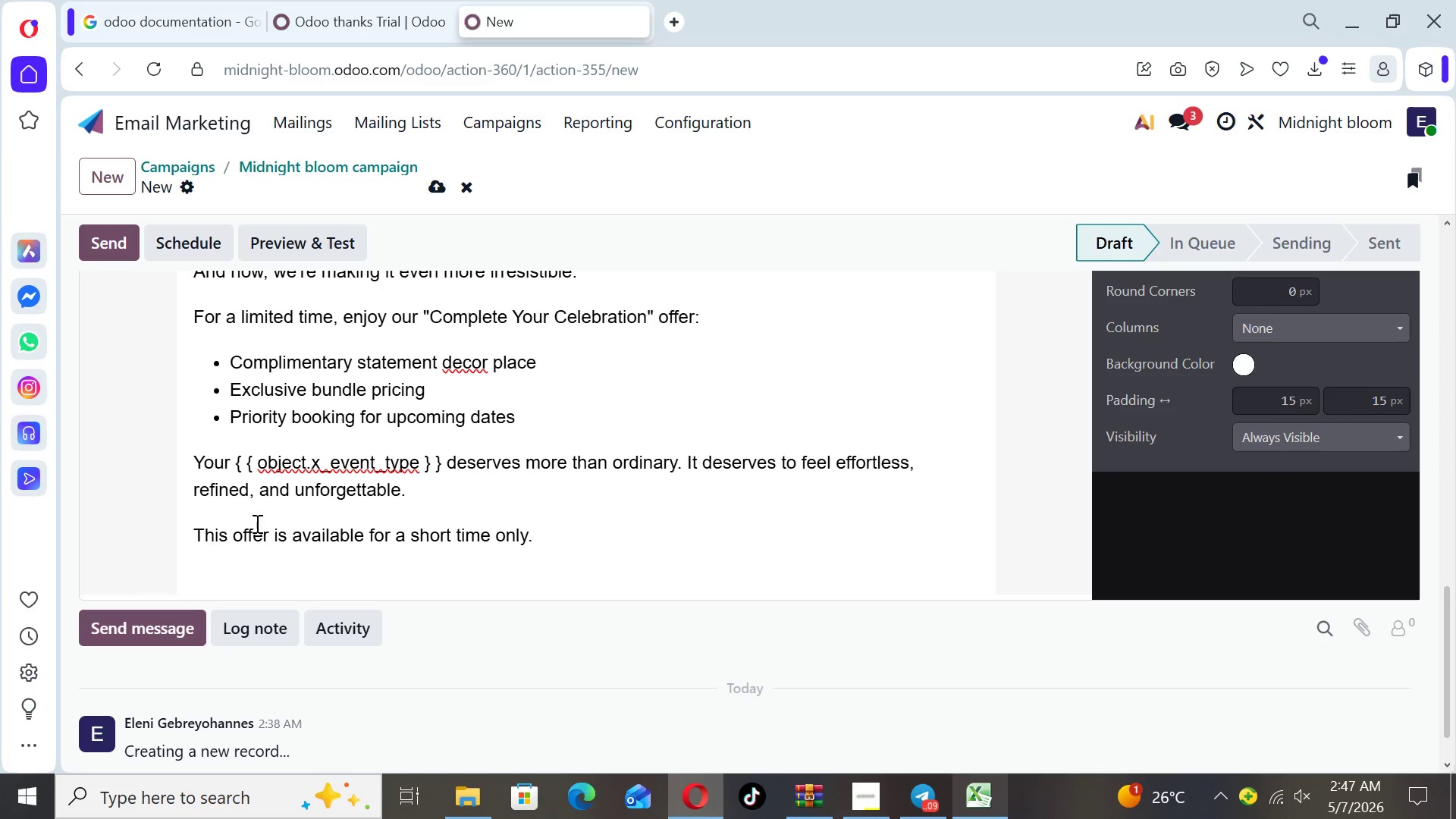 
key(Enter)
 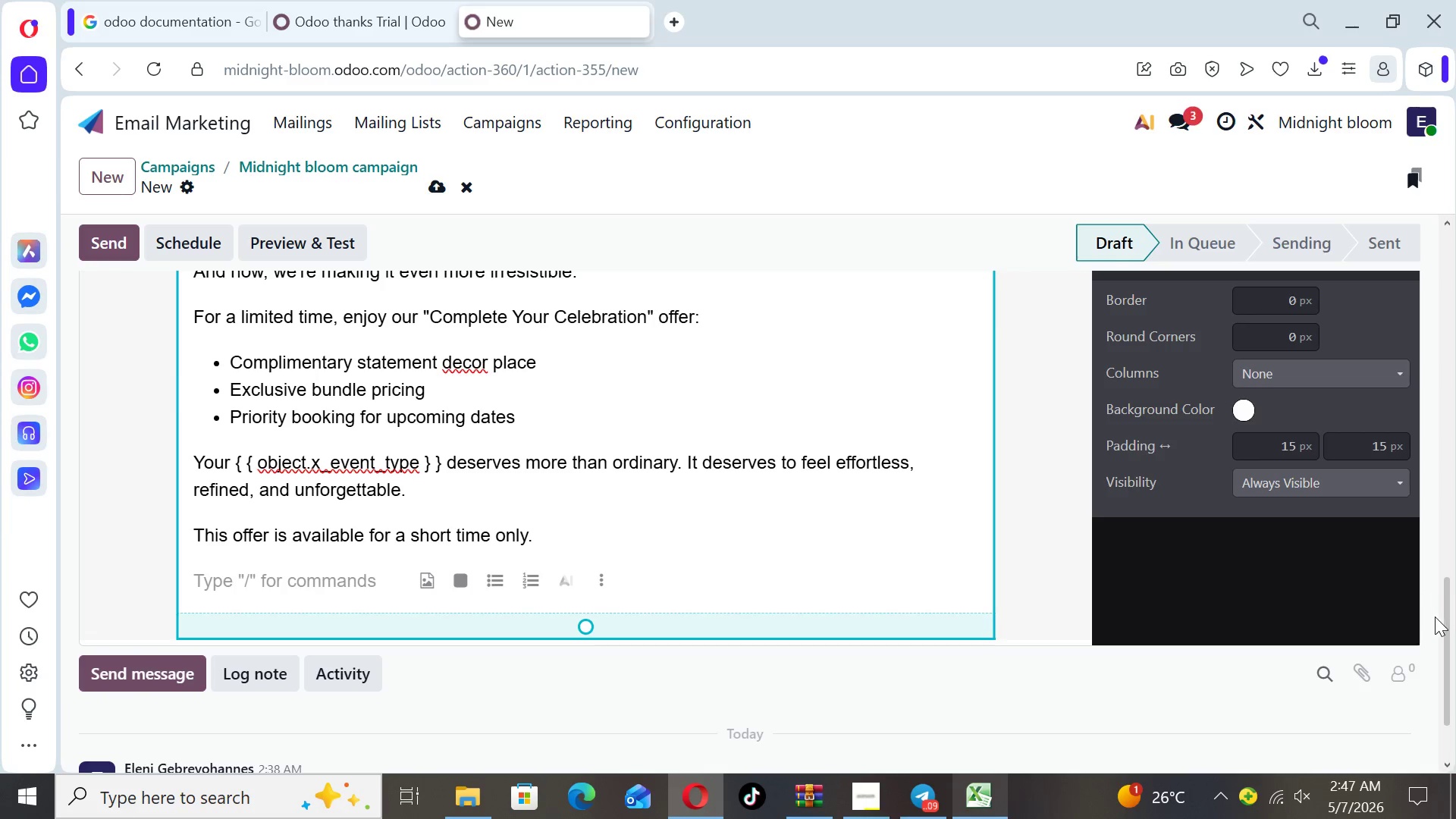 
left_click_drag(start_coordinate=[1455, 636], to_coordinate=[1454, 632])
 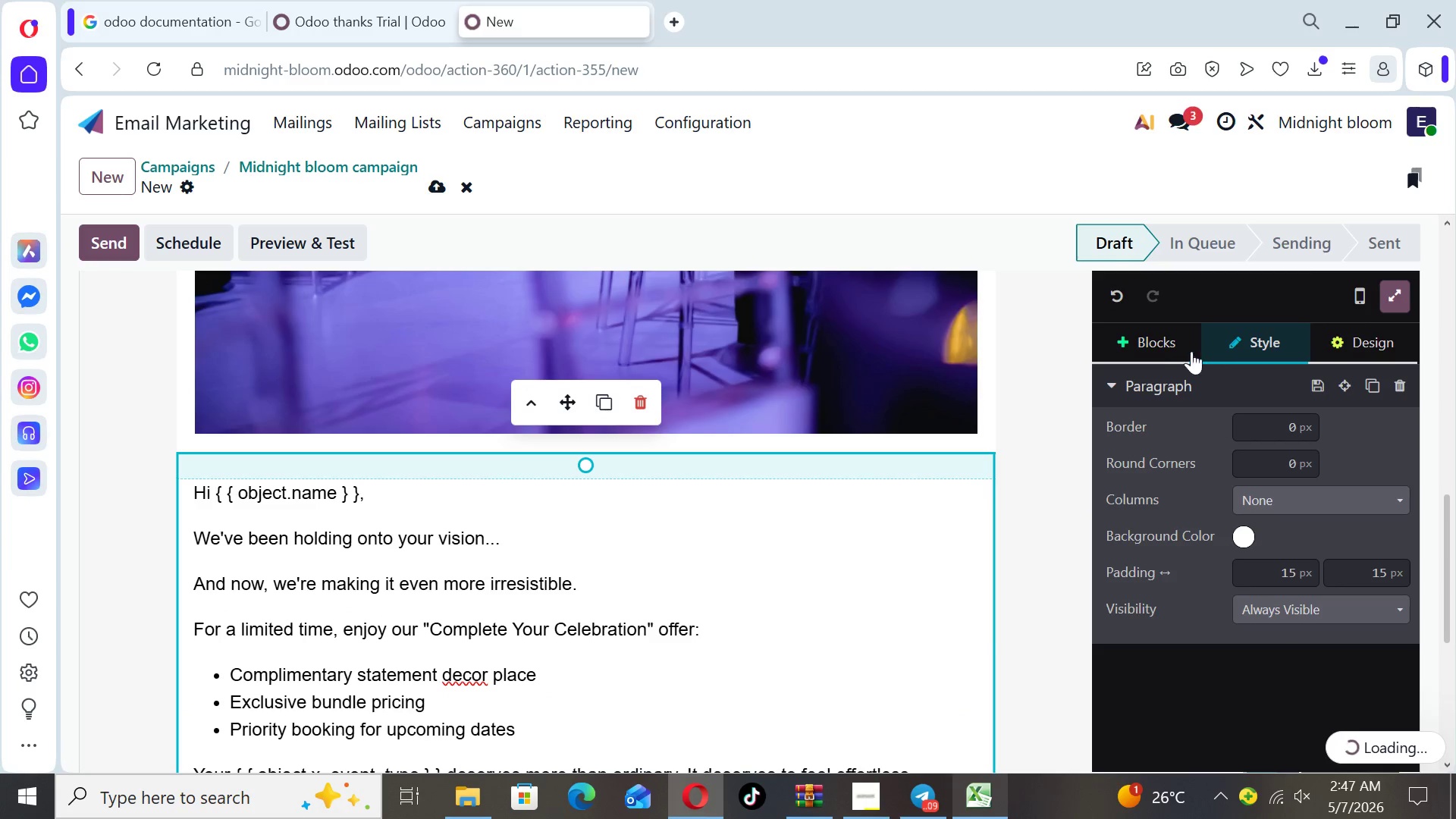 
left_click([1156, 351])
 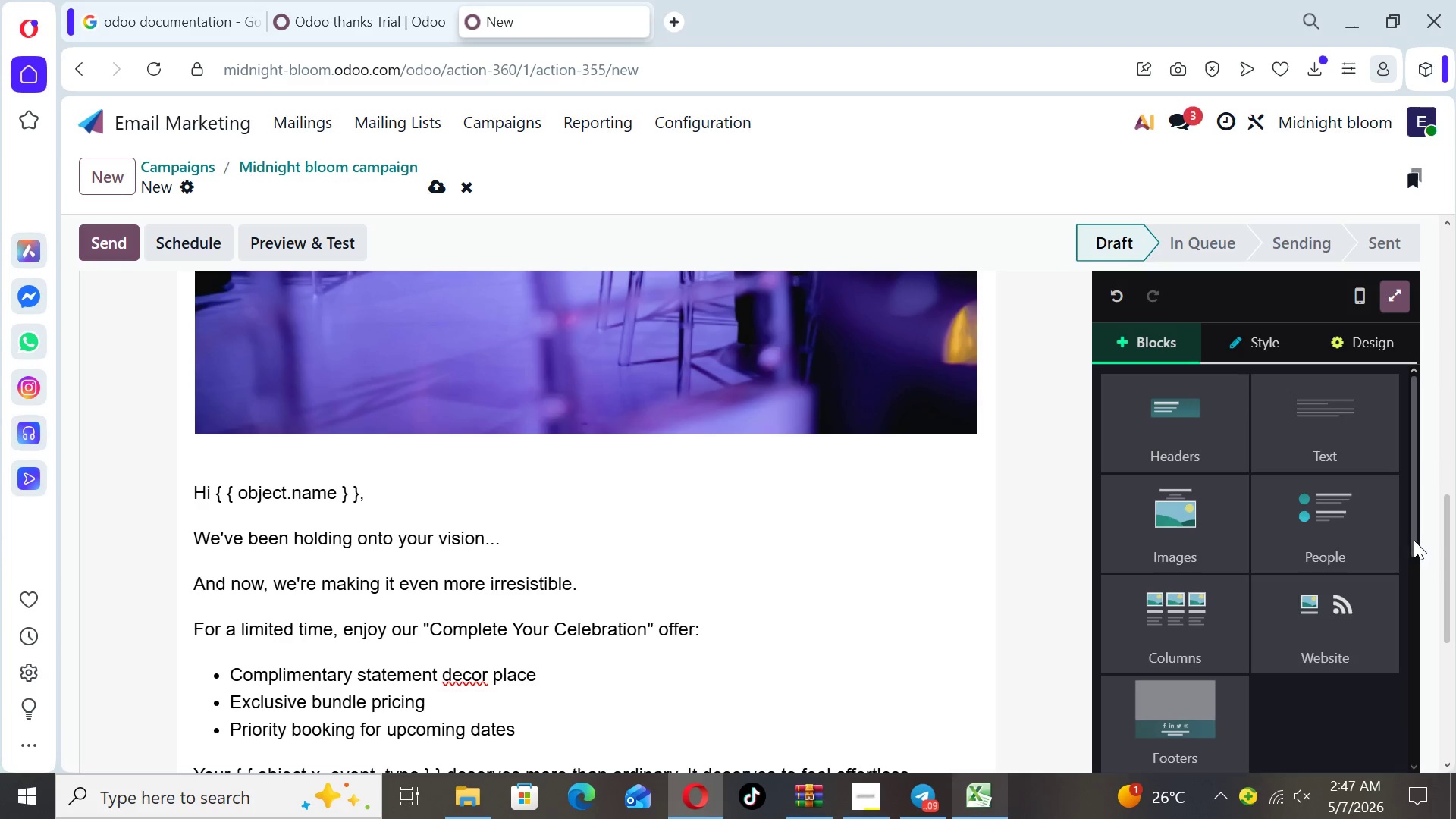 
left_click_drag(start_coordinate=[1455, 570], to_coordinate=[1455, 609])
 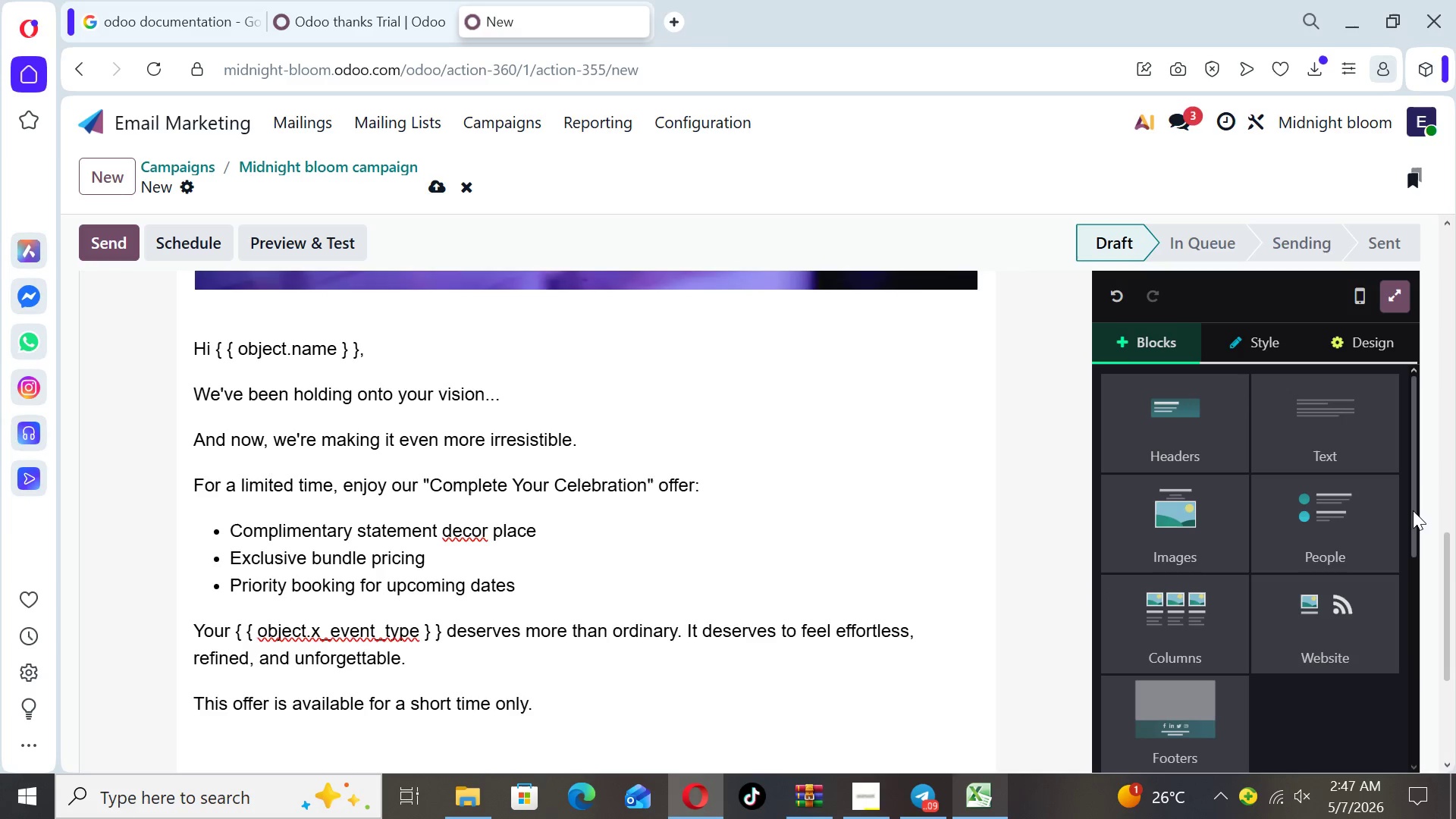 
left_click_drag(start_coordinate=[1413, 510], to_coordinate=[1394, 654])
 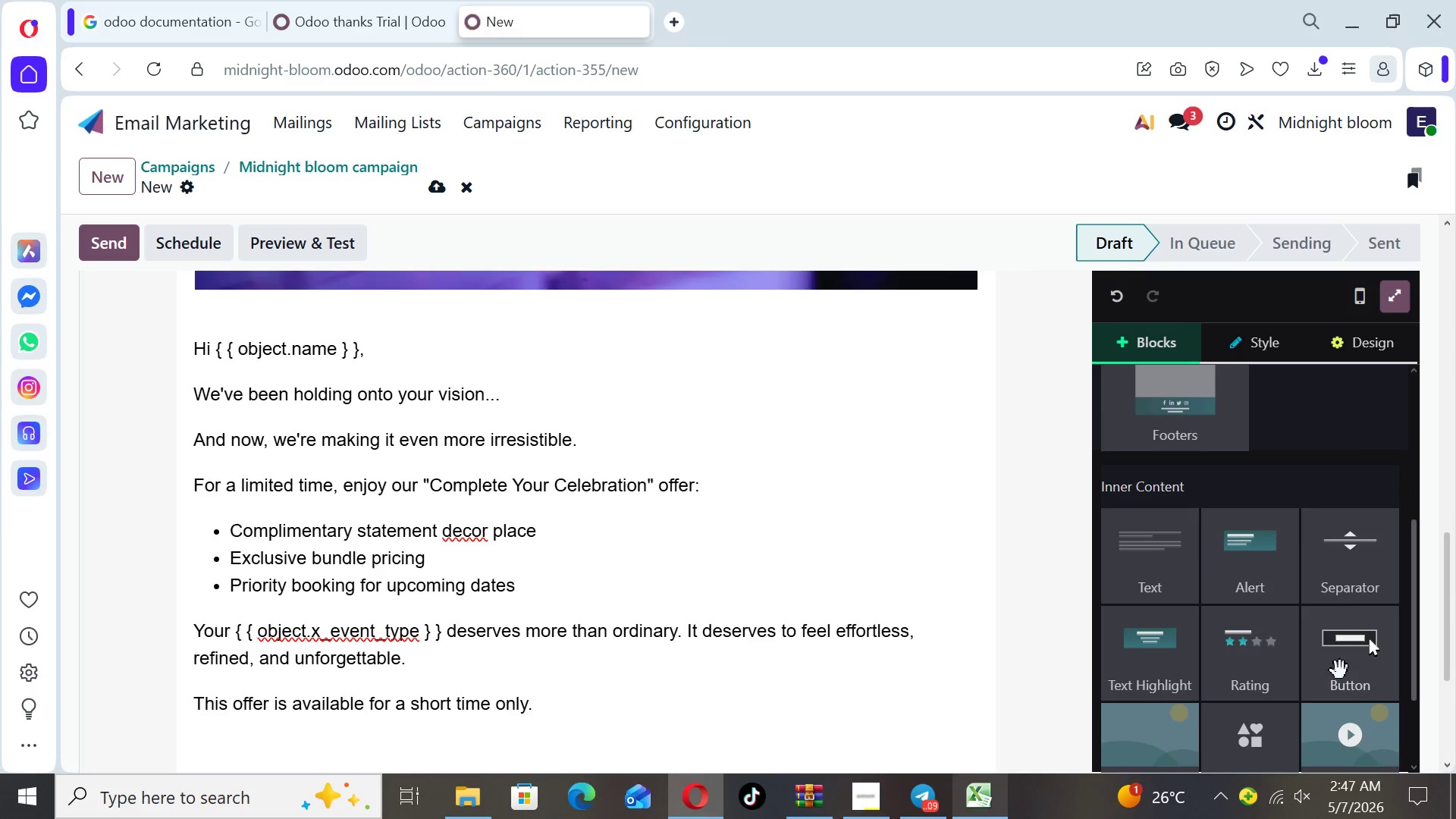 
left_click_drag(start_coordinate=[1363, 673], to_coordinate=[877, 566])
 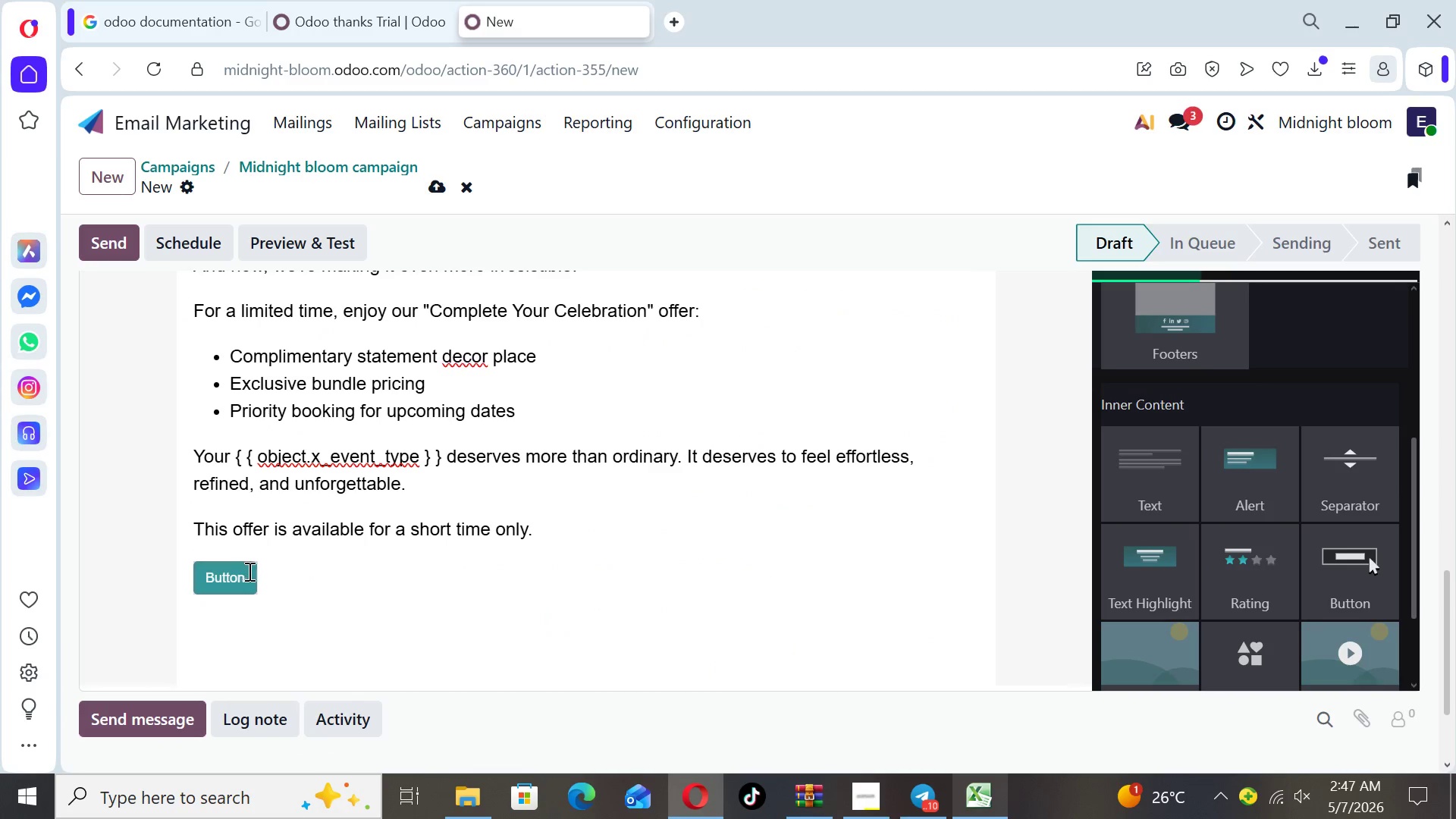 
left_click([249, 575])
 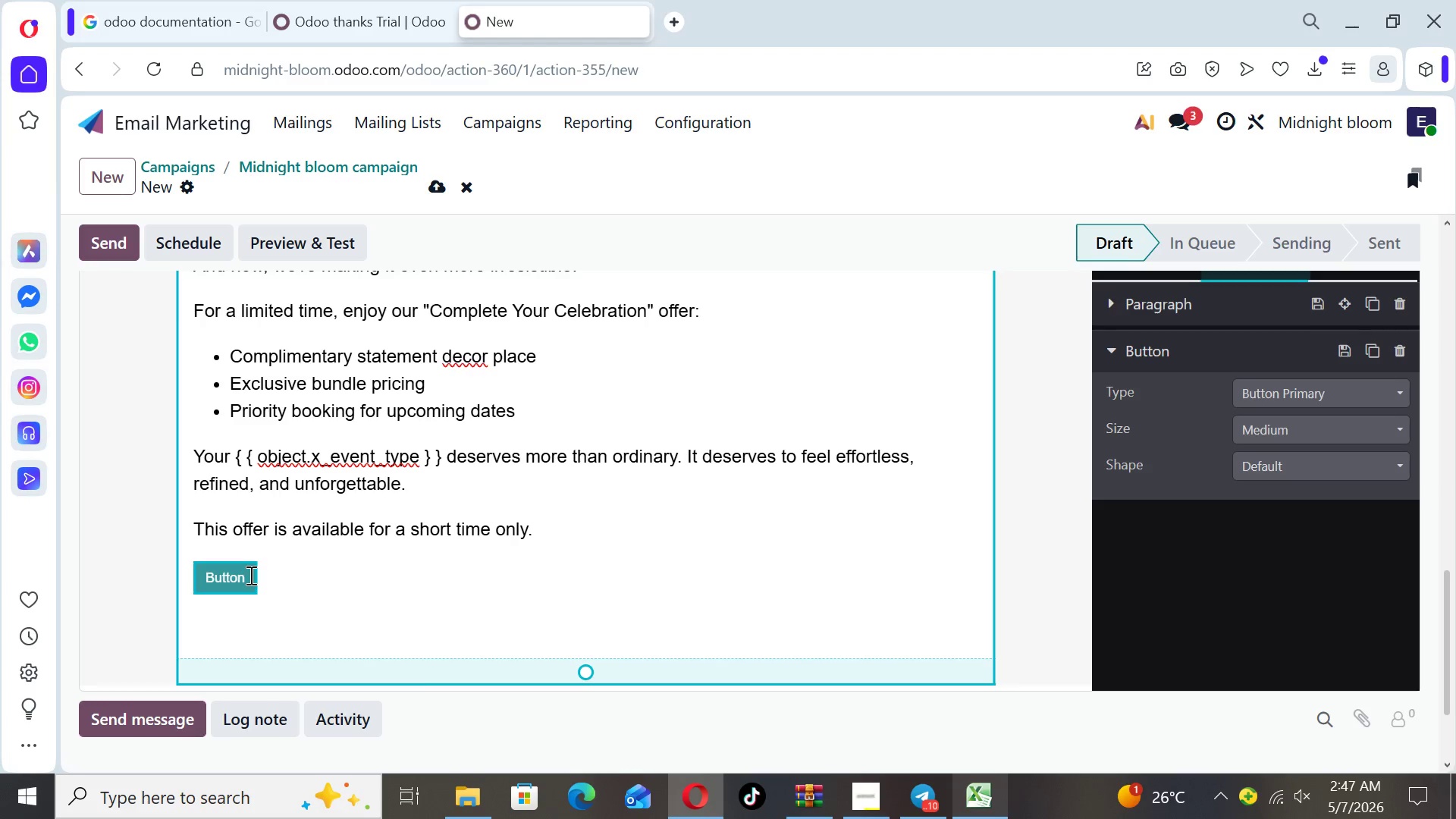 
key(Backspace)
key(Backspace)
key(Backspace)
key(Backspace)
key(Backspace)
key(Backspace)
key(Backspace)
type(Claim Your Offer)
 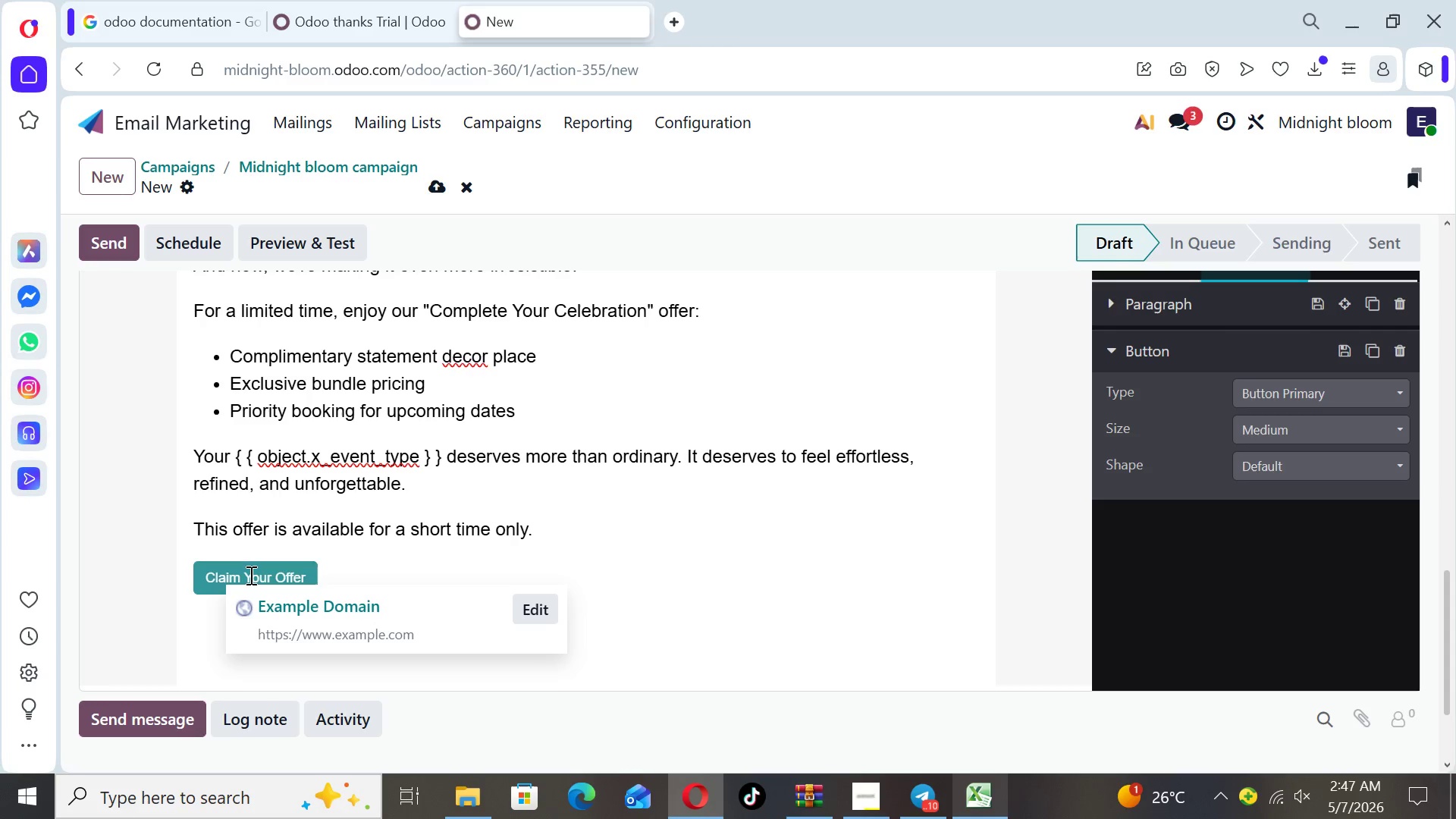 
key(Enter)
 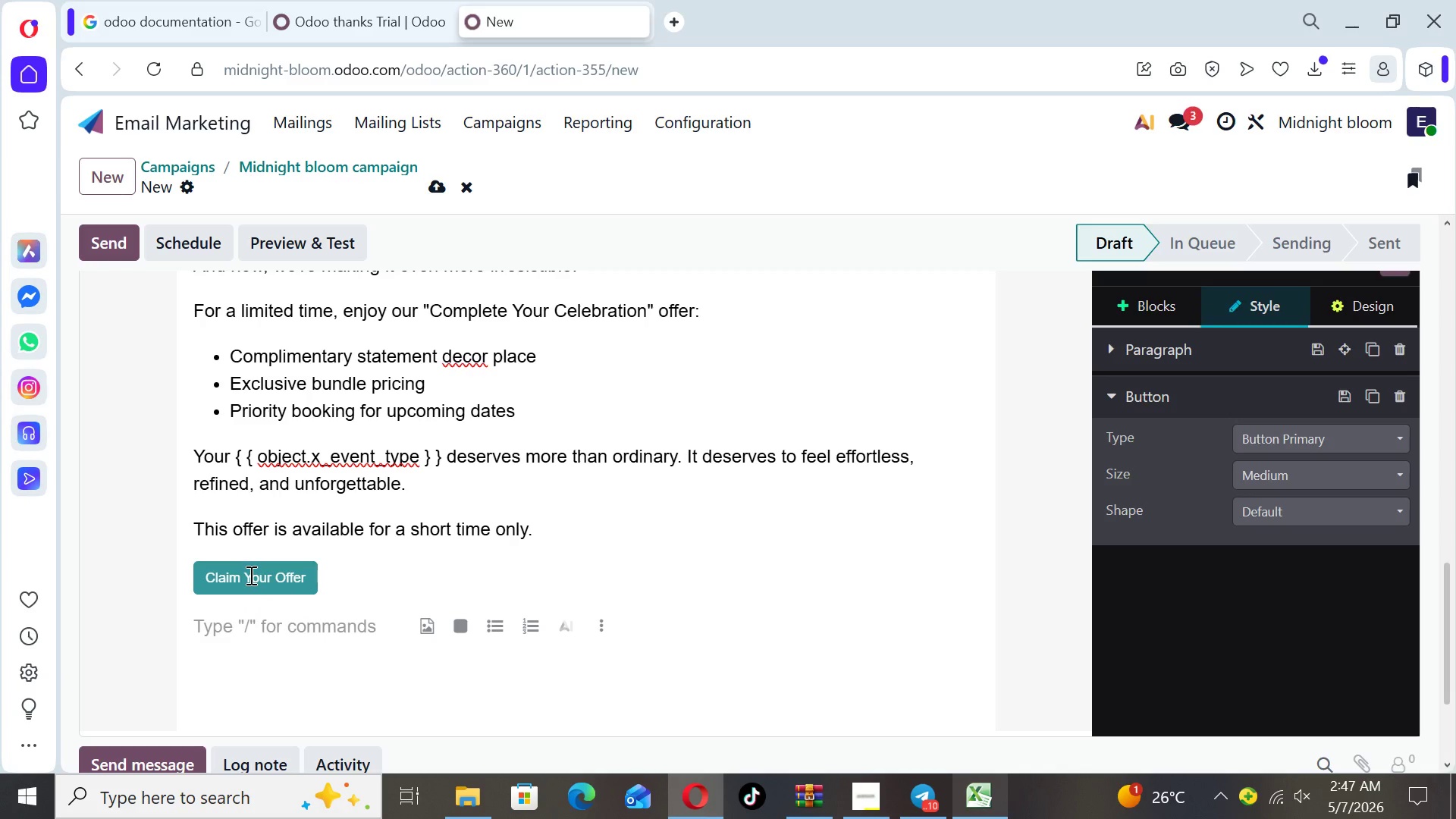 
type(Midnight Bloom)
 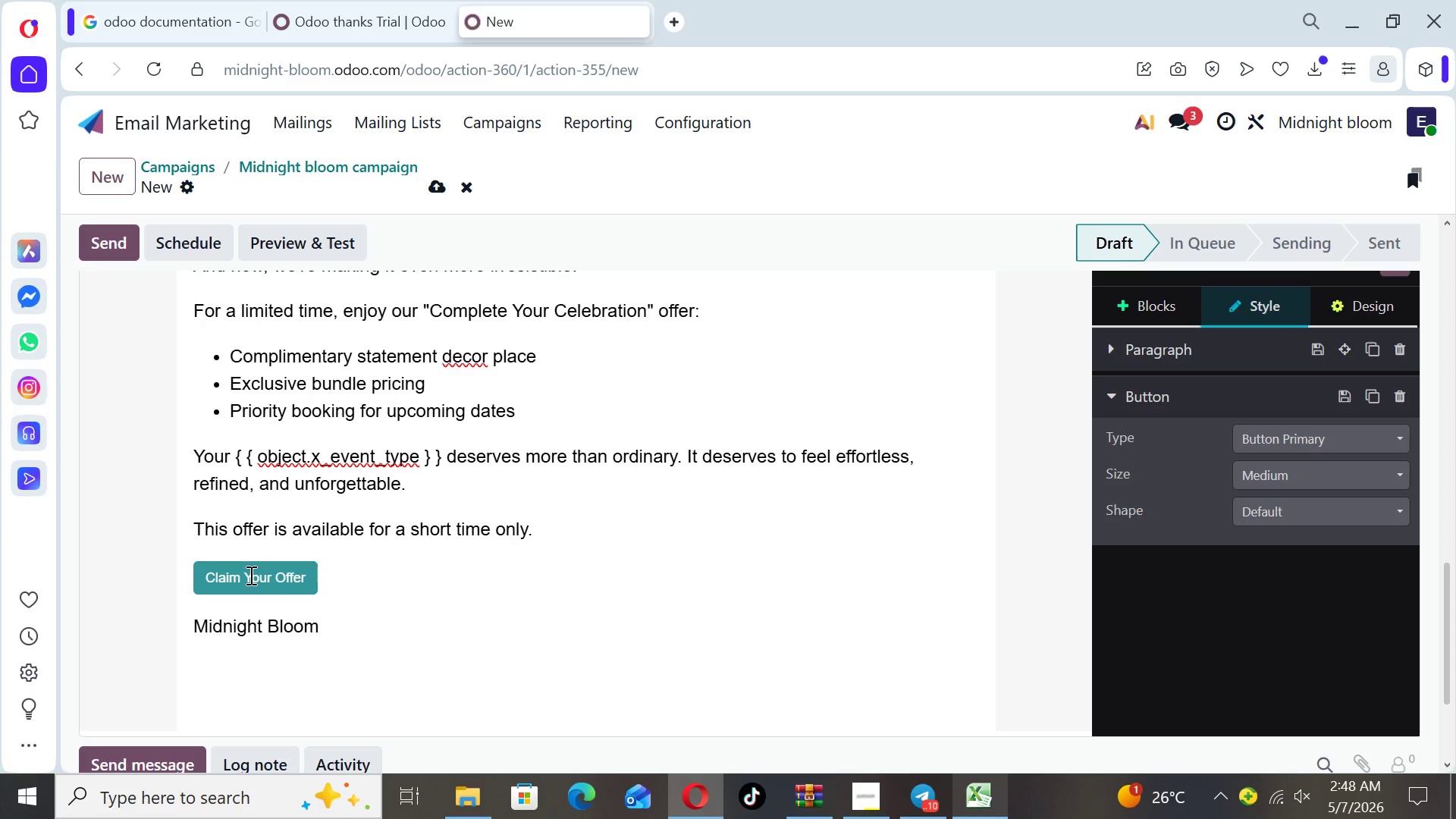 
wait(26.69)
 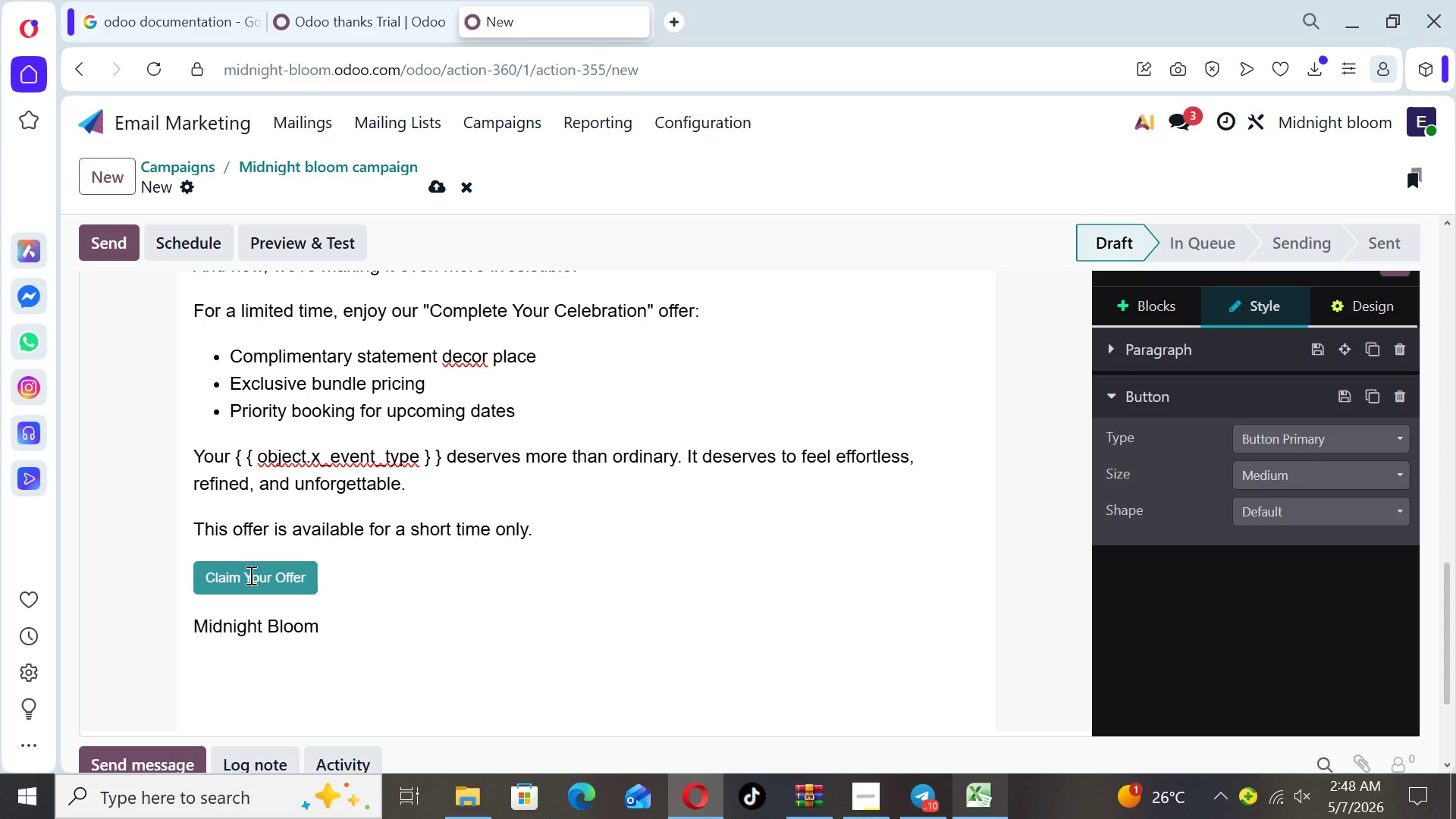 
left_click([312, 580])
 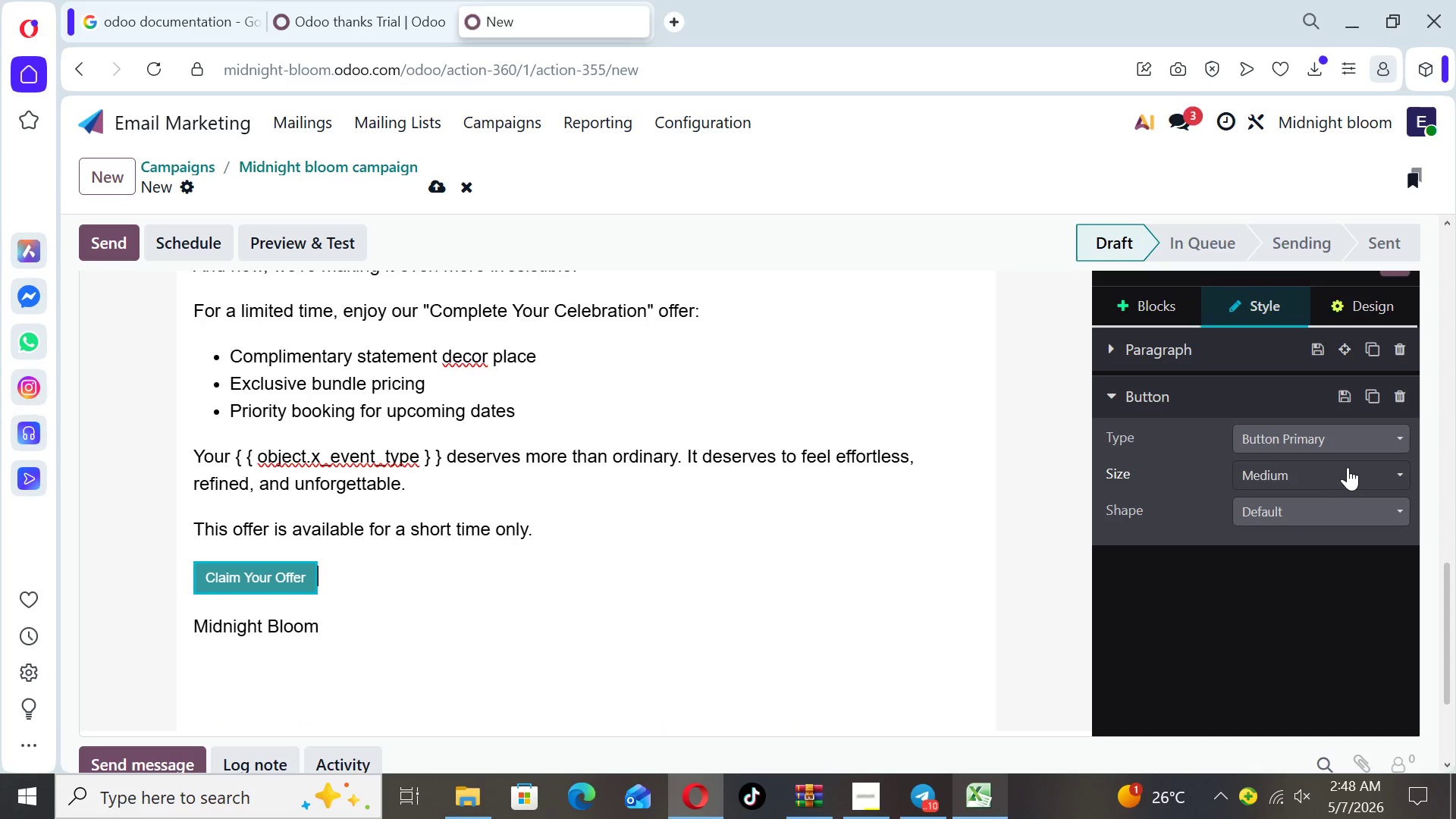 
left_click([1348, 467])
 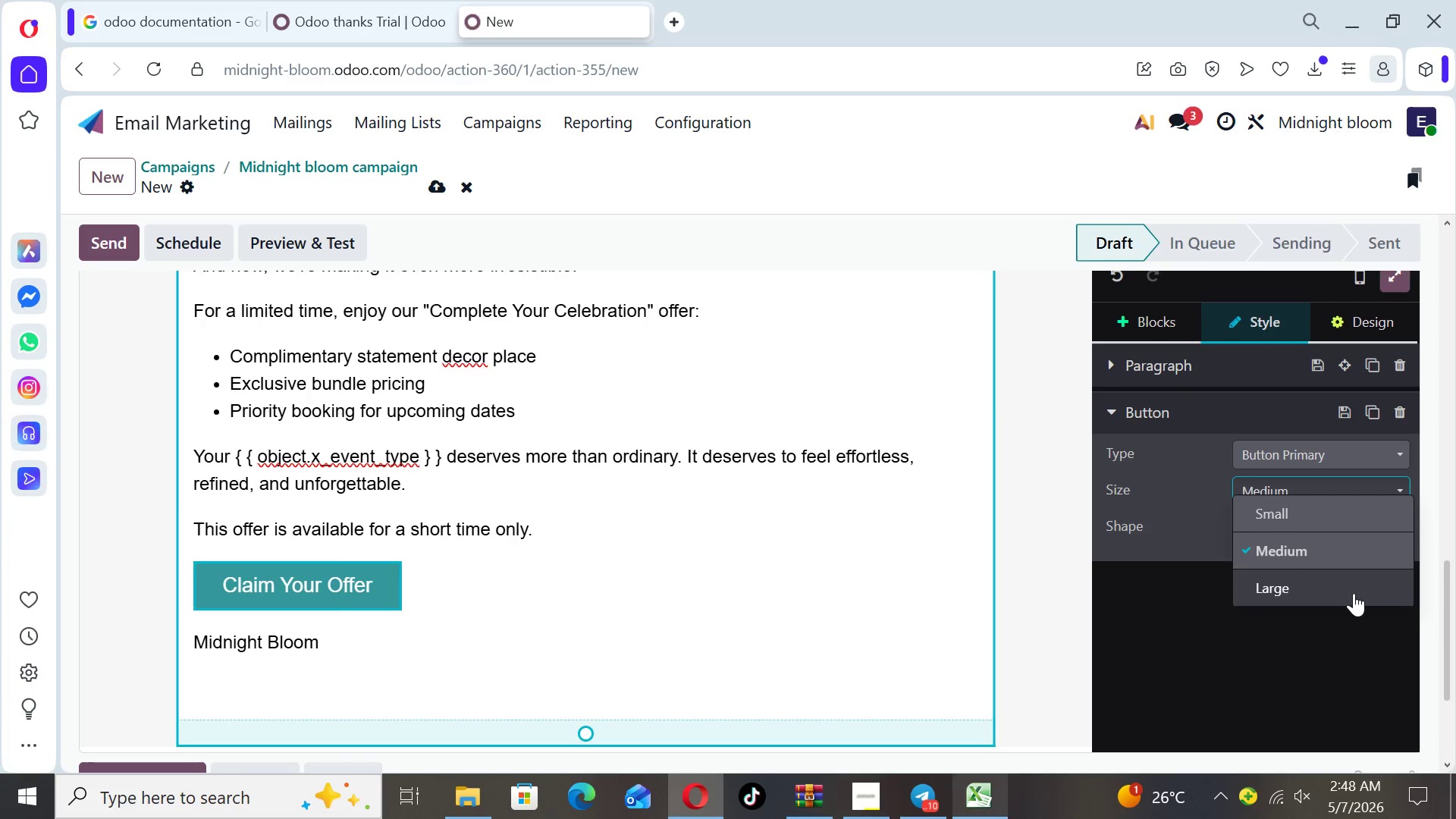 
left_click([1354, 593])
 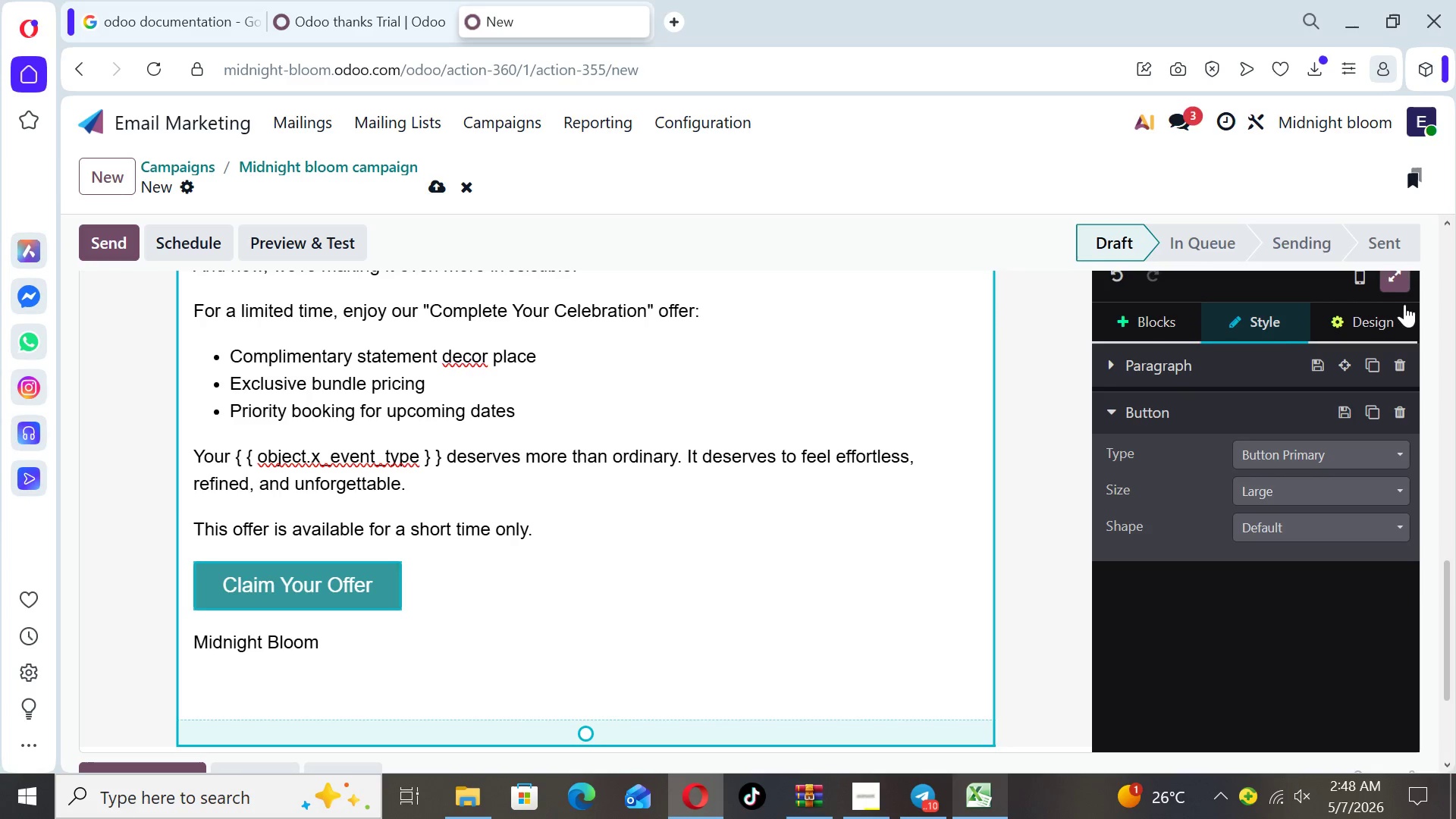 
left_click([1395, 314])
 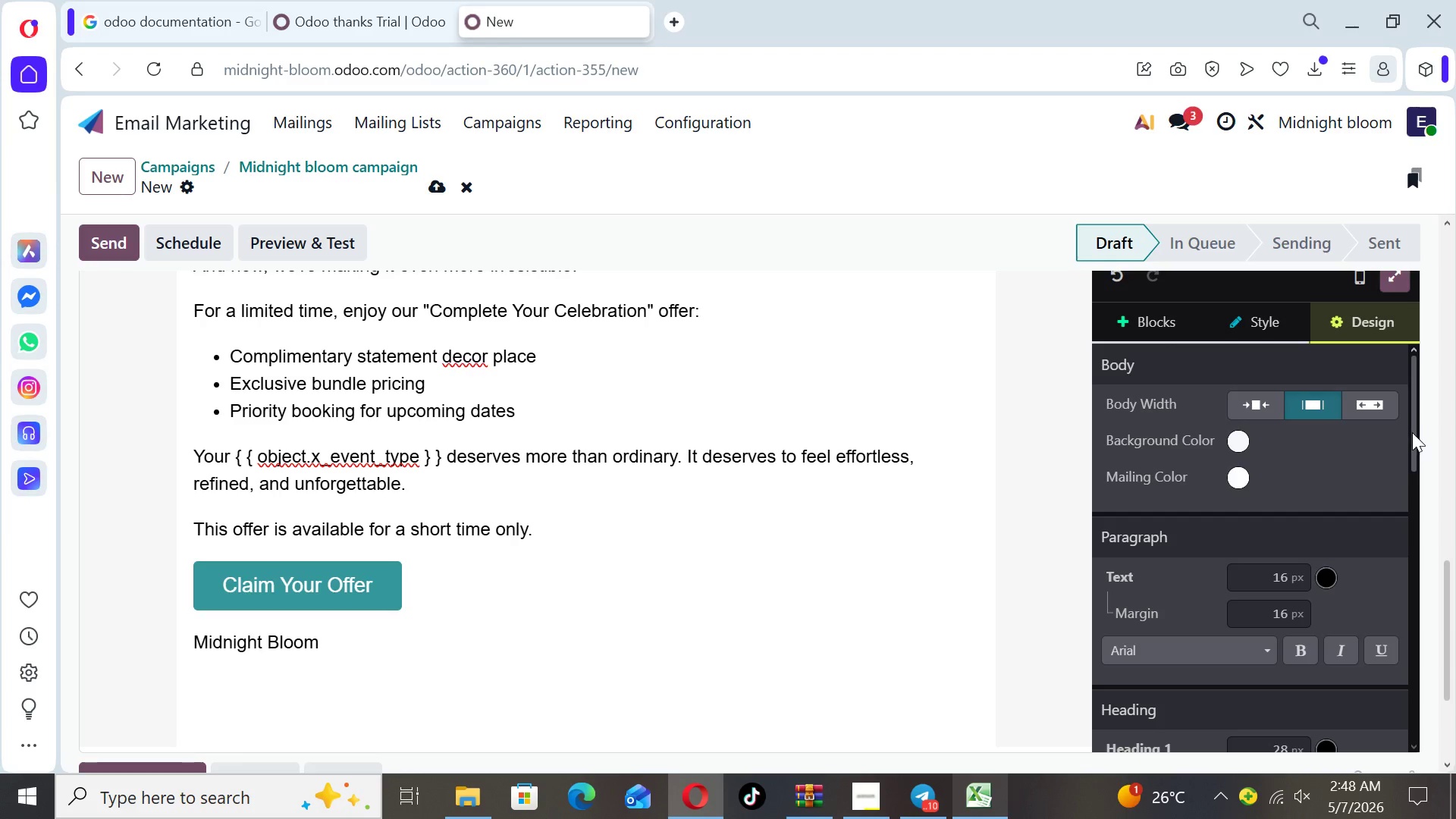 
left_click_drag(start_coordinate=[1413, 433], to_coordinate=[1410, 594])
 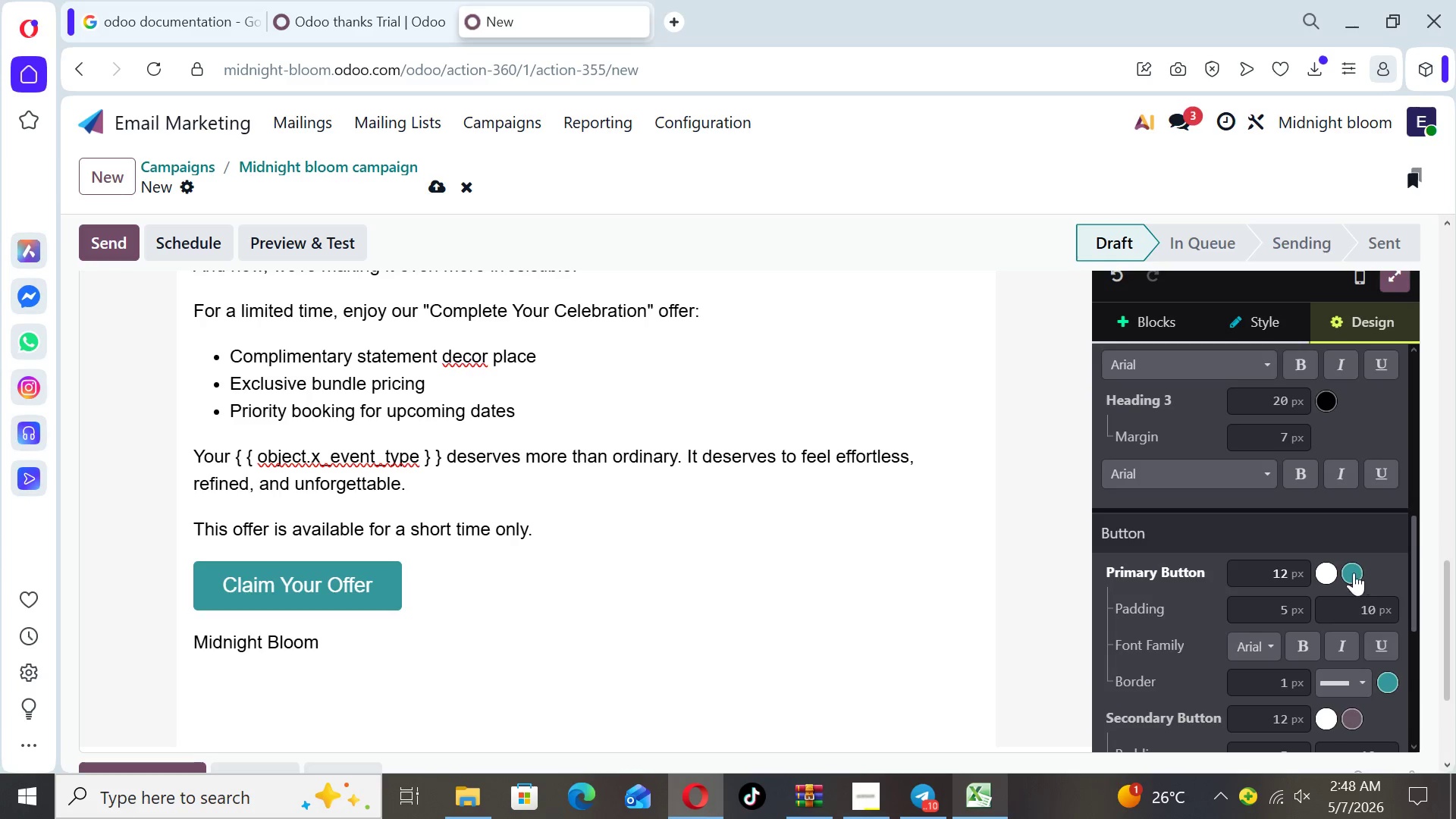 
left_click([1351, 570])
 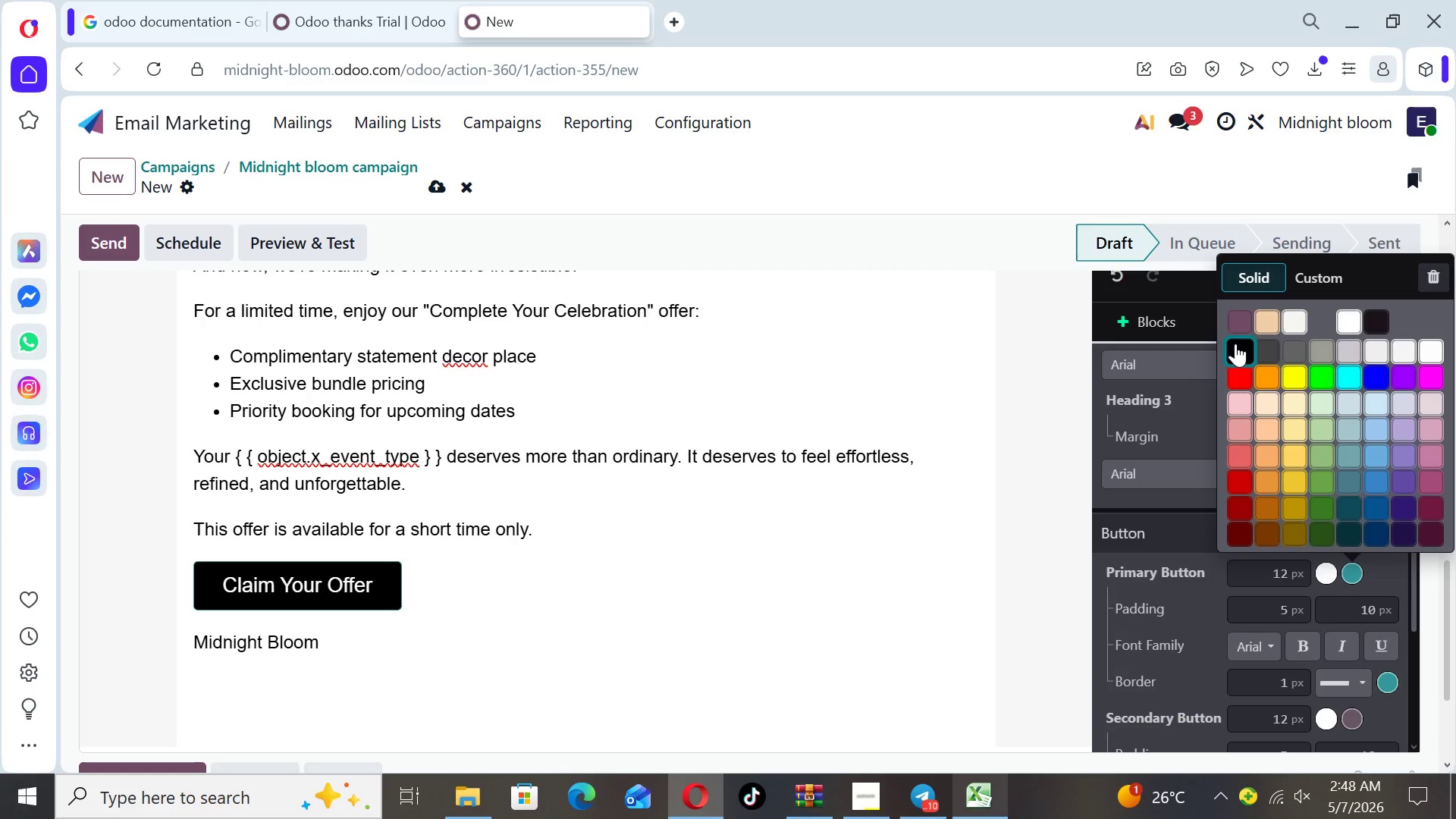 
left_click([1235, 344])
 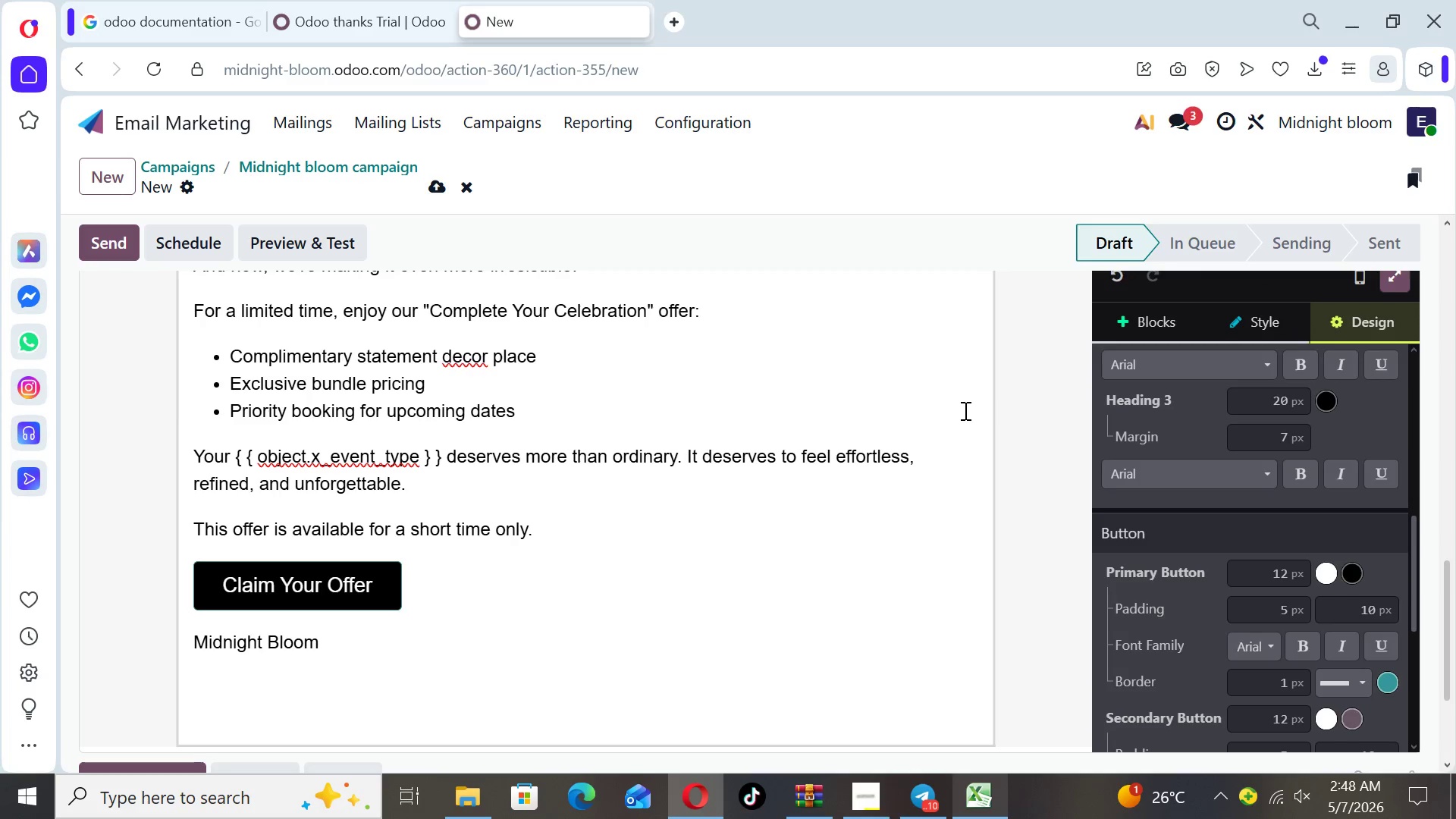 
left_click([945, 399])
 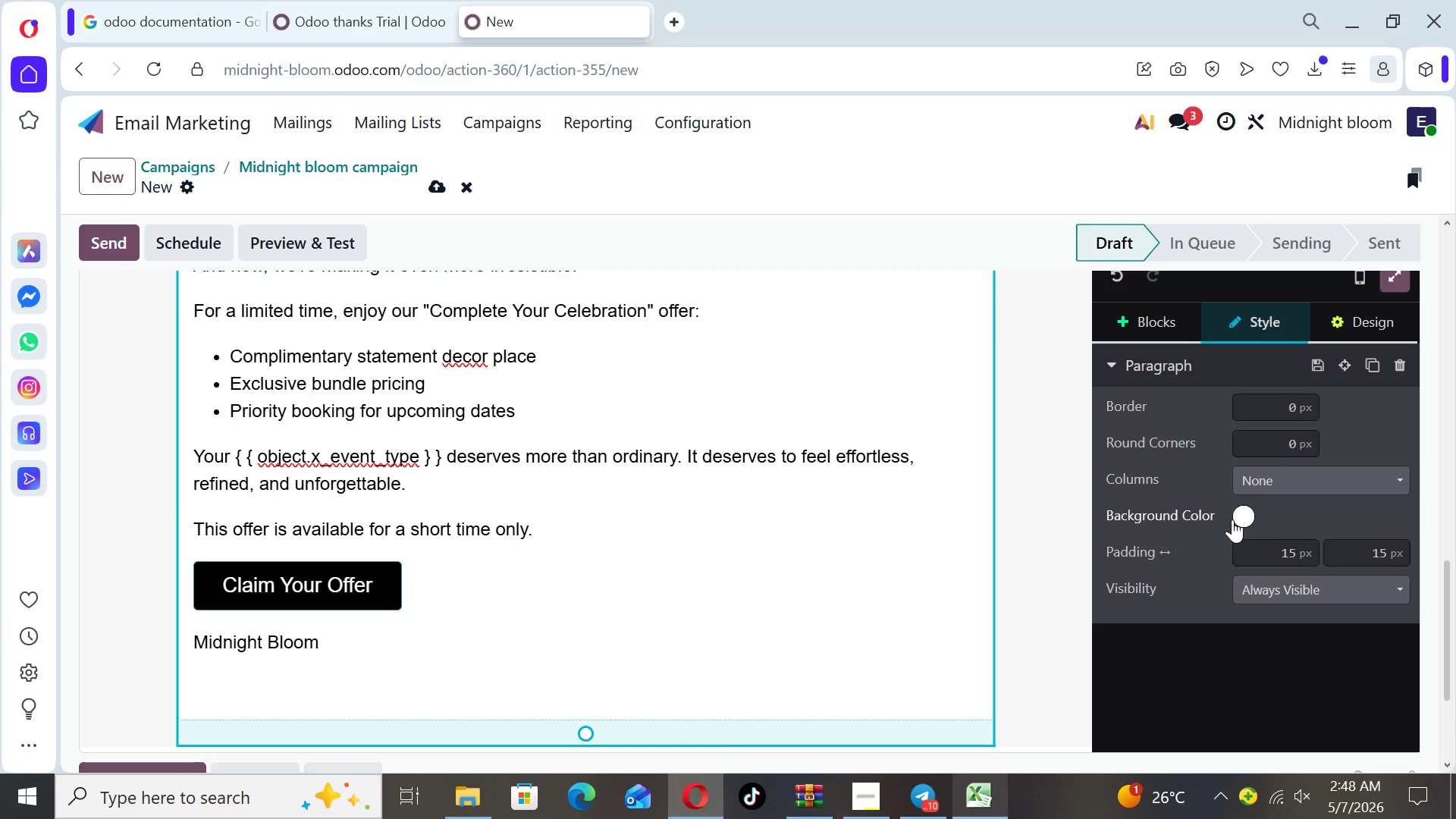 
left_click([1237, 520])
 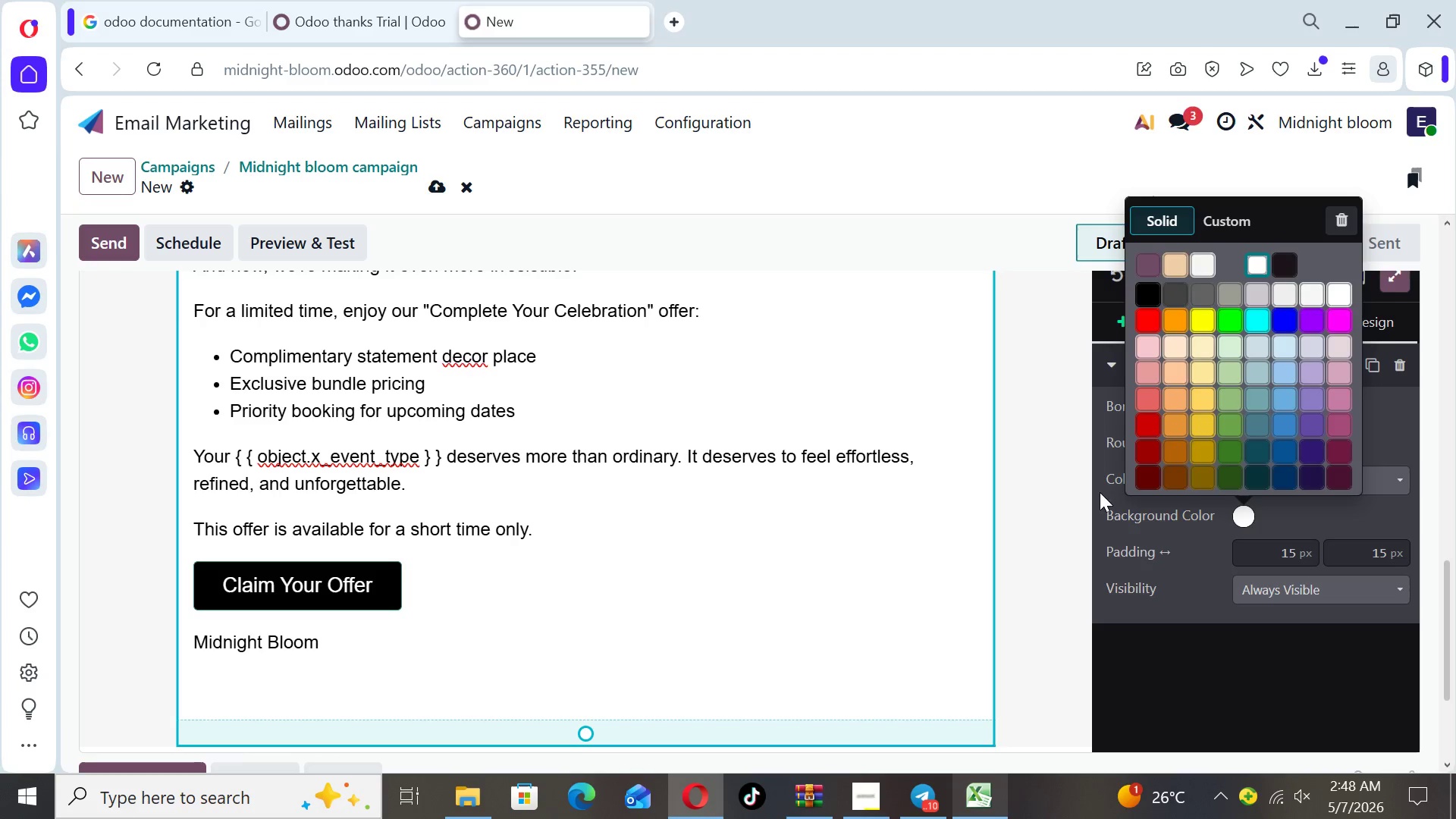 
left_click([1052, 491])
 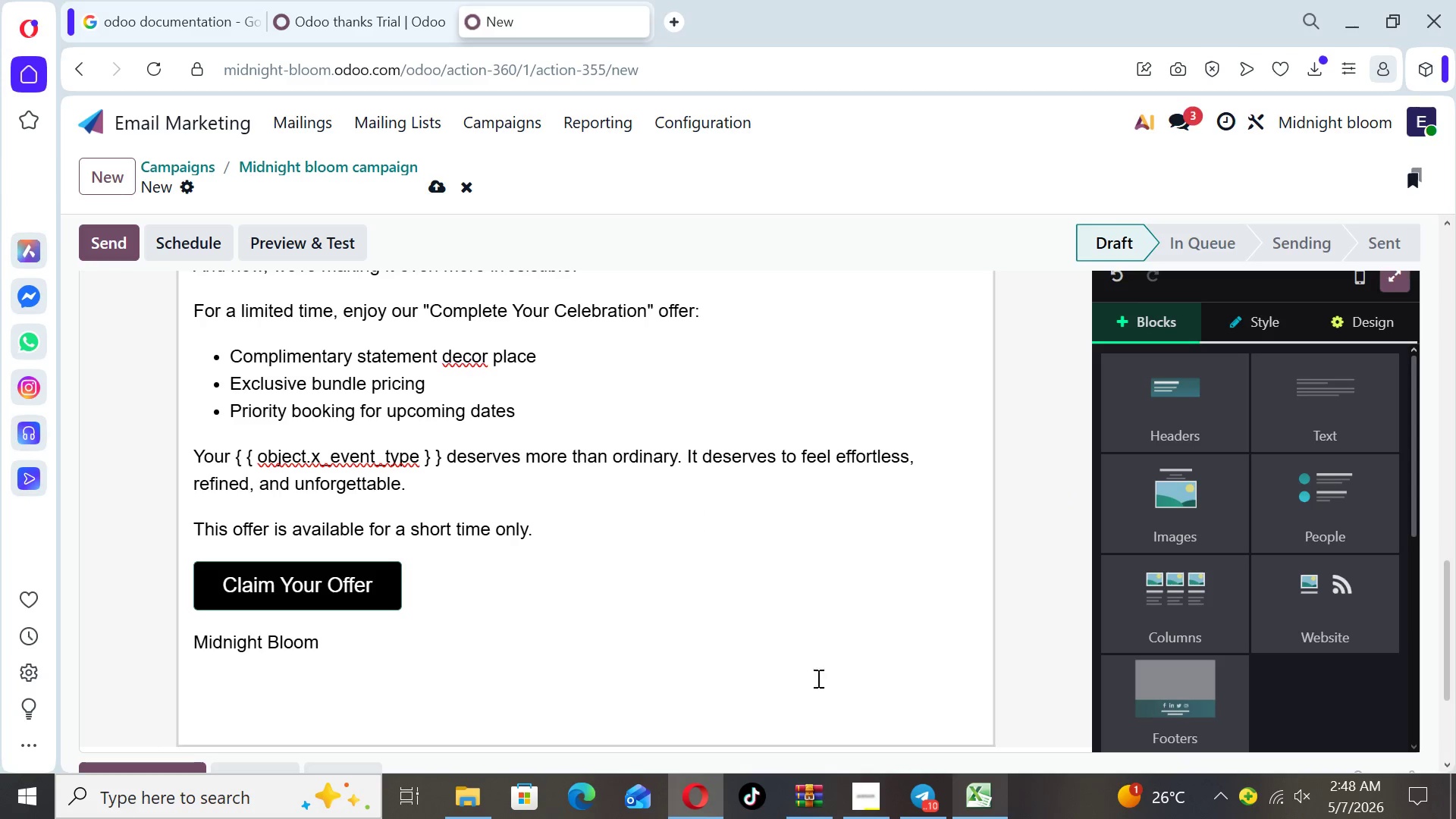 
left_click([821, 695])
 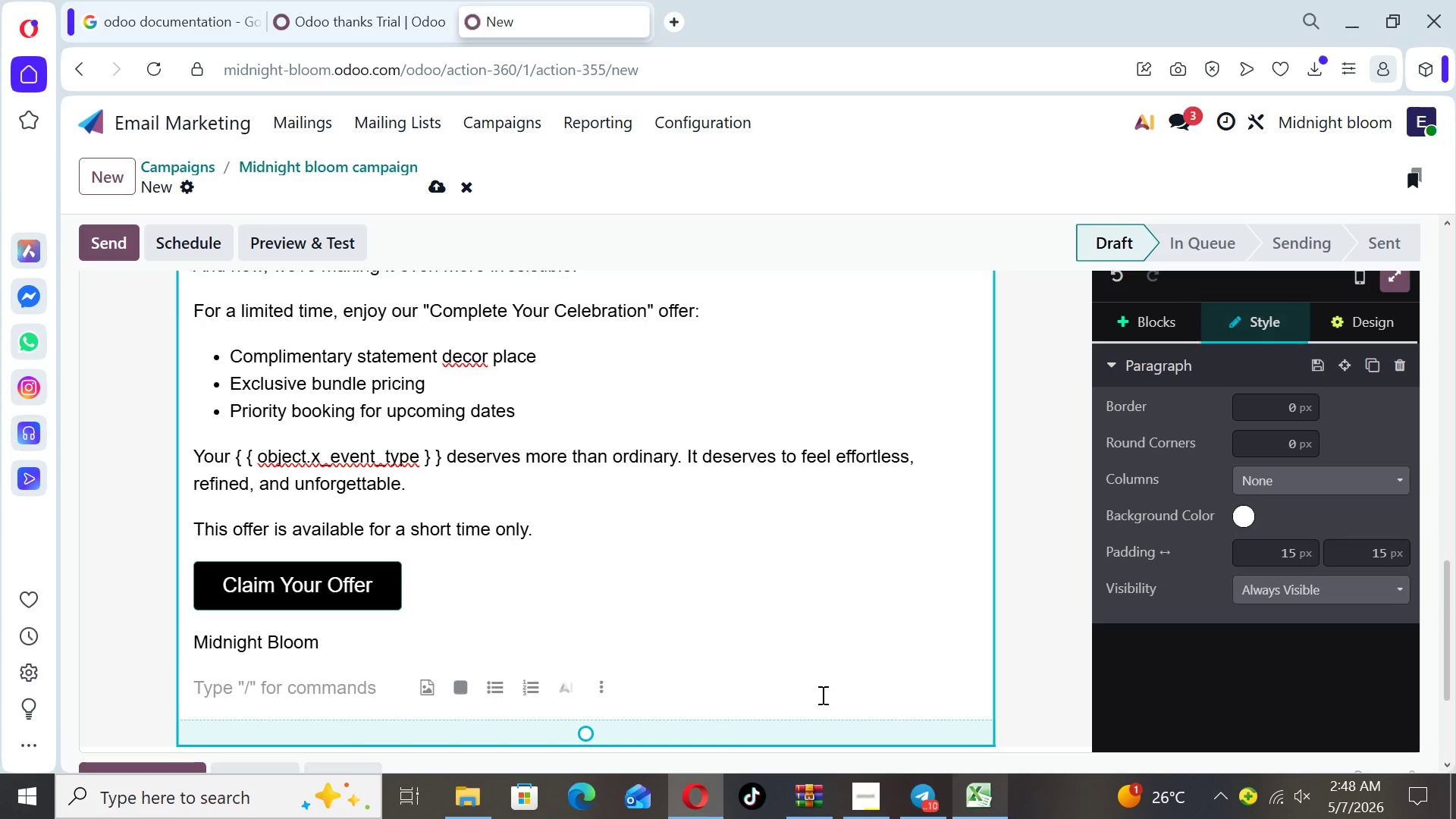 
key(ArrowUp)
 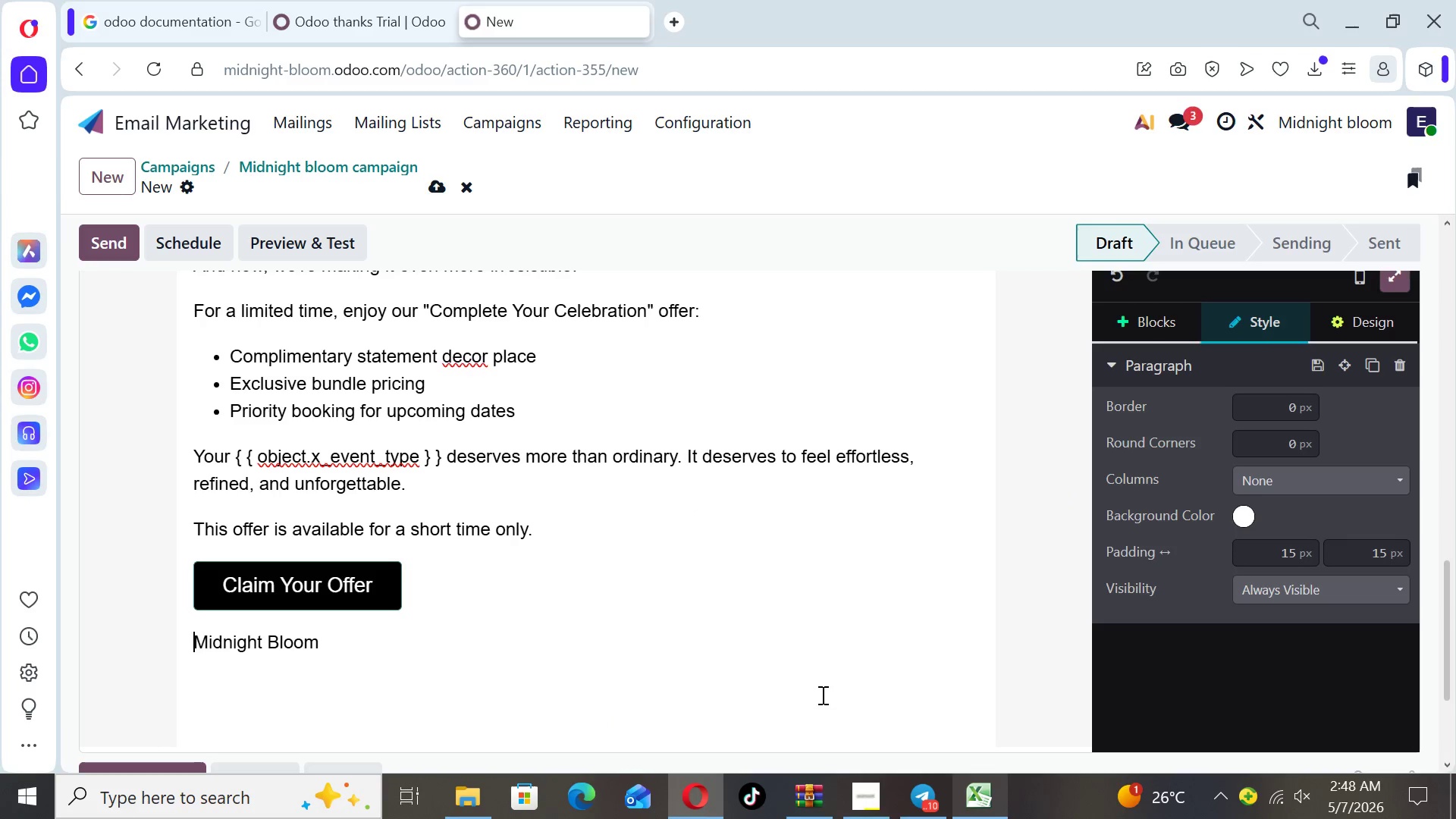 
key(ArrowUp)
 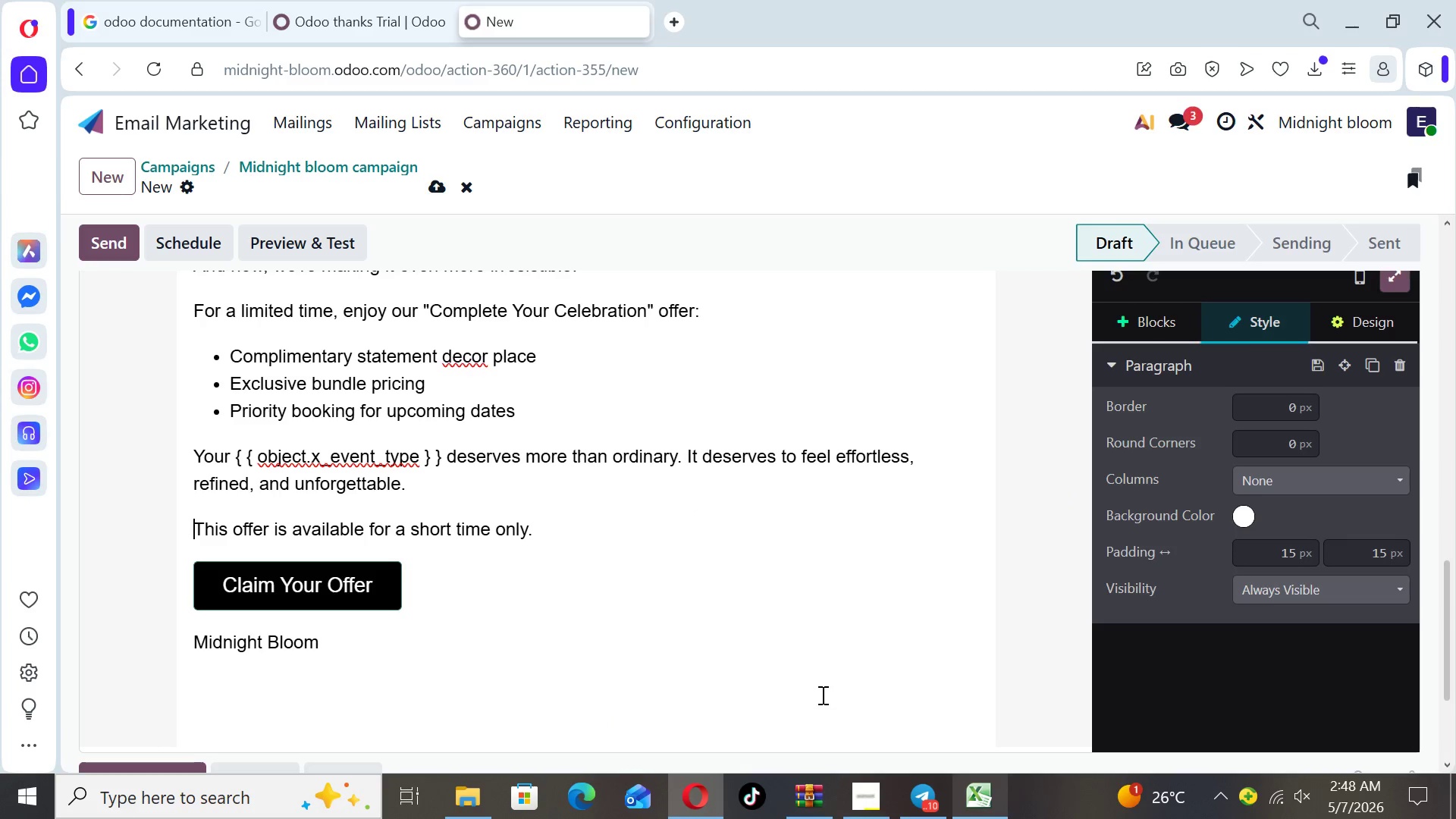 
key(ArrowUp)
 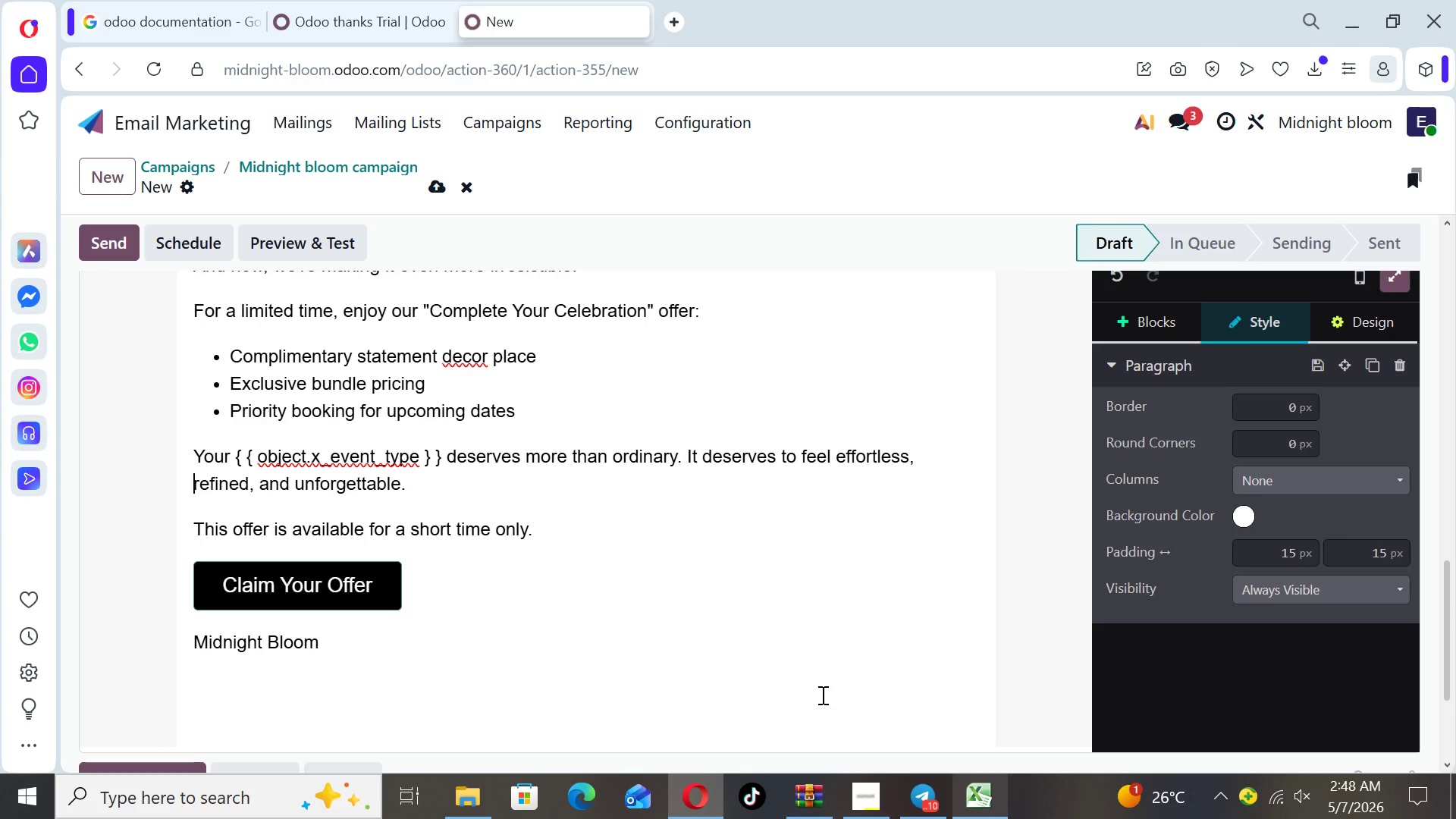 
key(ArrowUp)
 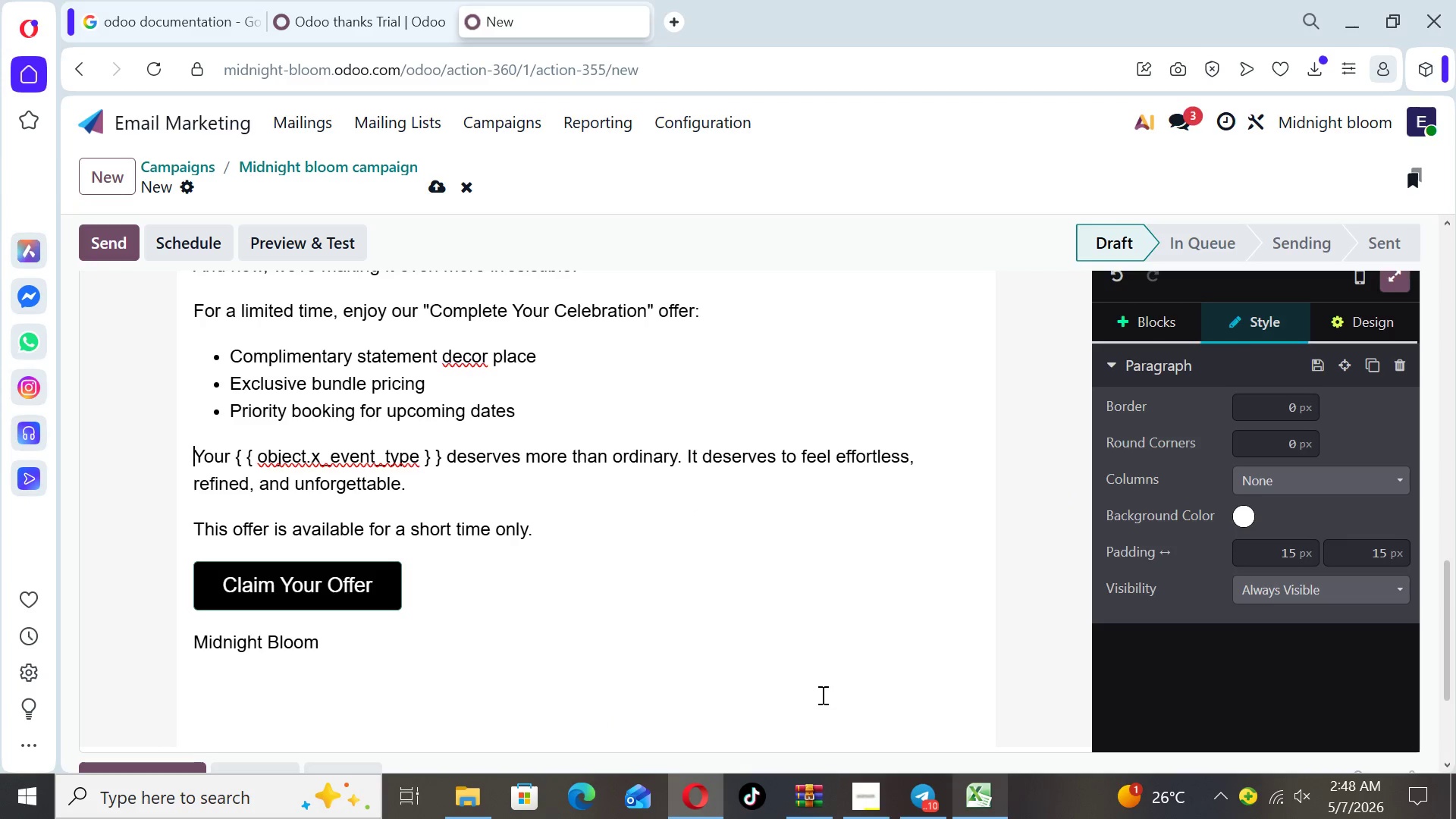 
key(ArrowUp)
 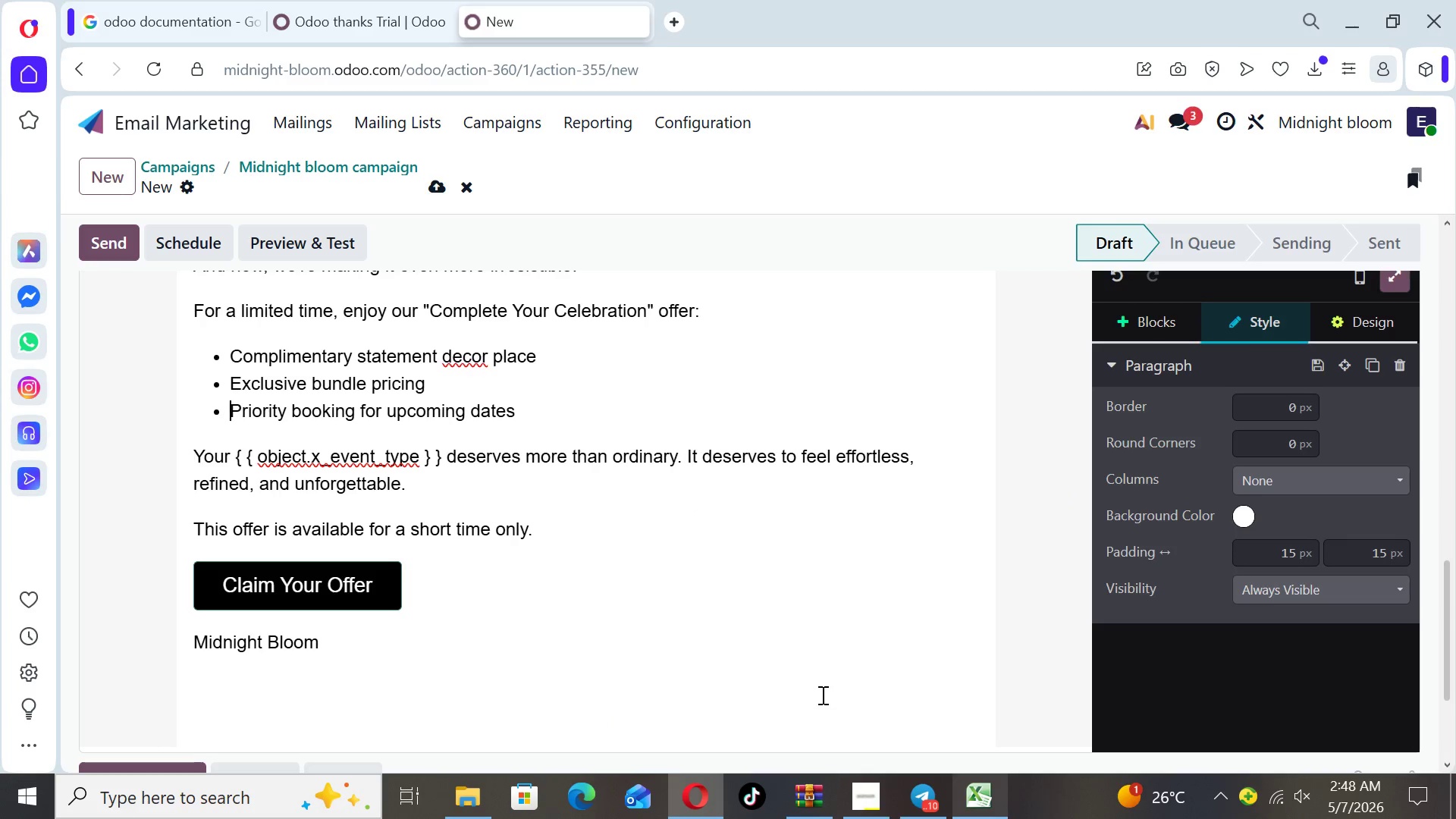 
key(ArrowUp)
 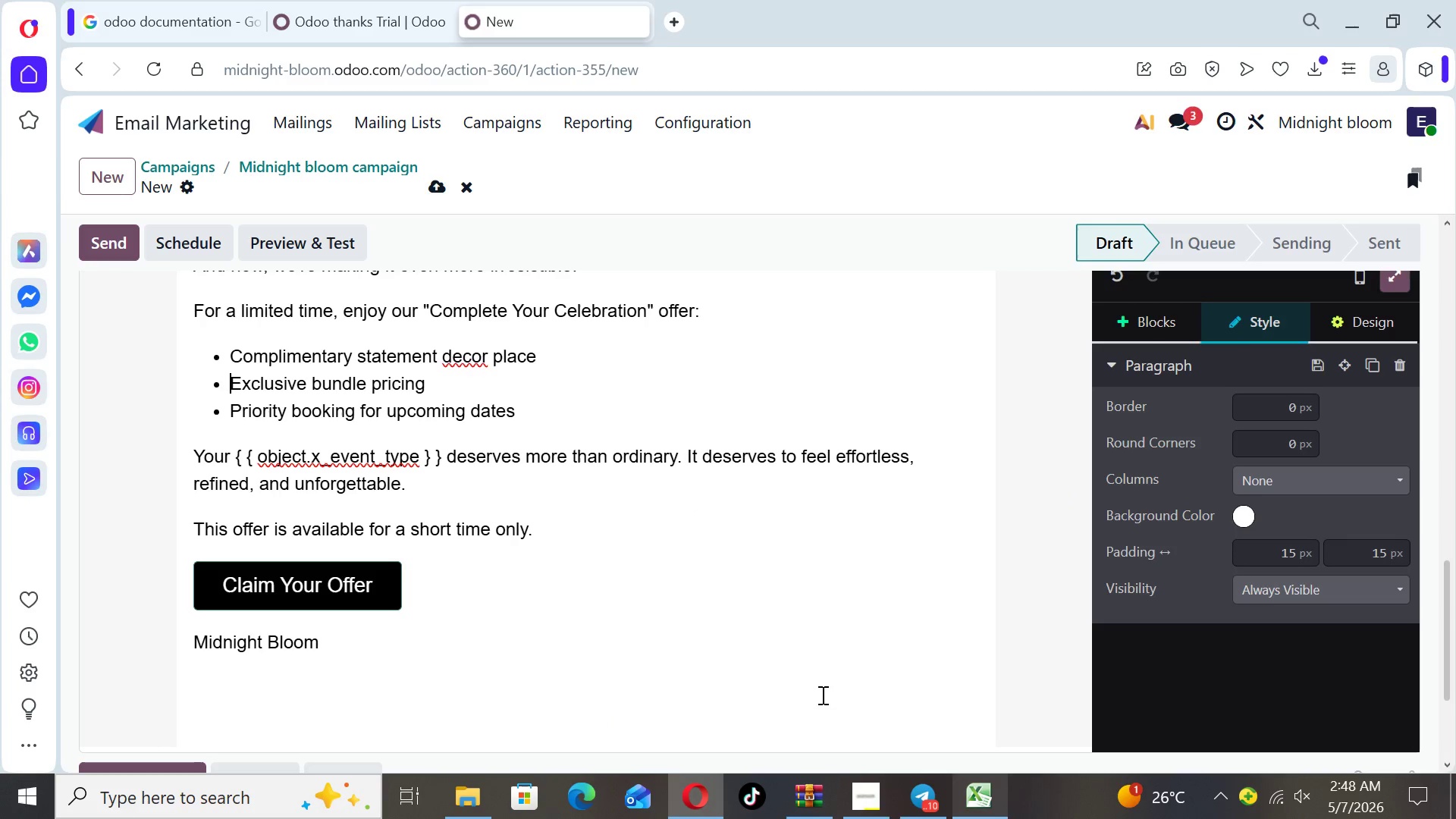 
key(ArrowUp)
 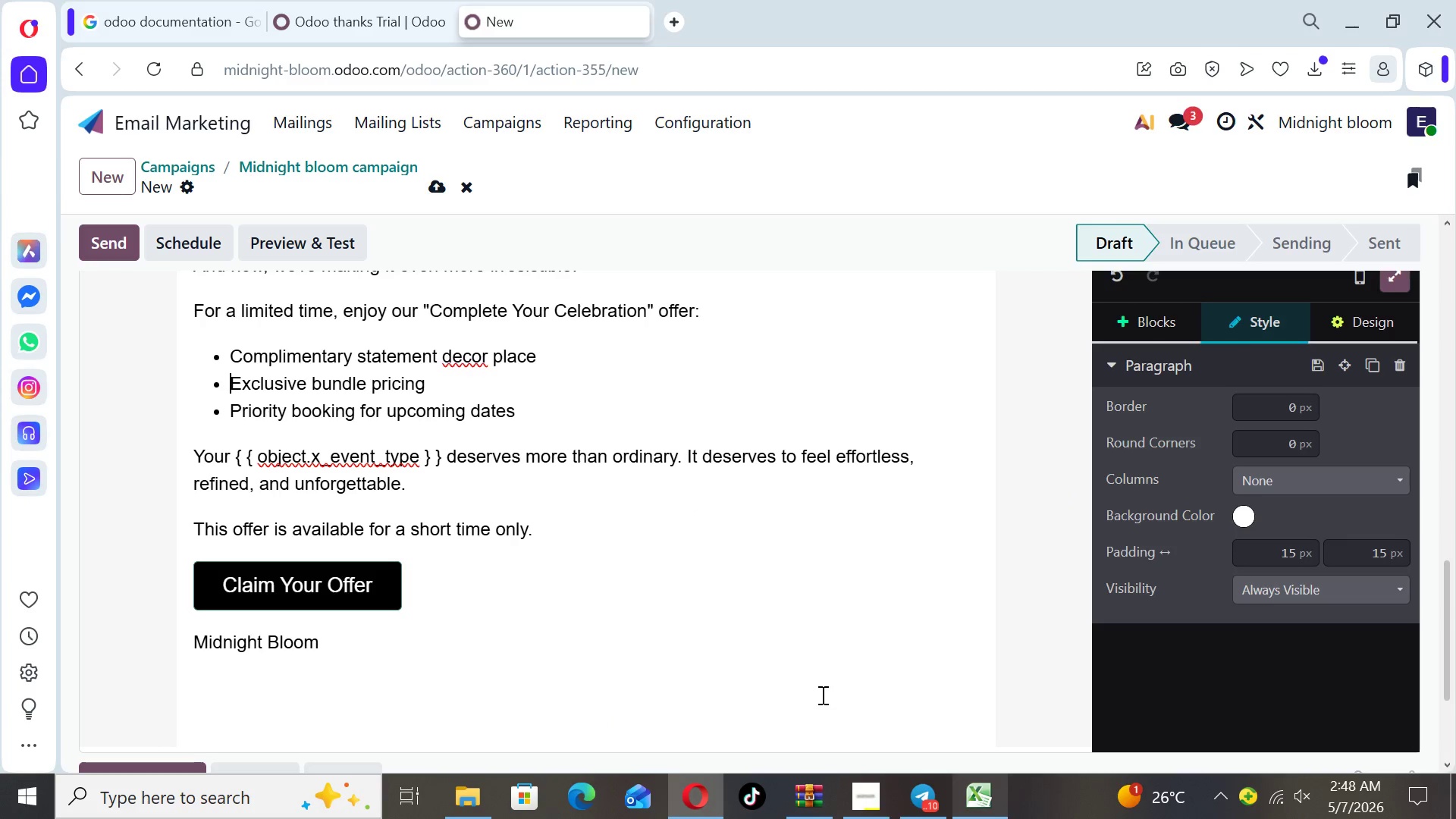 
key(ArrowUp)
 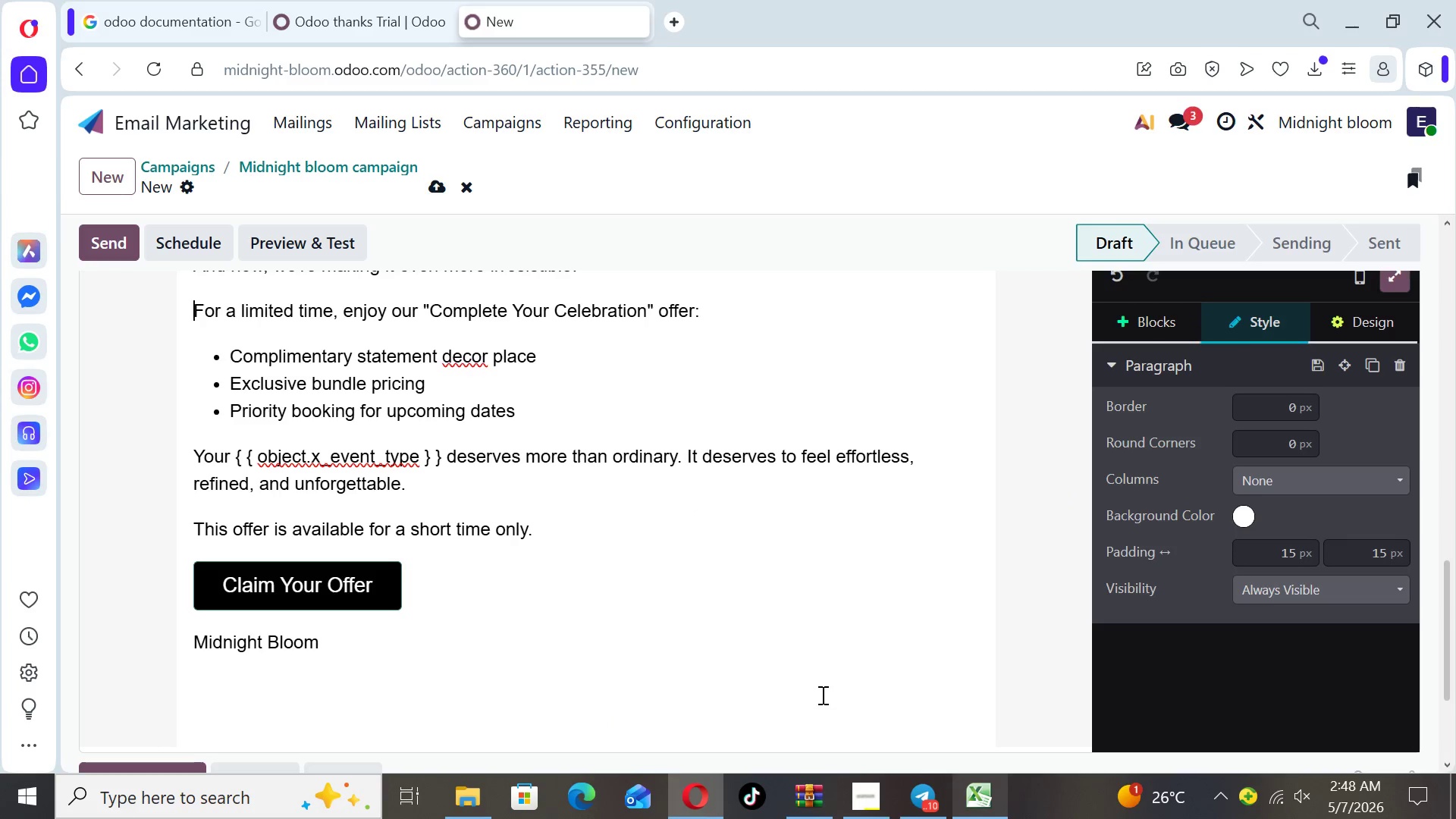 
key(ArrowUp)
 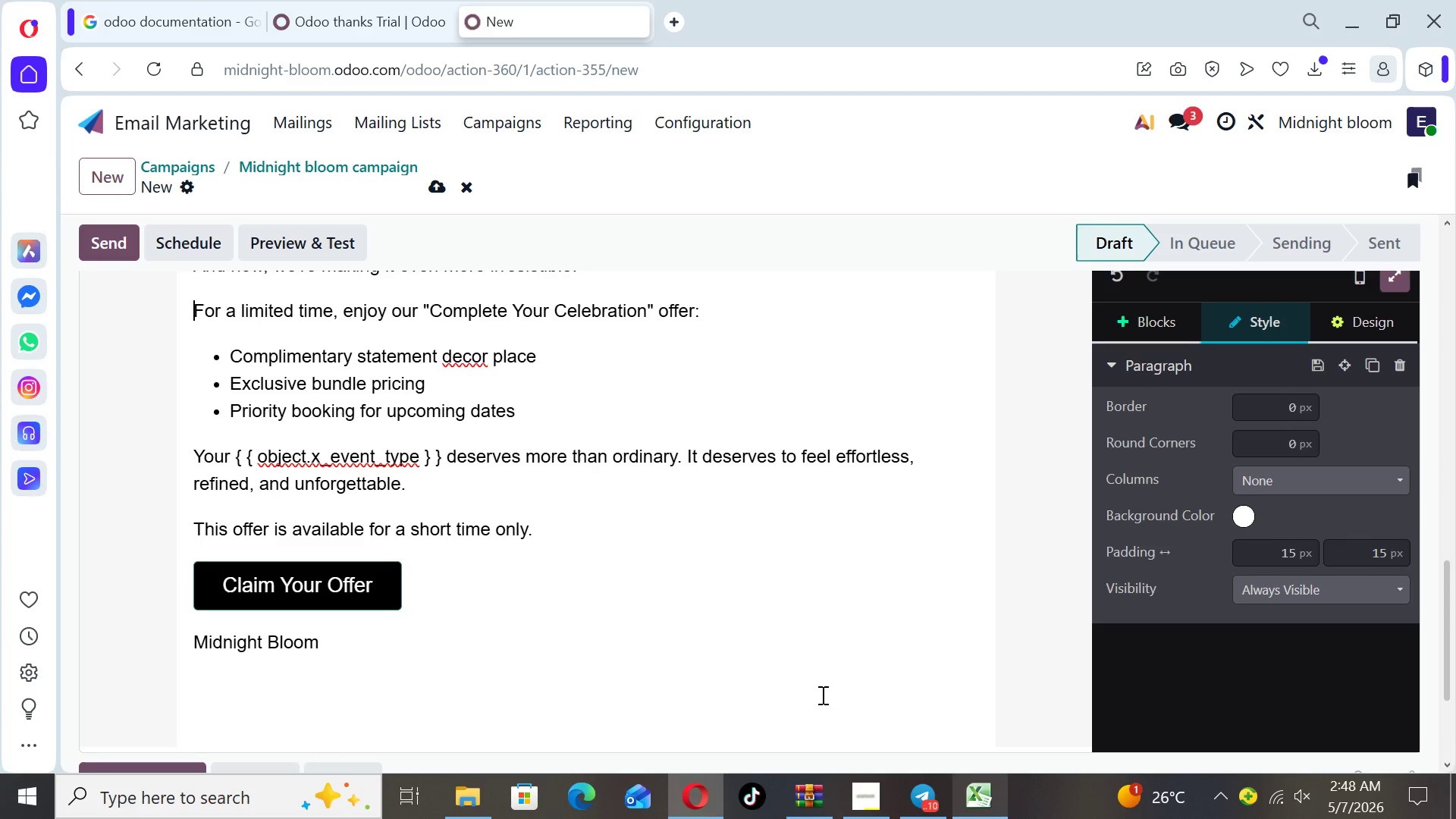 
key(ArrowUp)
 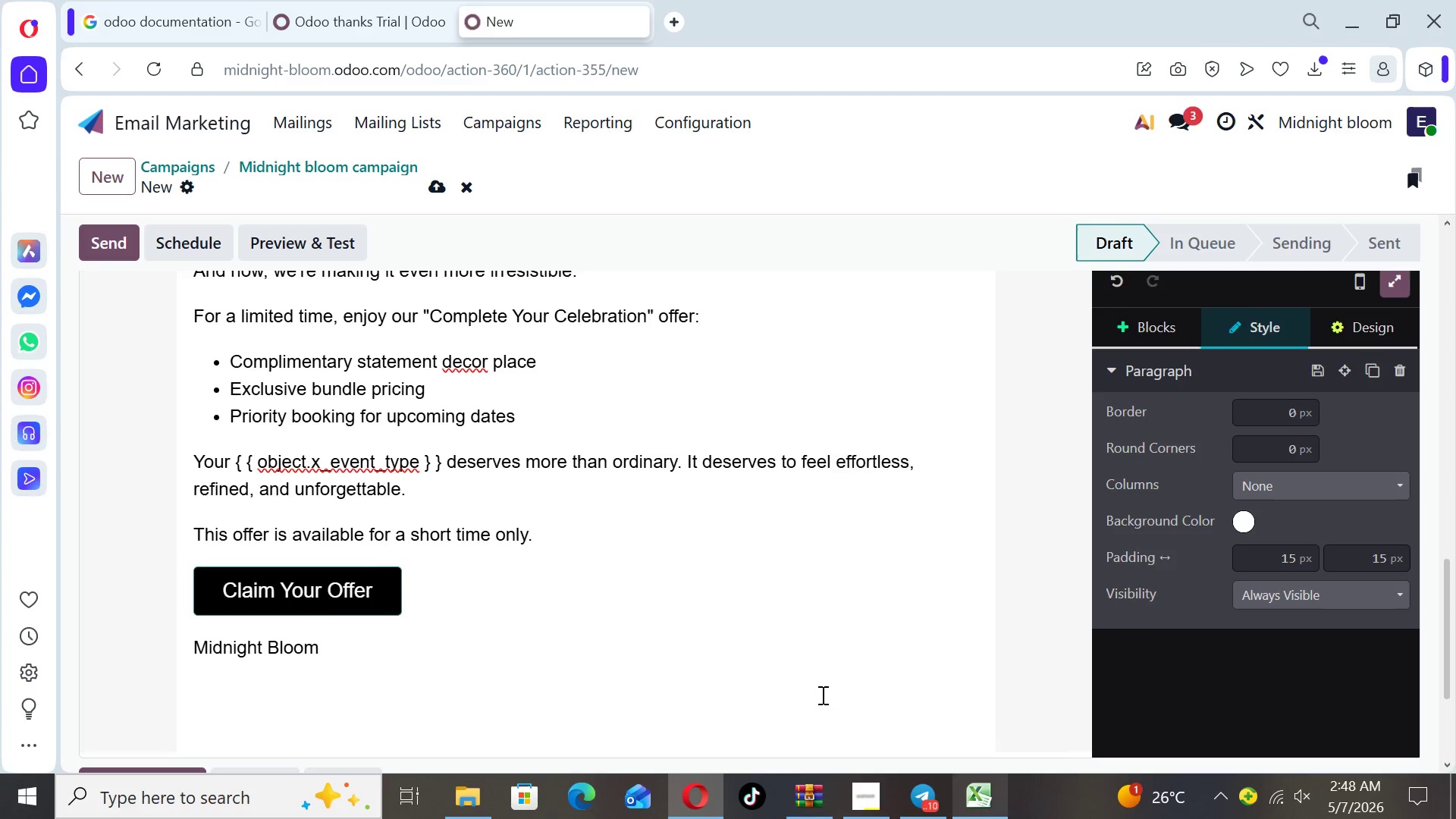 
key(ArrowUp)
 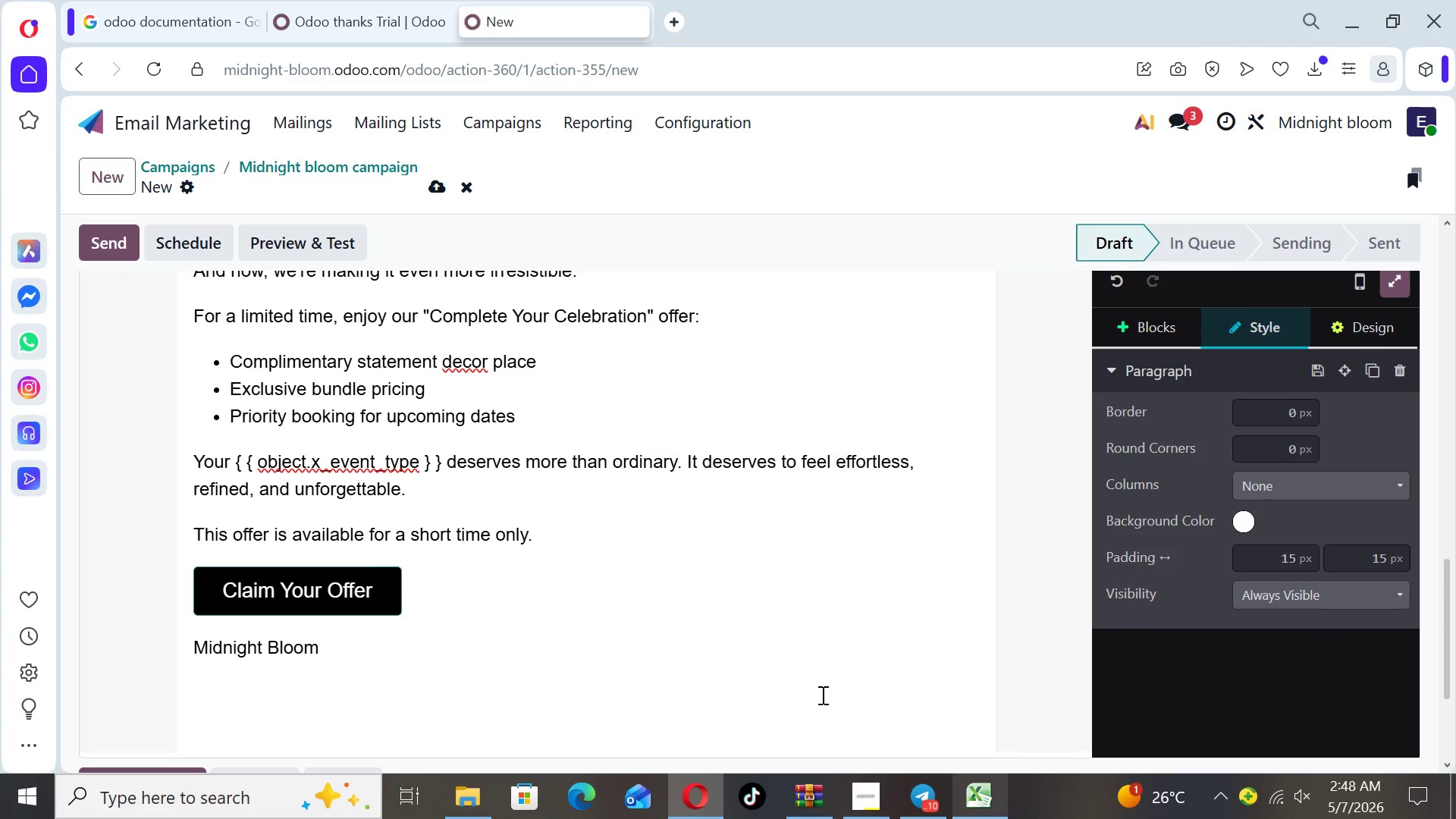 
key(ArrowUp)
 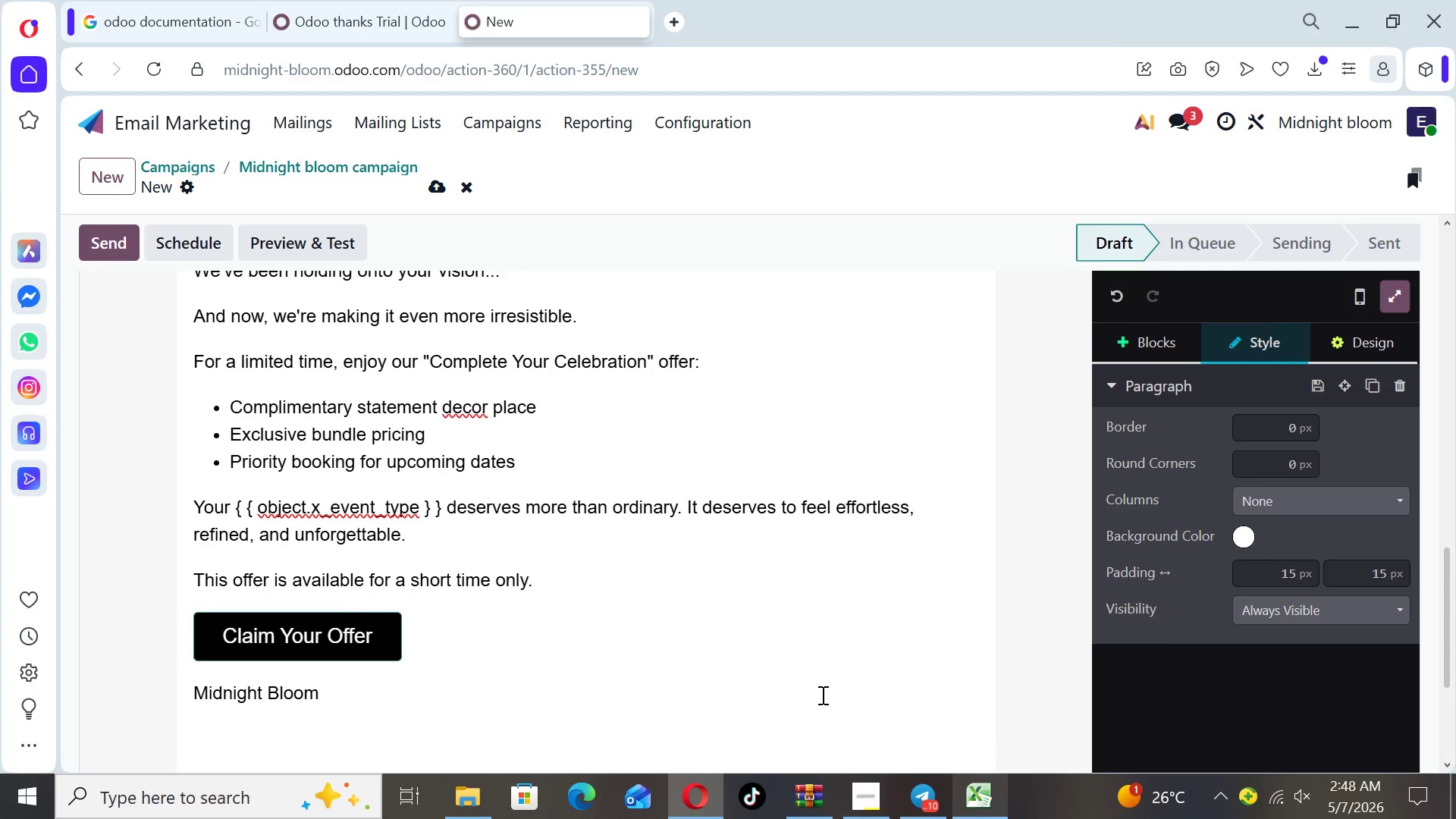 
key(ArrowUp)
 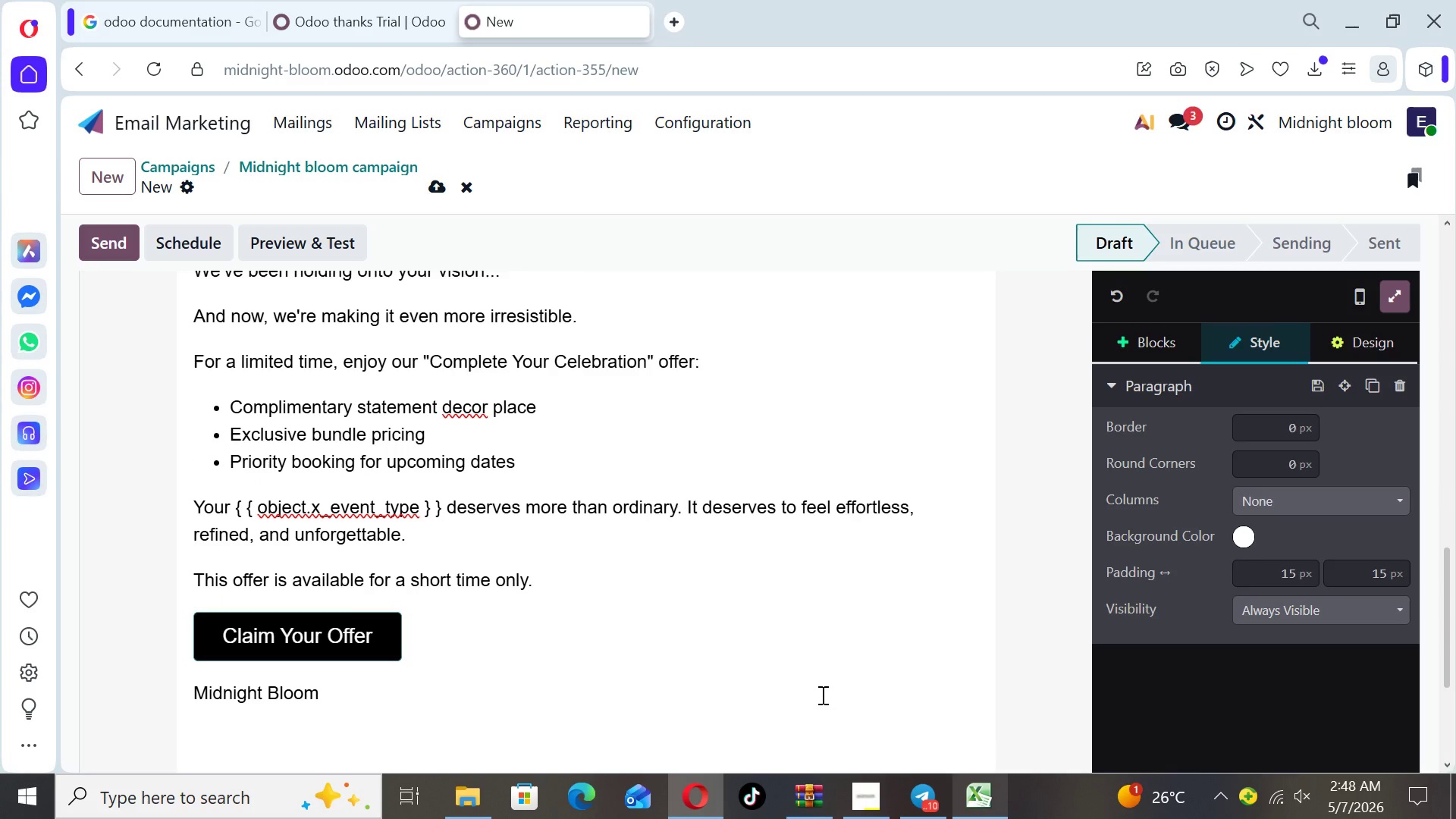 
key(ArrowUp)
 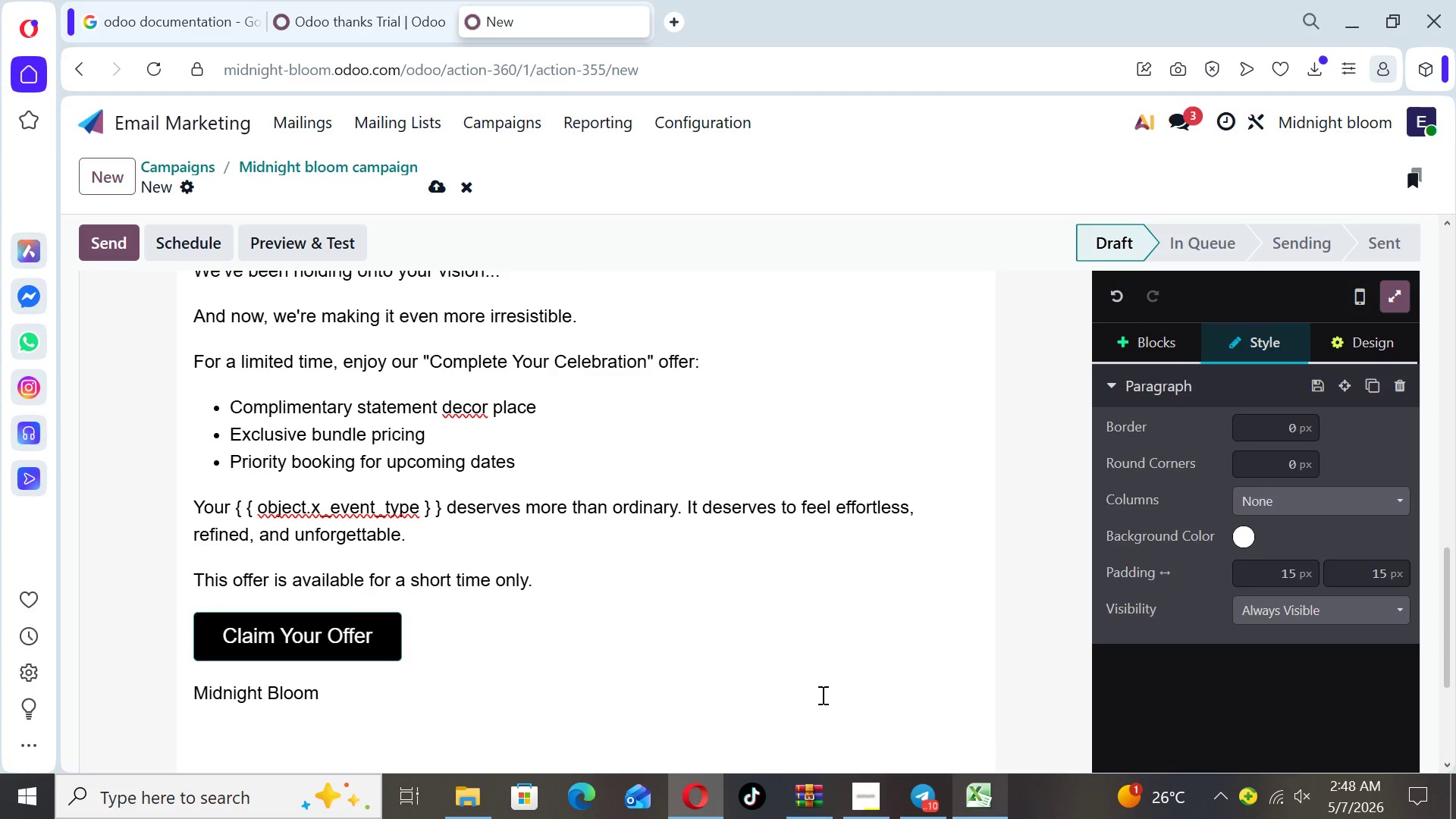 
key(ArrowUp)
 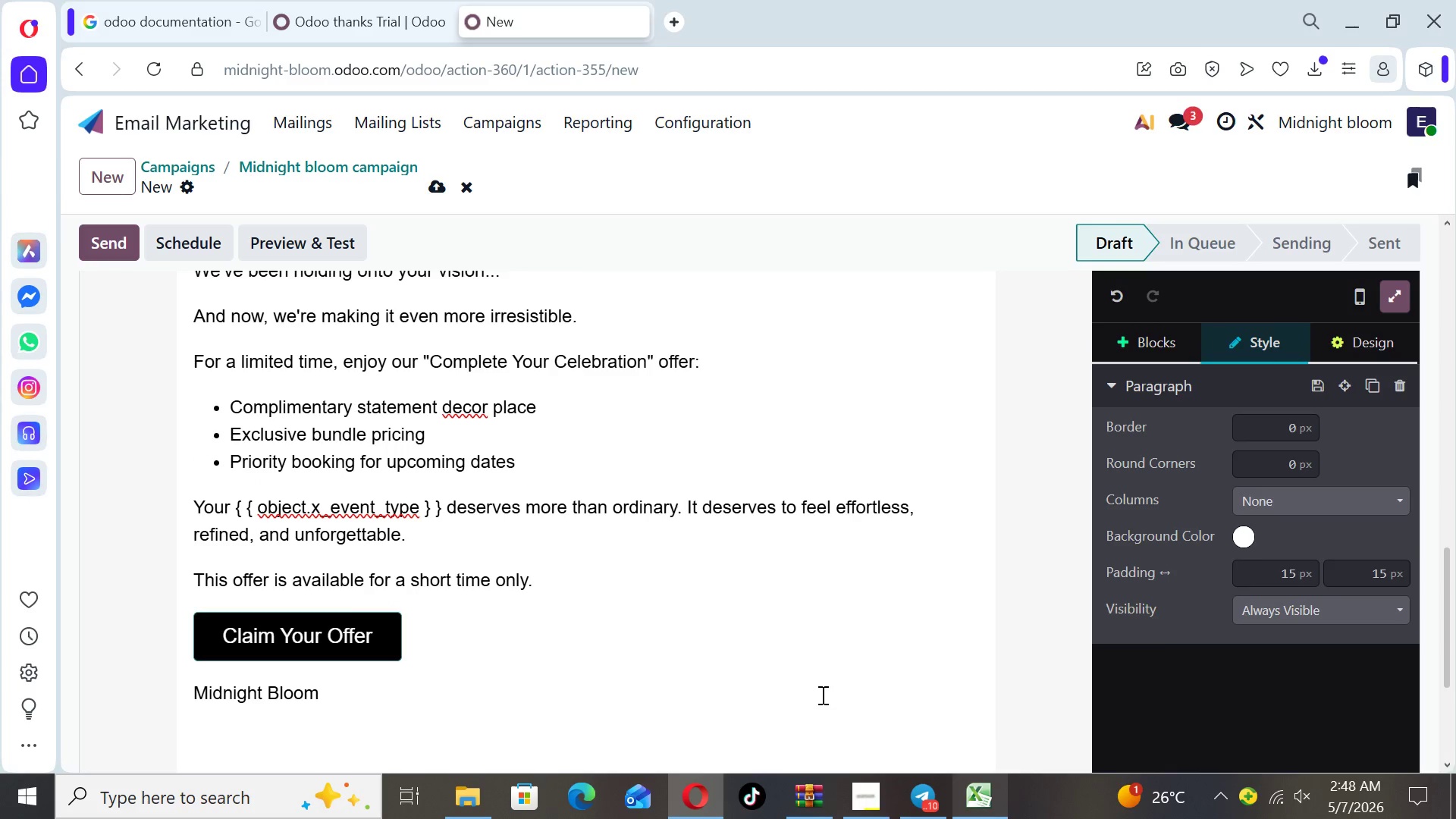 
key(ArrowUp)
 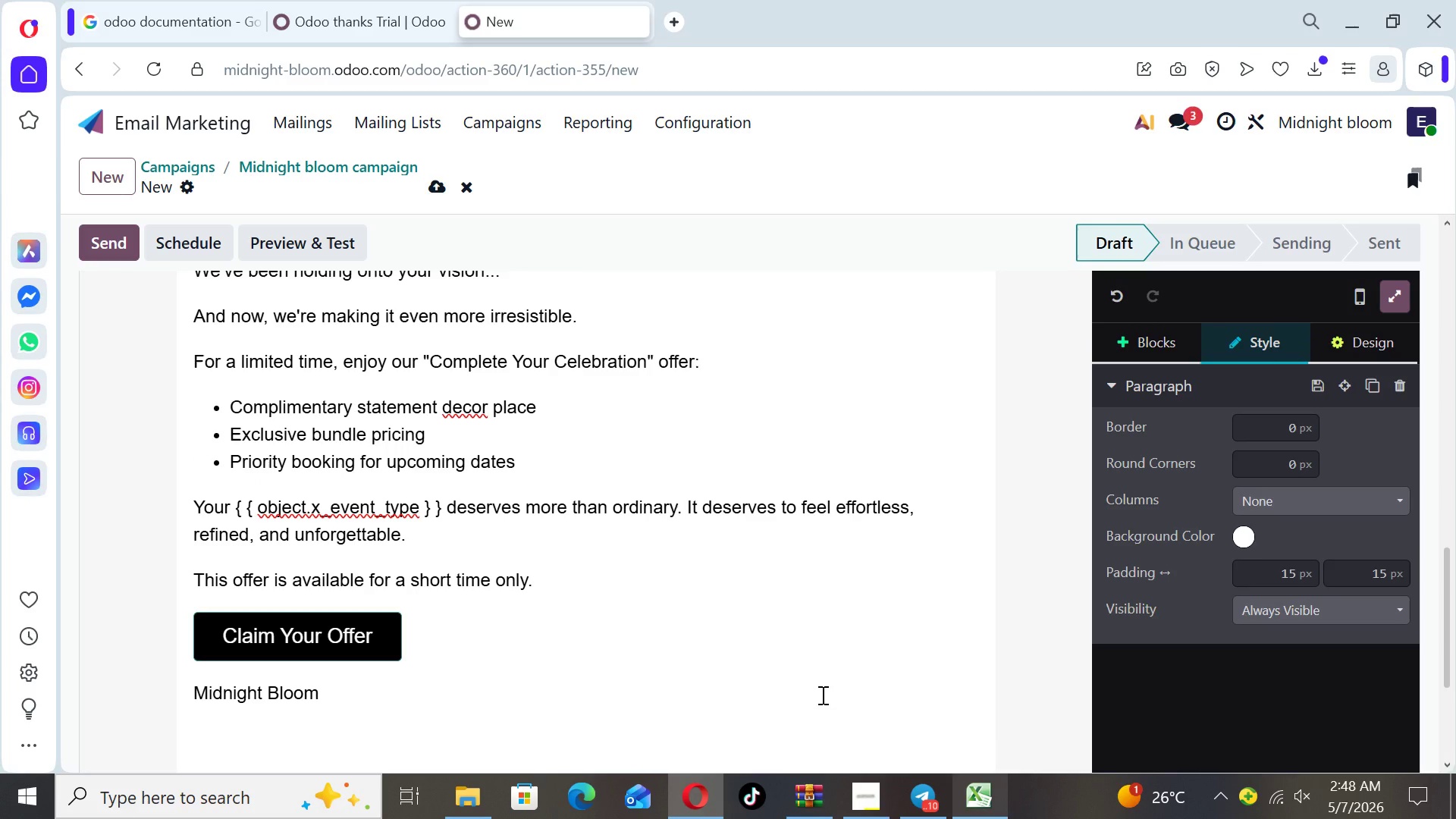 
key(ArrowUp)
 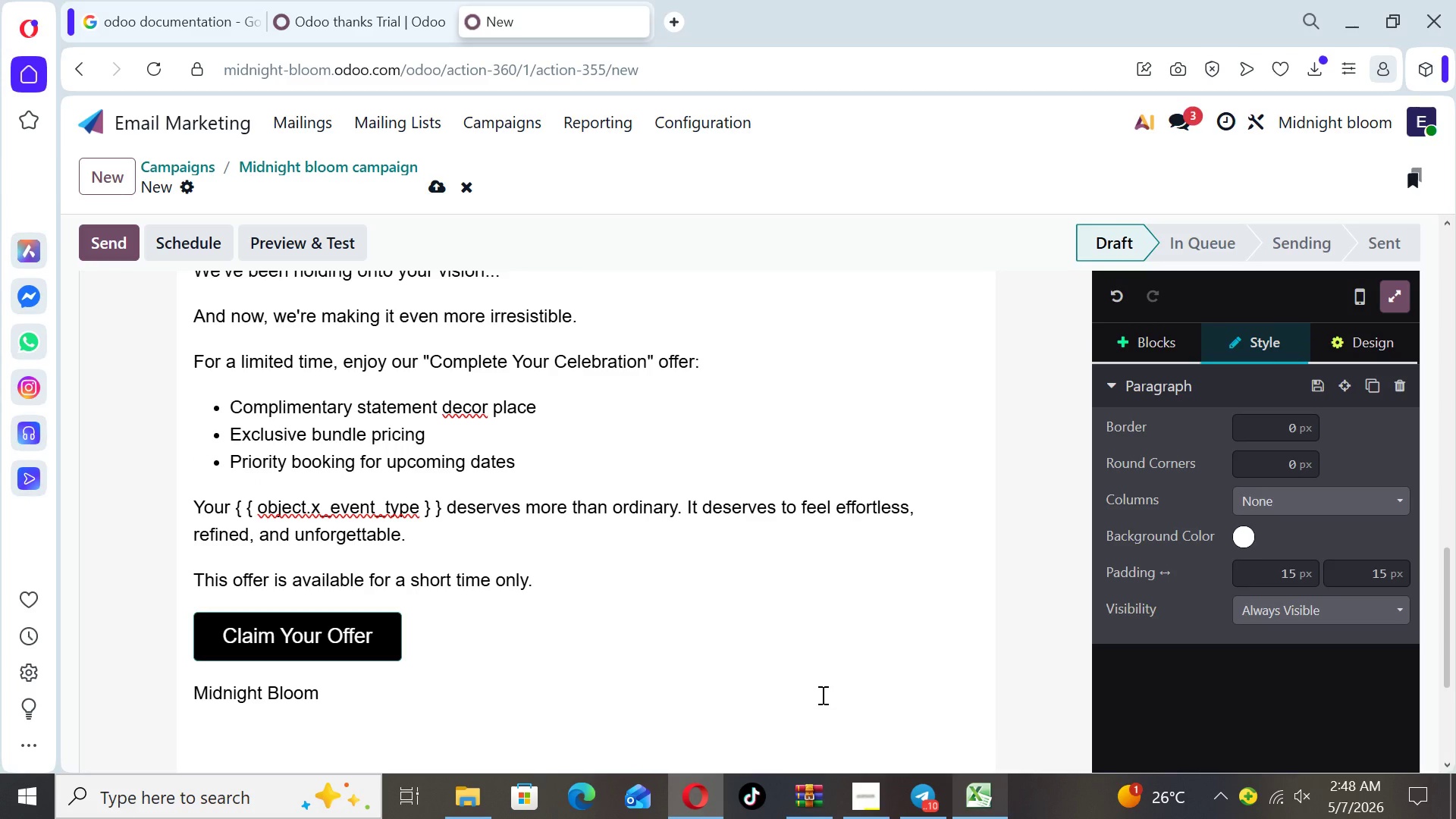 
key(ArrowUp)
 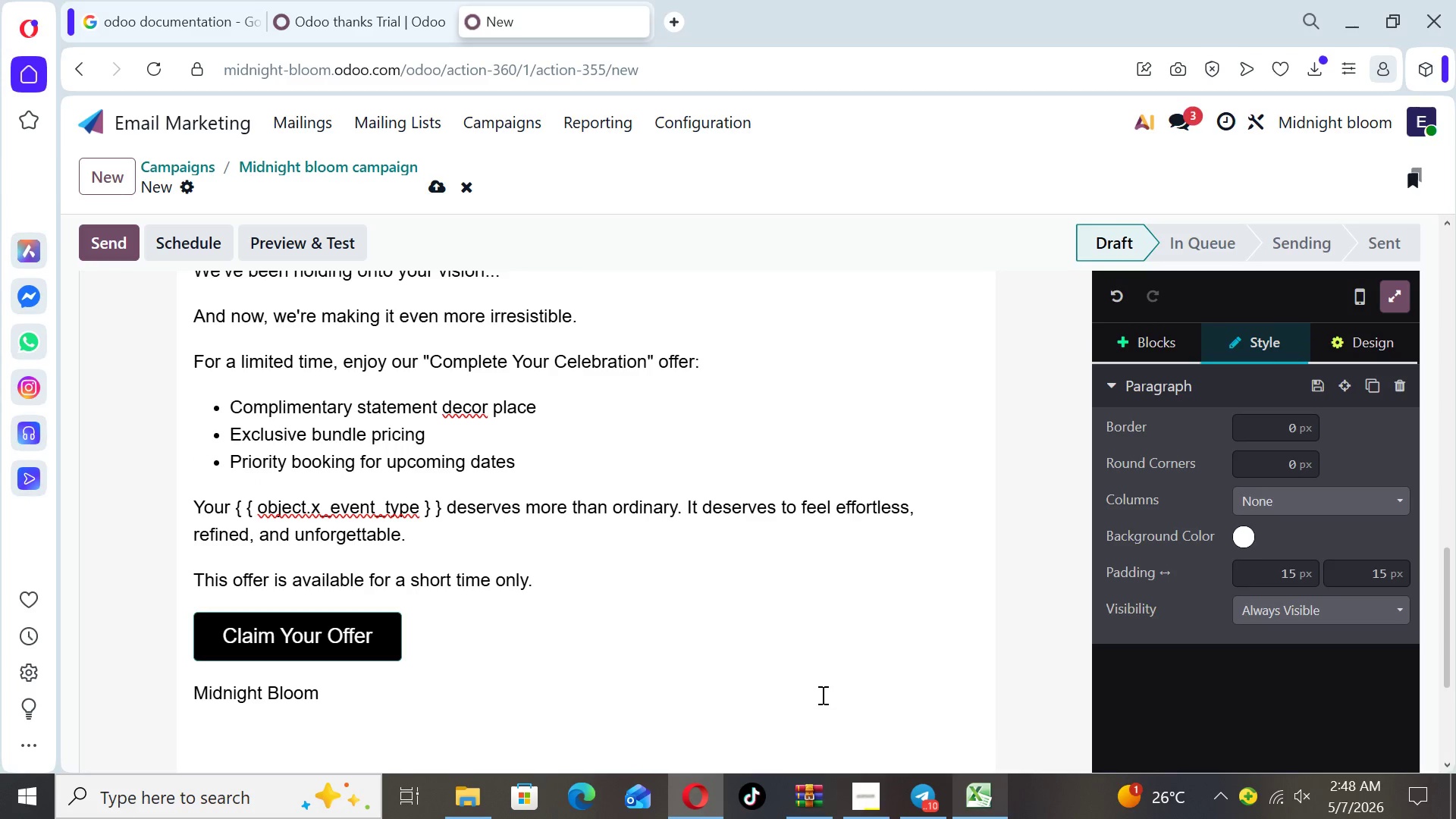 
key(ArrowUp)
 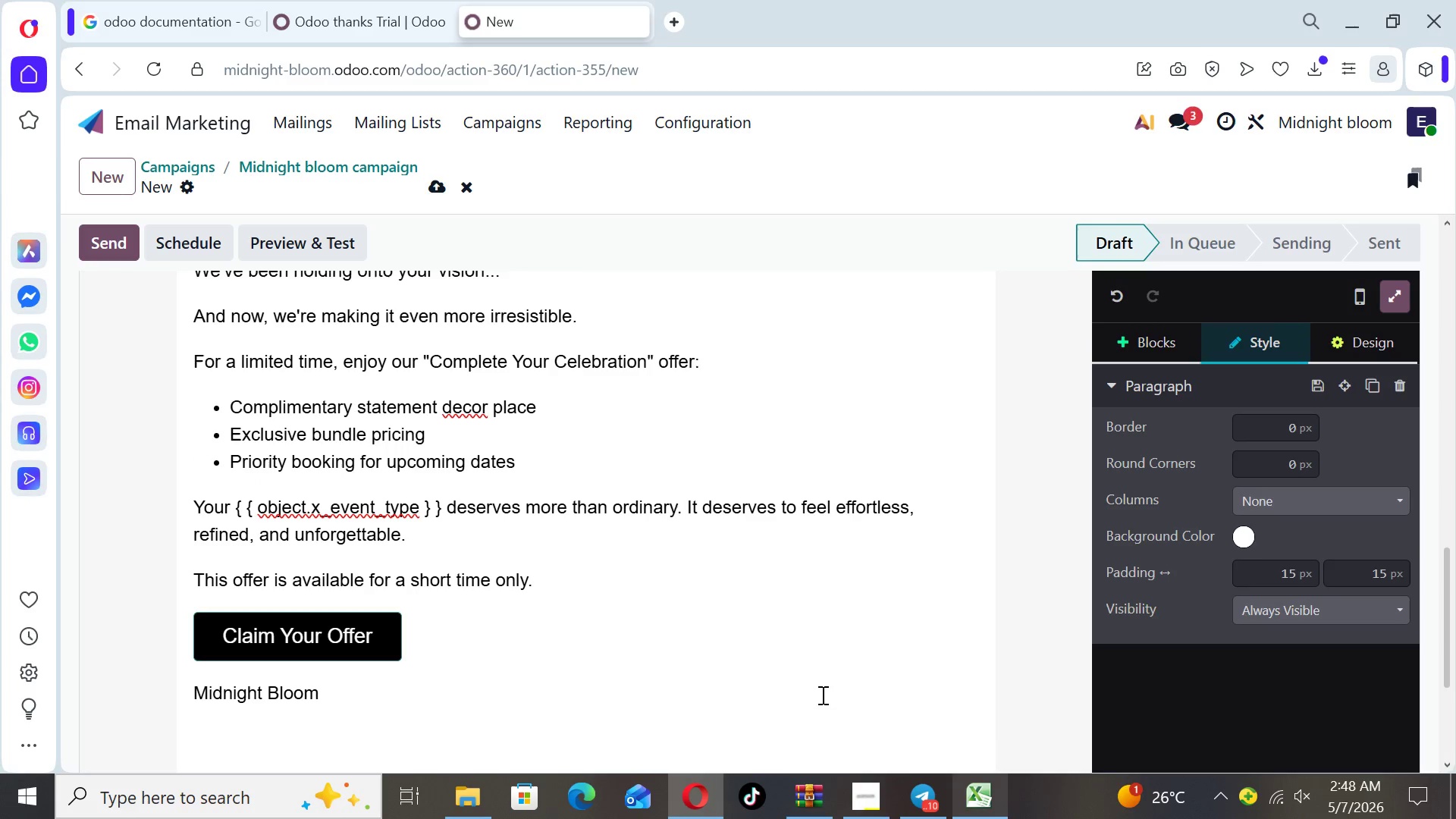 
key(ArrowUp)
 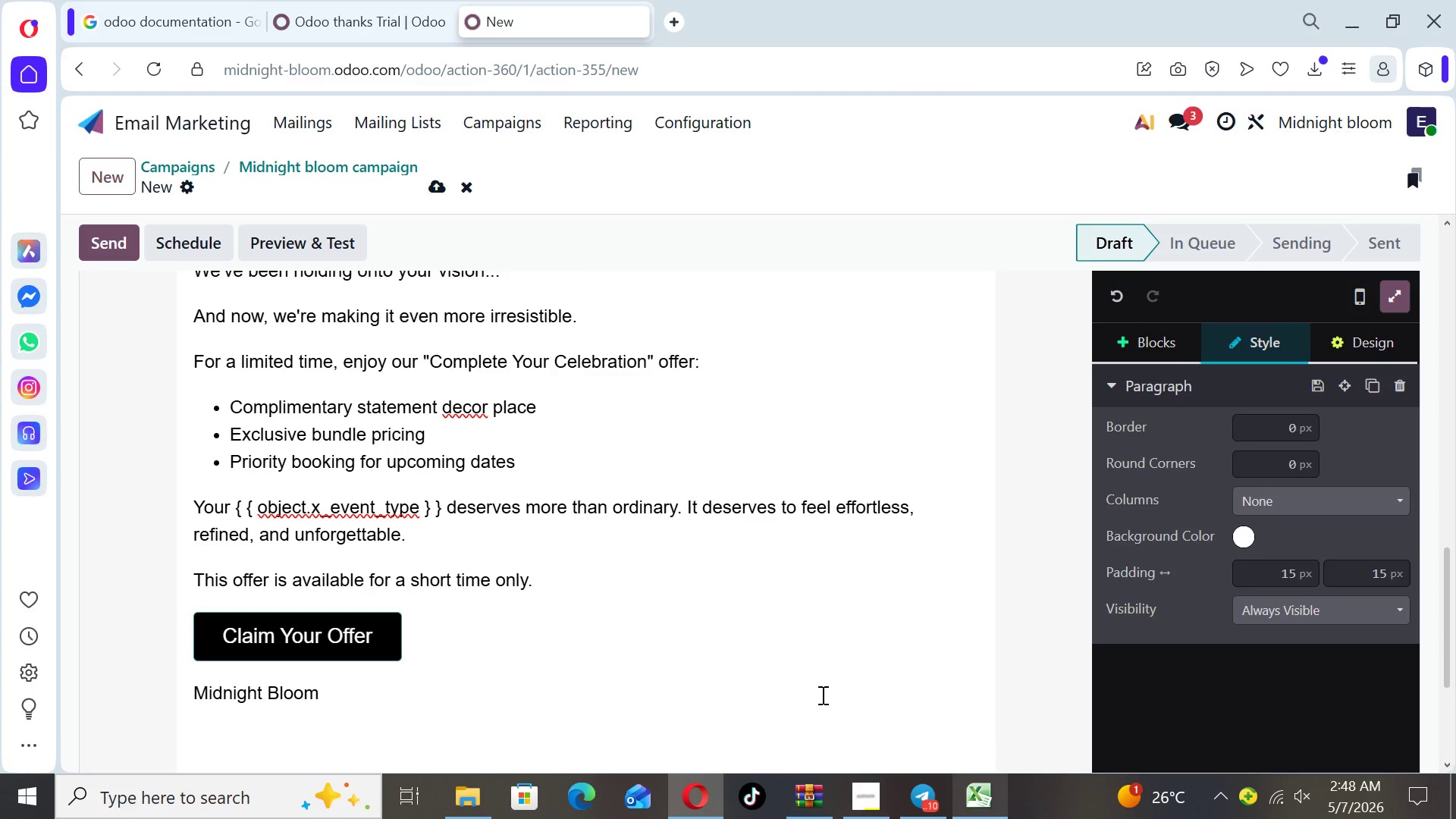 
key(ArrowUp)
 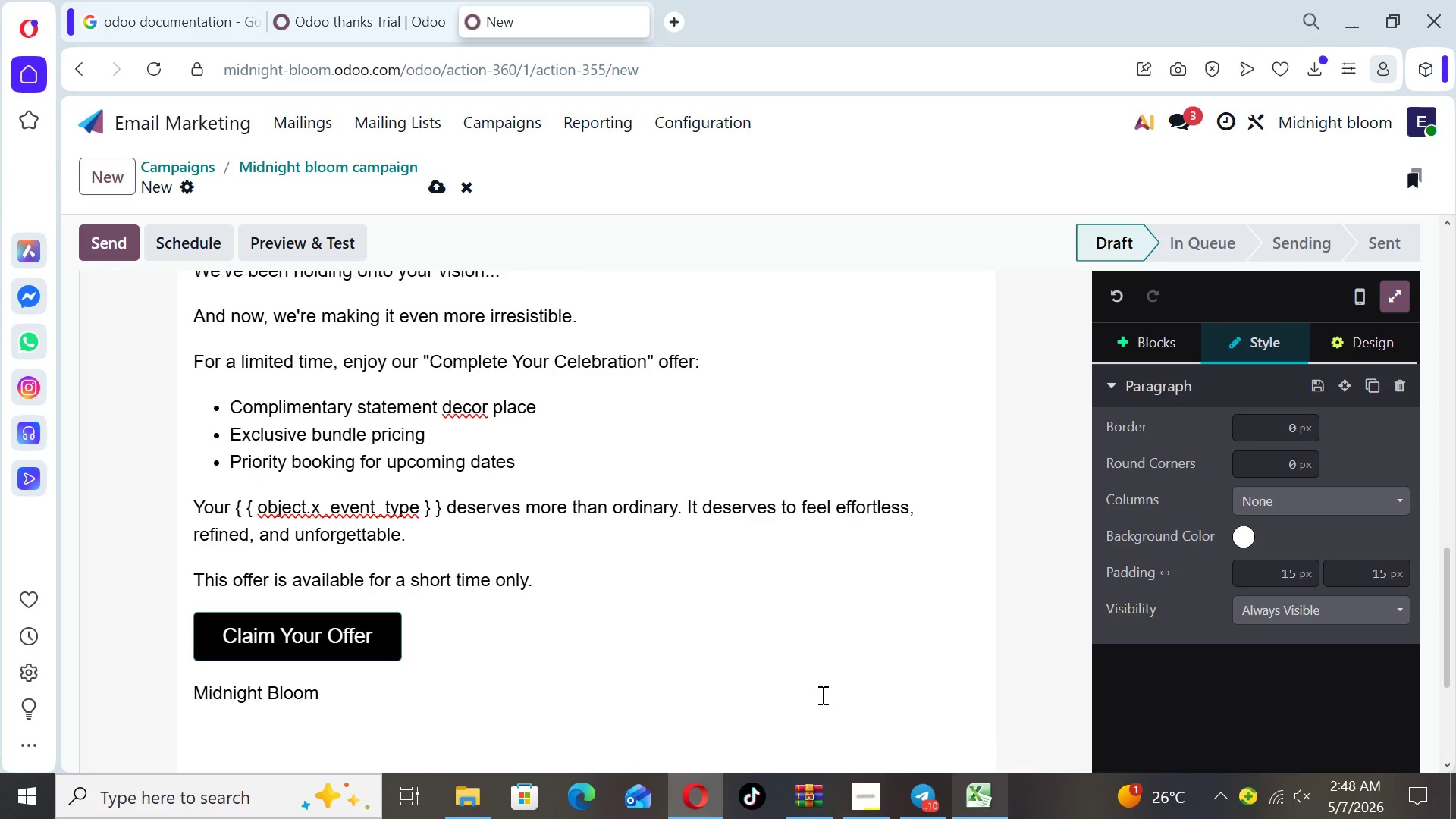 
key(ArrowUp)
 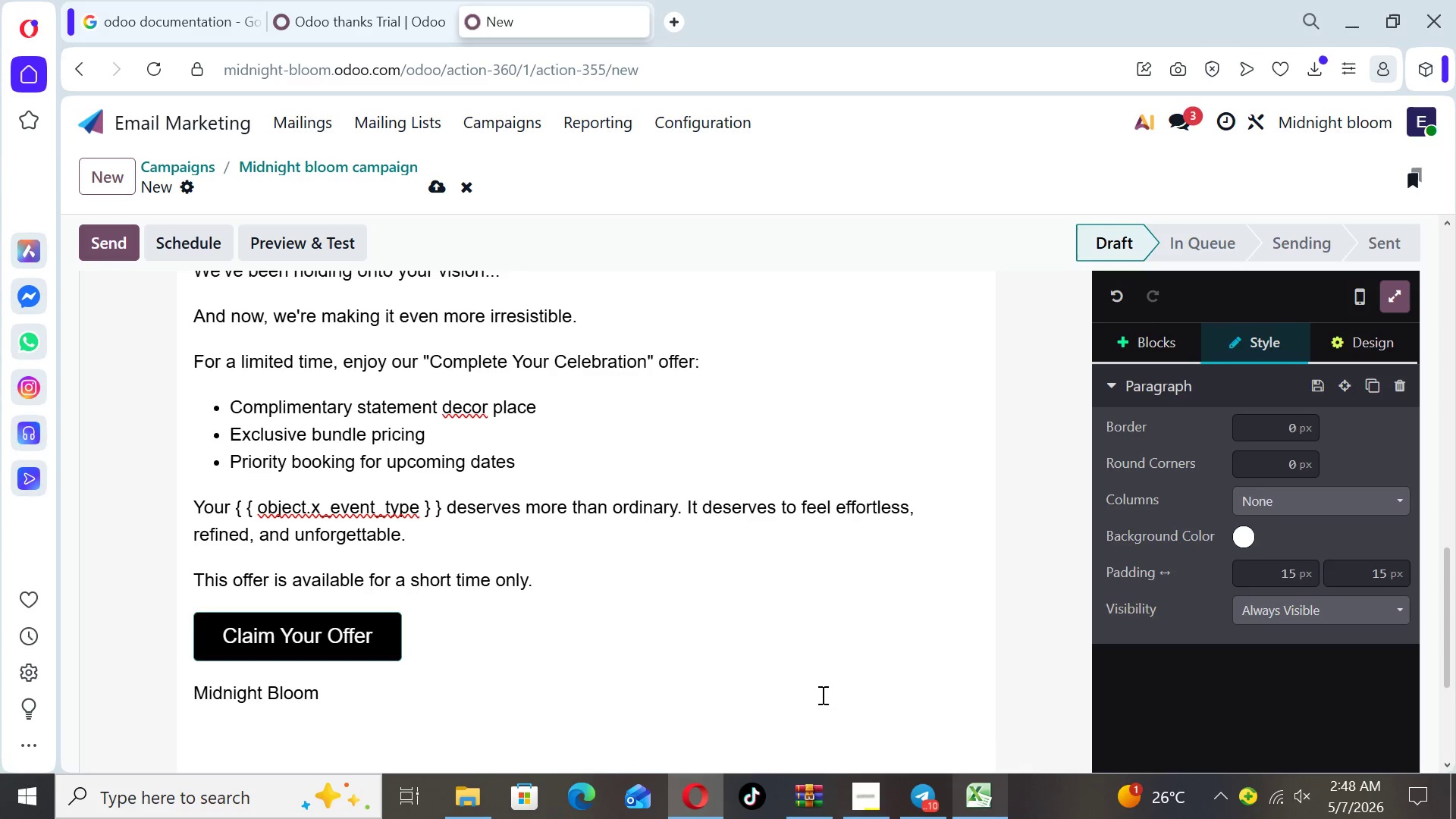 
key(ArrowUp)
 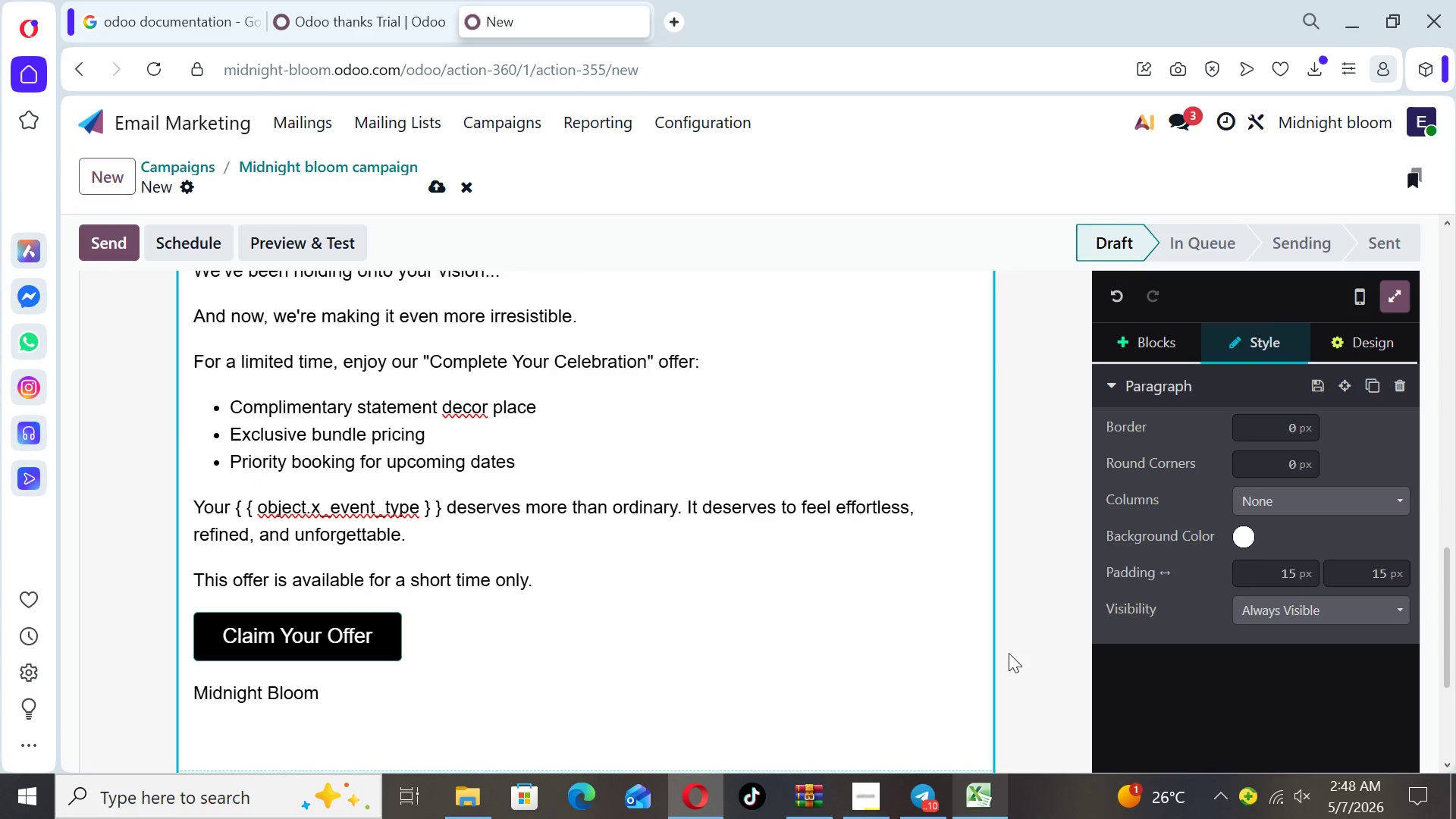 
left_click([1051, 650])
 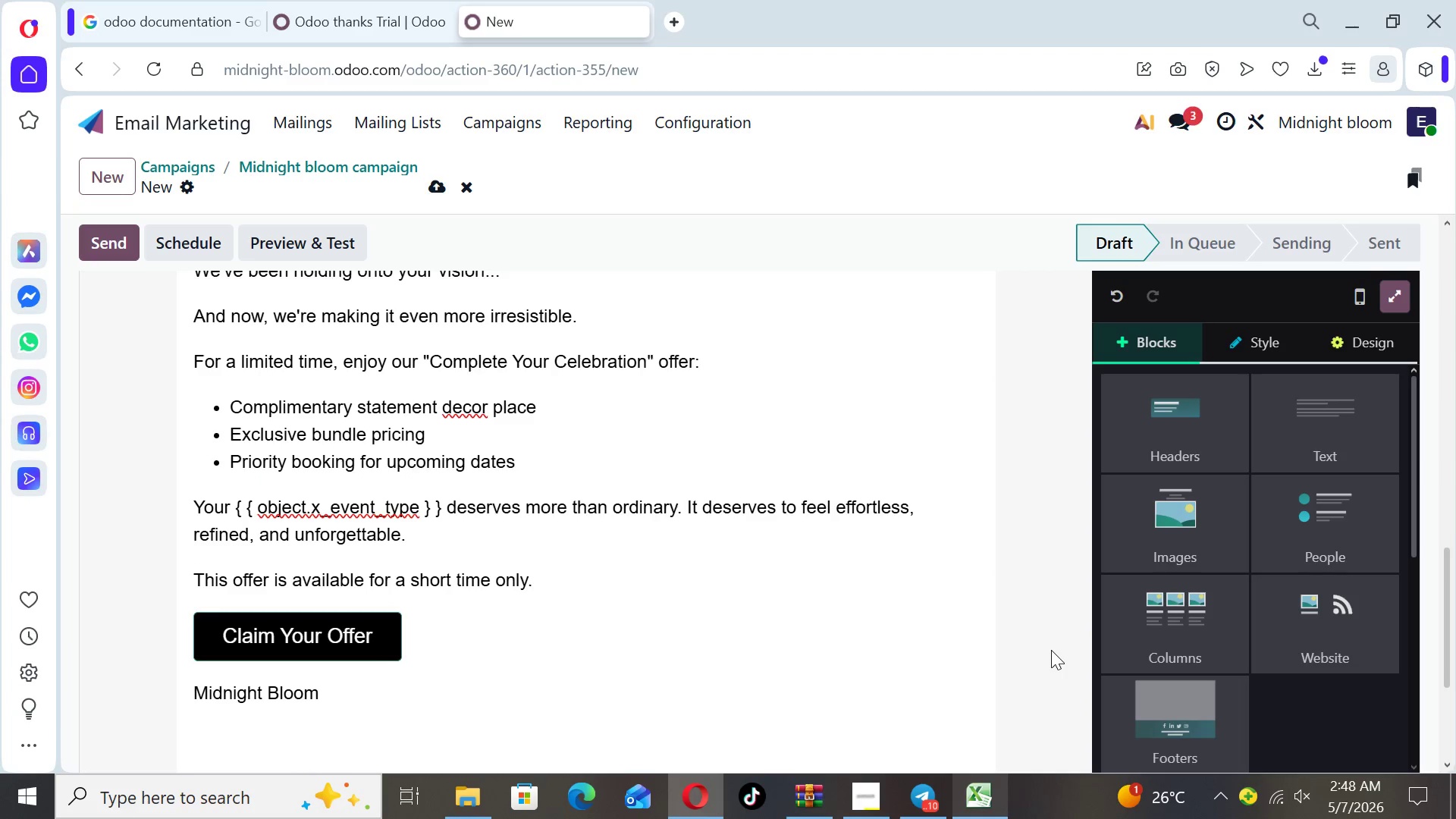 
key(ArrowUp)
 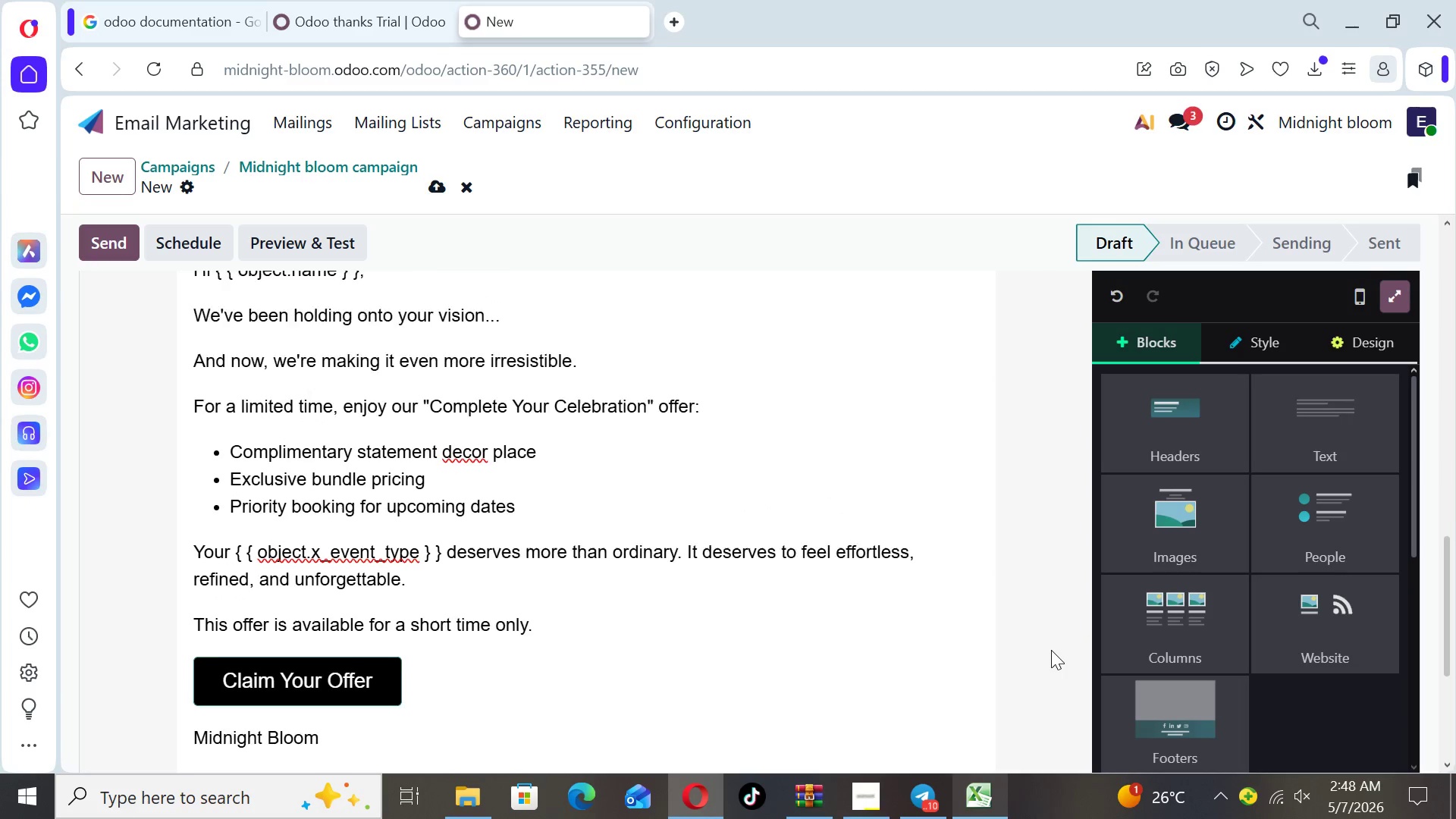 
key(ArrowUp)
 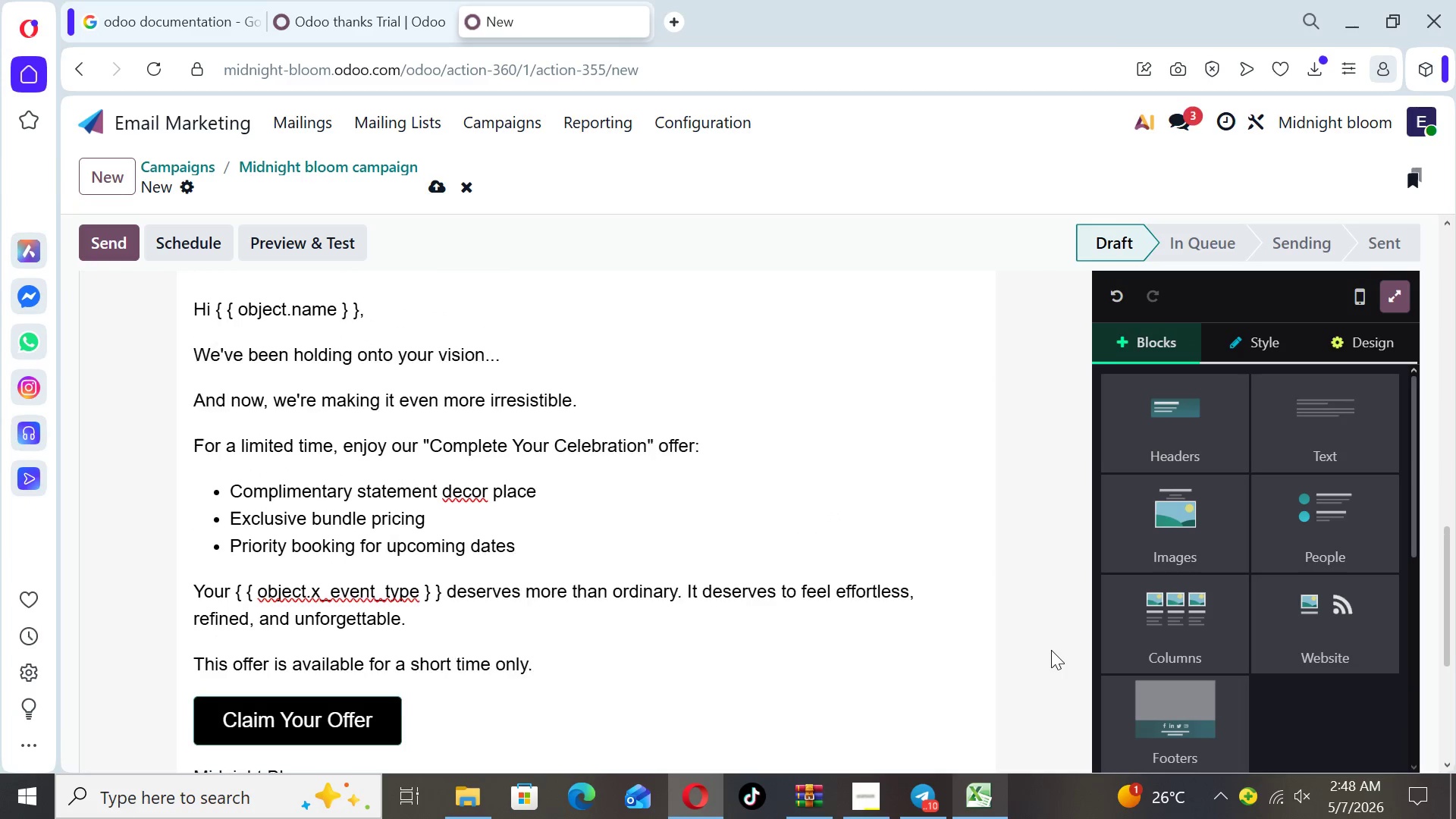 
key(ArrowUp)
 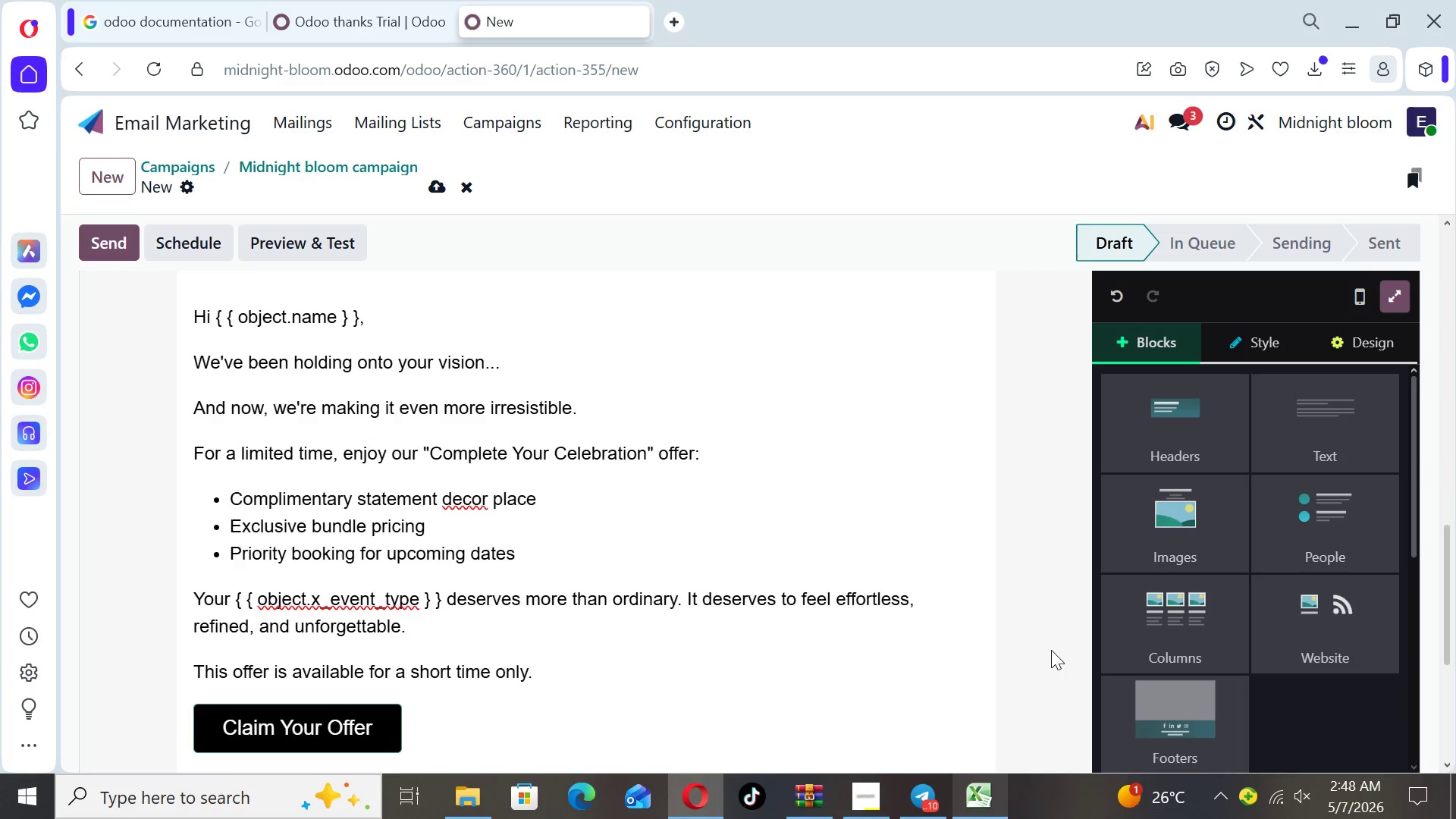 
key(ArrowUp)
 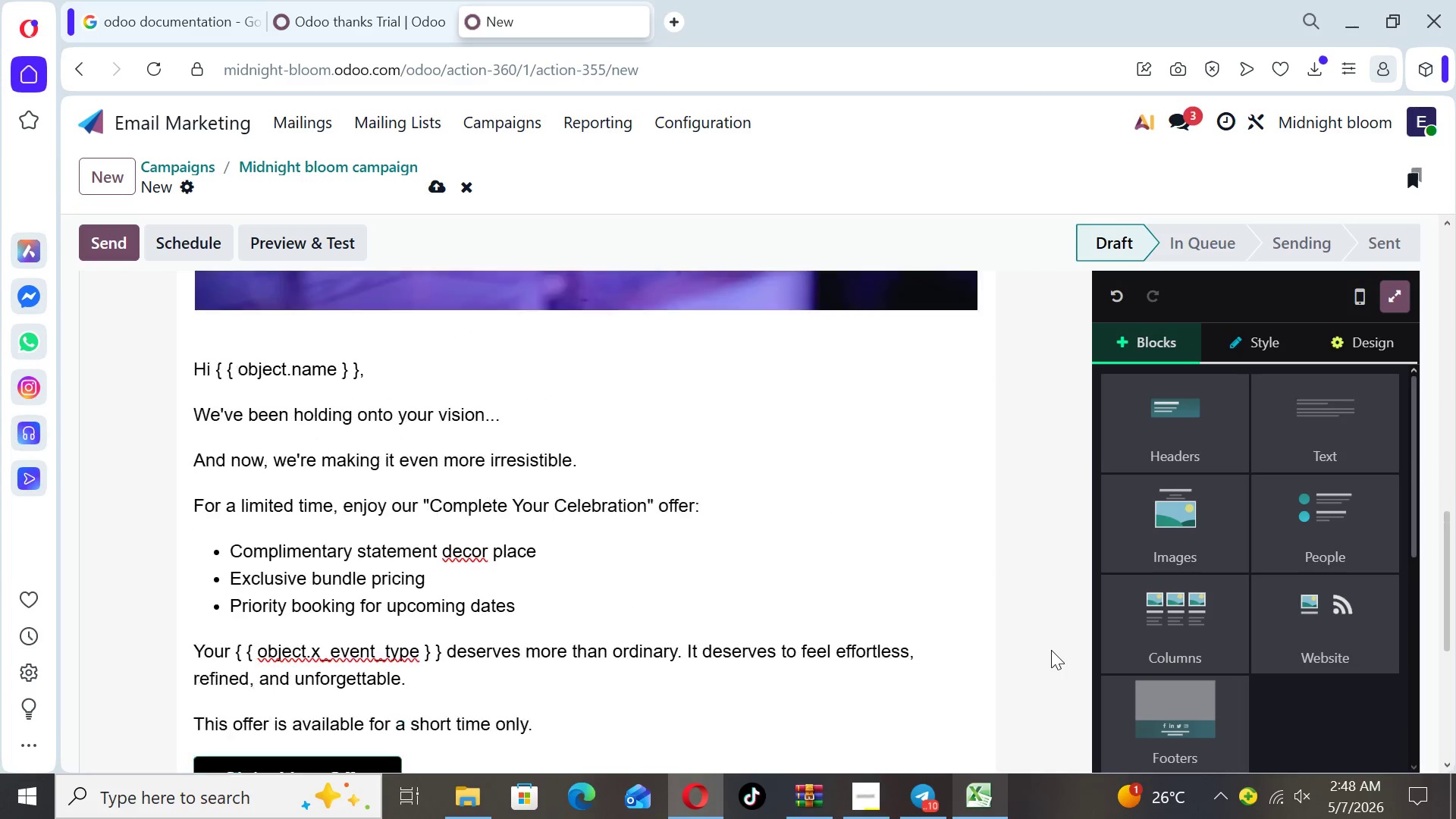 
key(ArrowUp)
 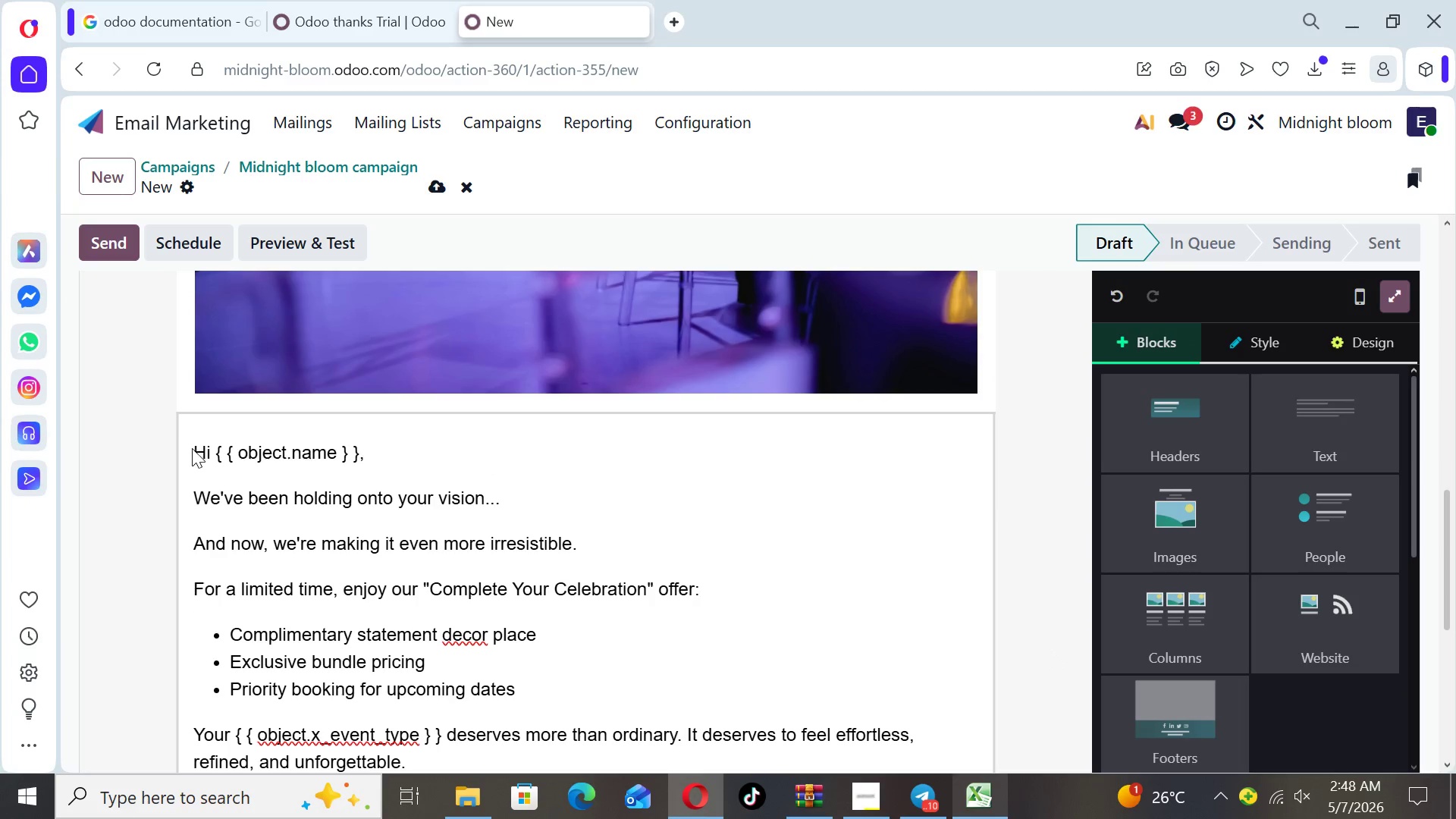 
left_click_drag(start_coordinate=[196, 449], to_coordinate=[472, 424])
 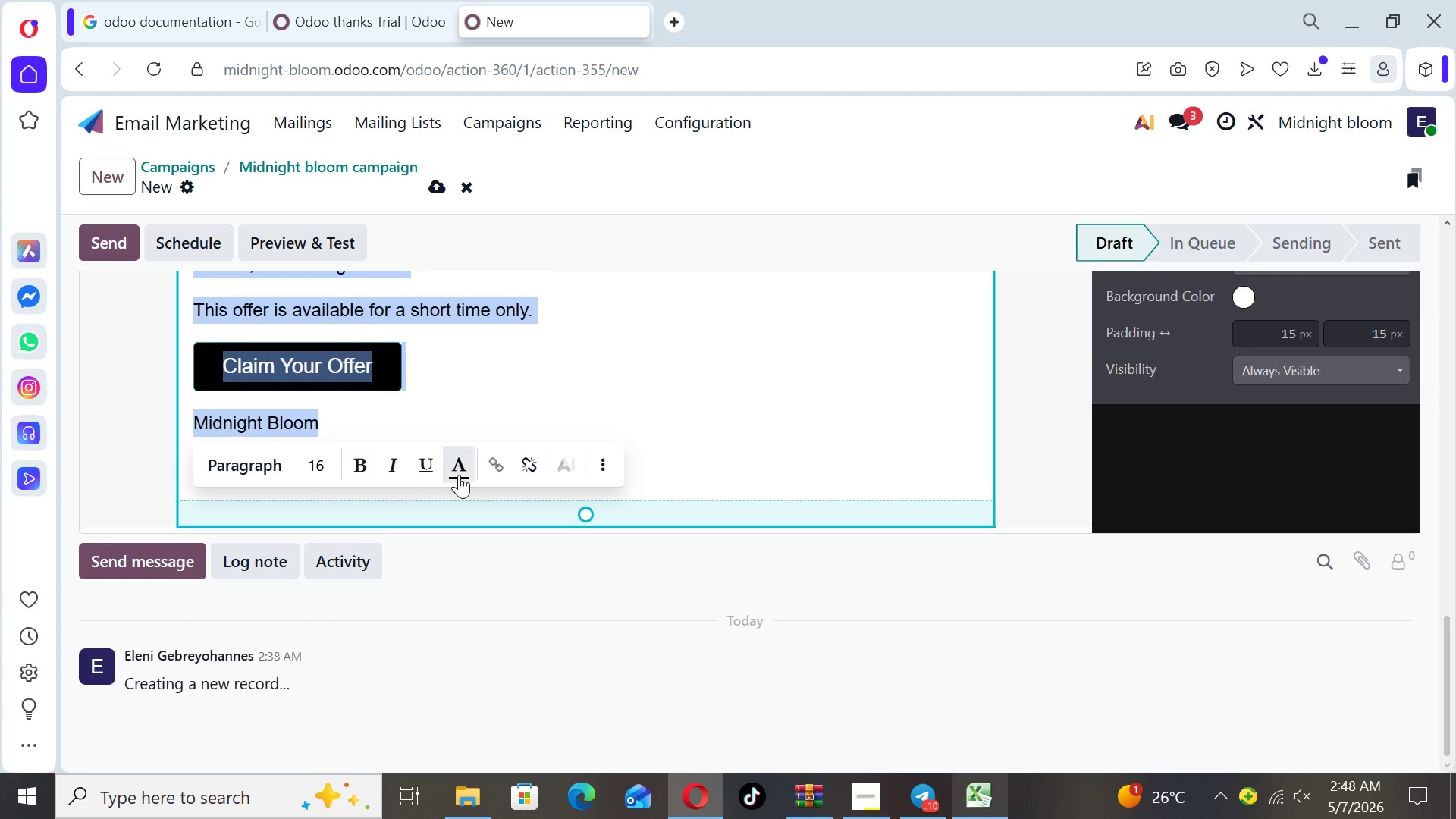 
left_click([457, 472])
 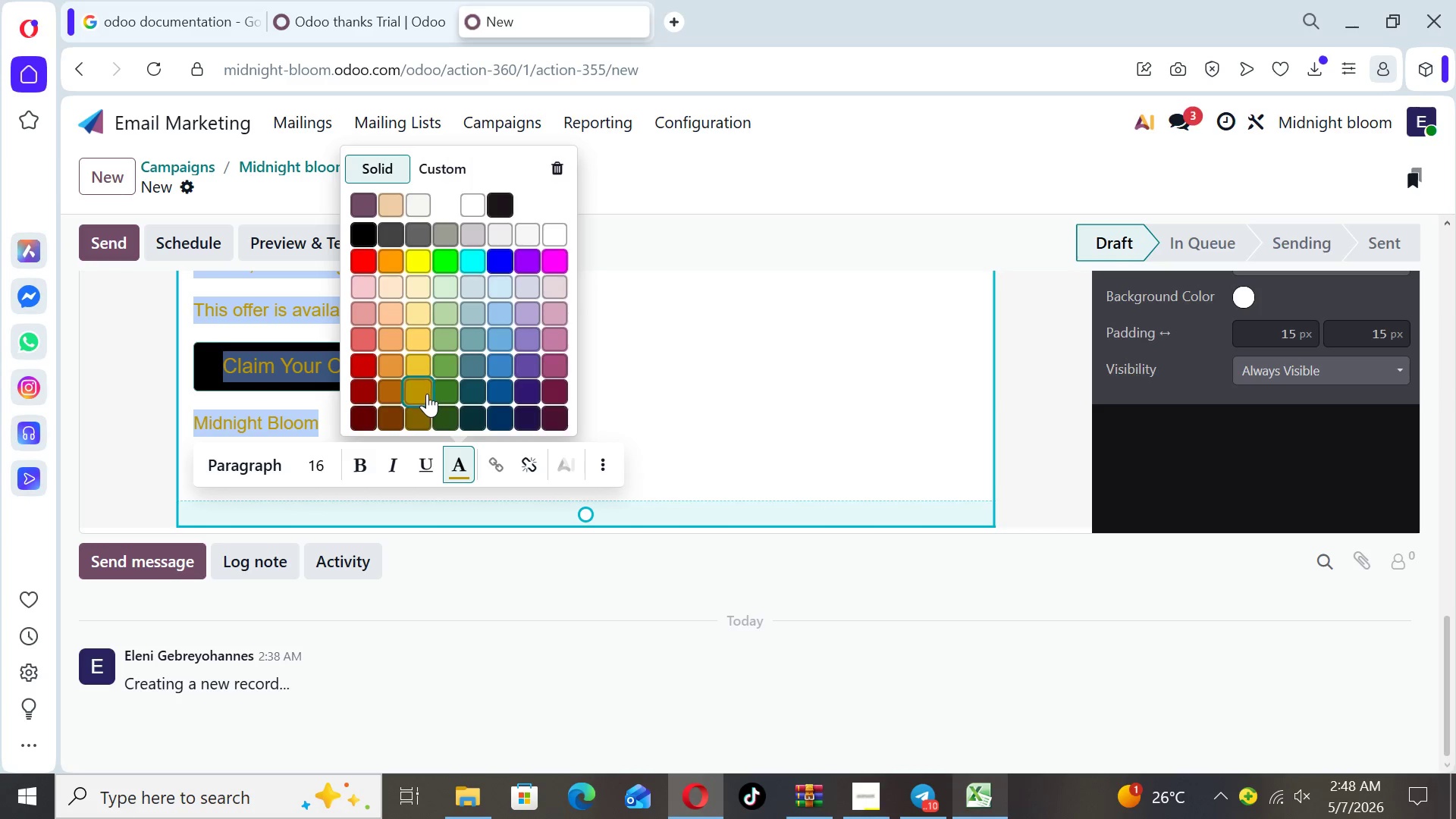 
wait(17.05)
 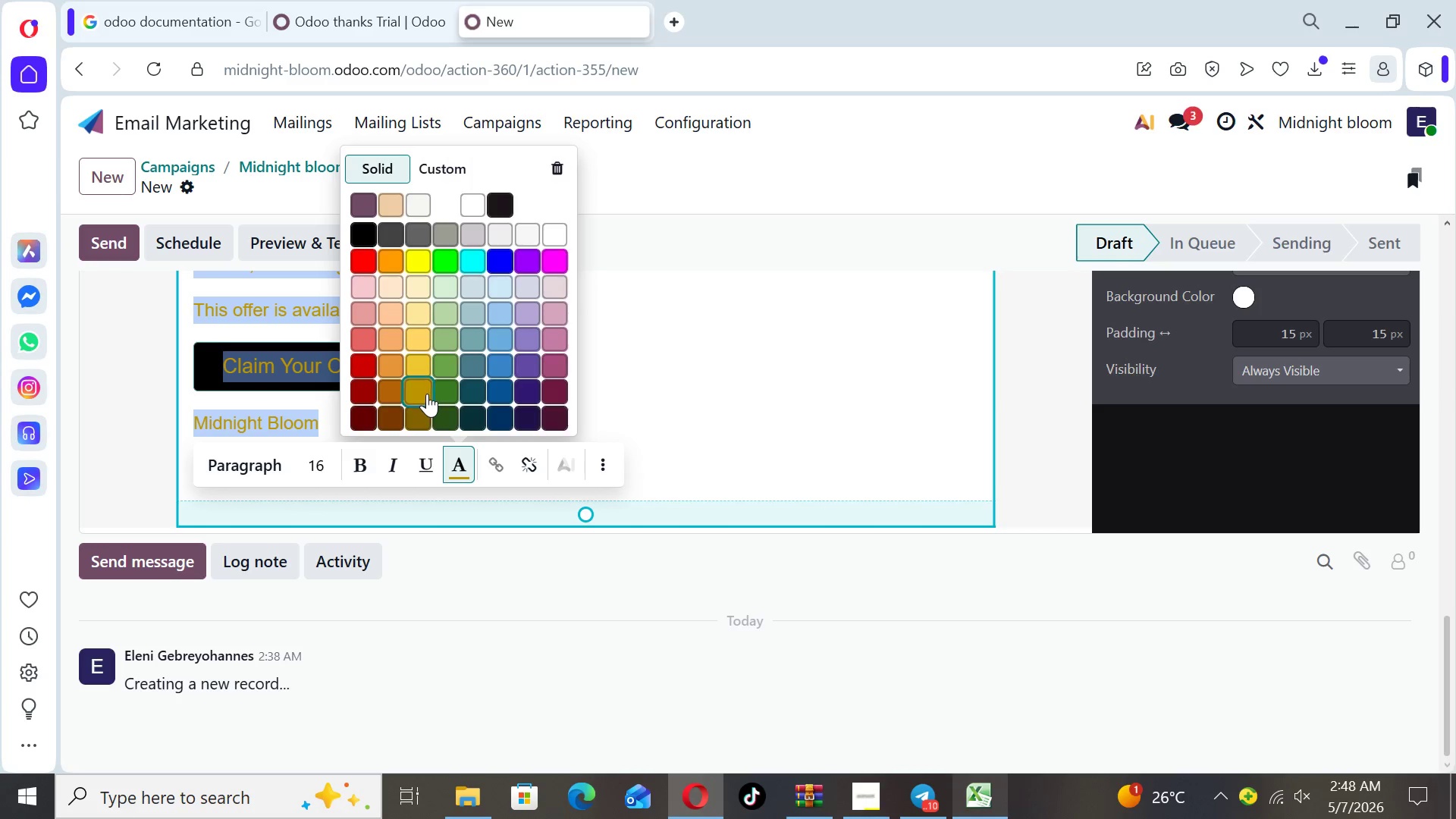 
left_click([418, 386])
 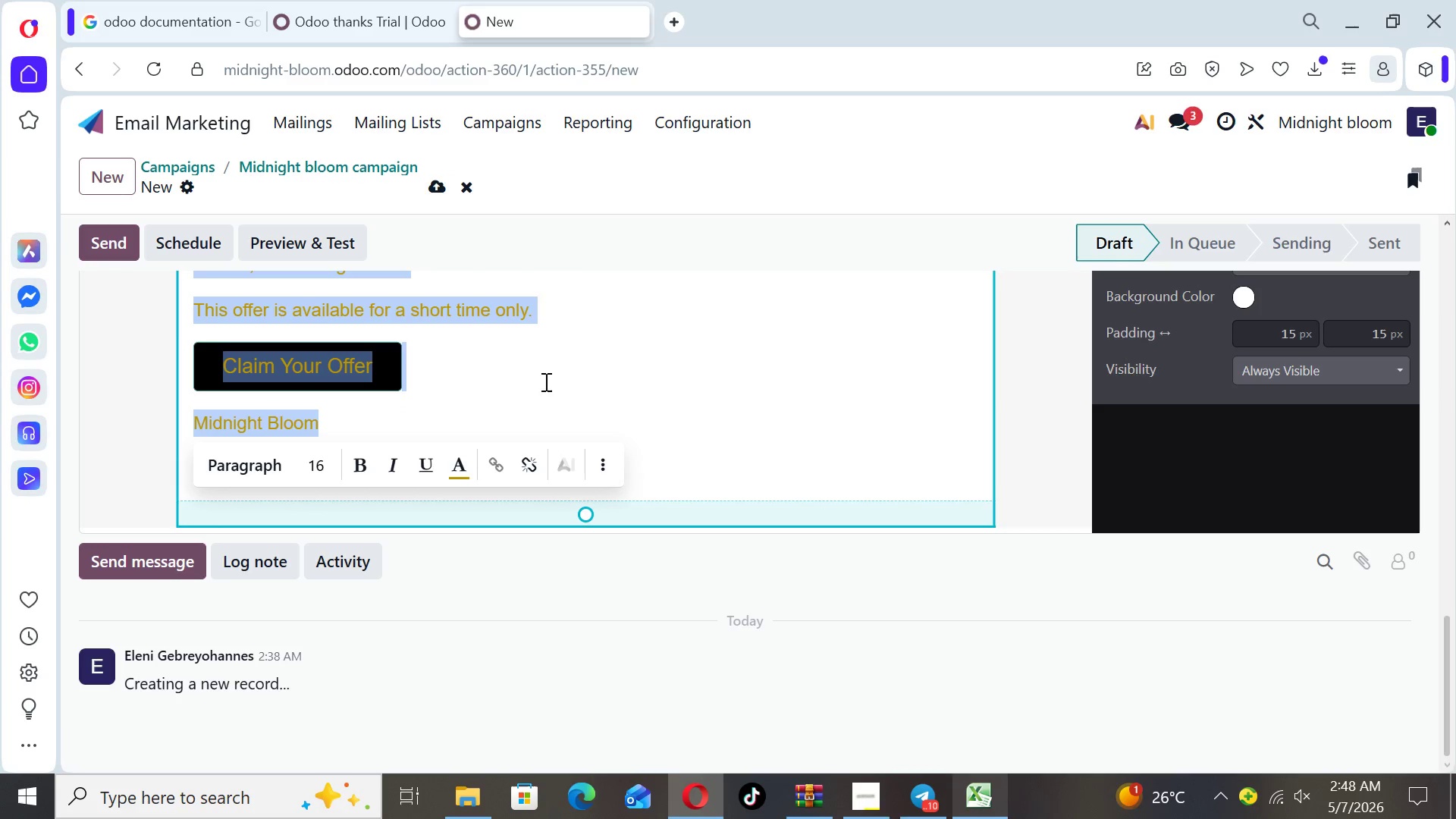 
left_click([650, 385])
 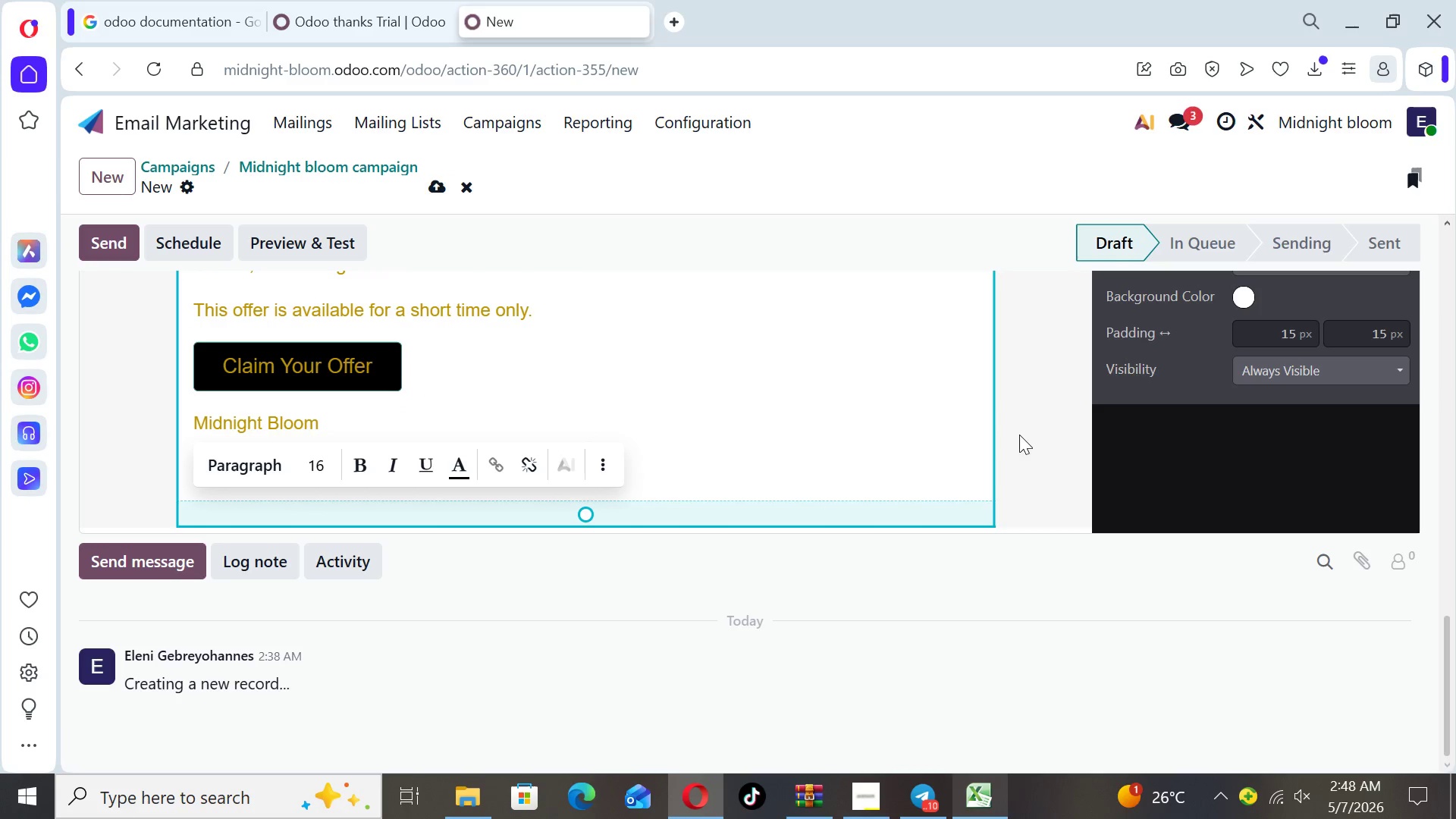 
left_click([1022, 435])
 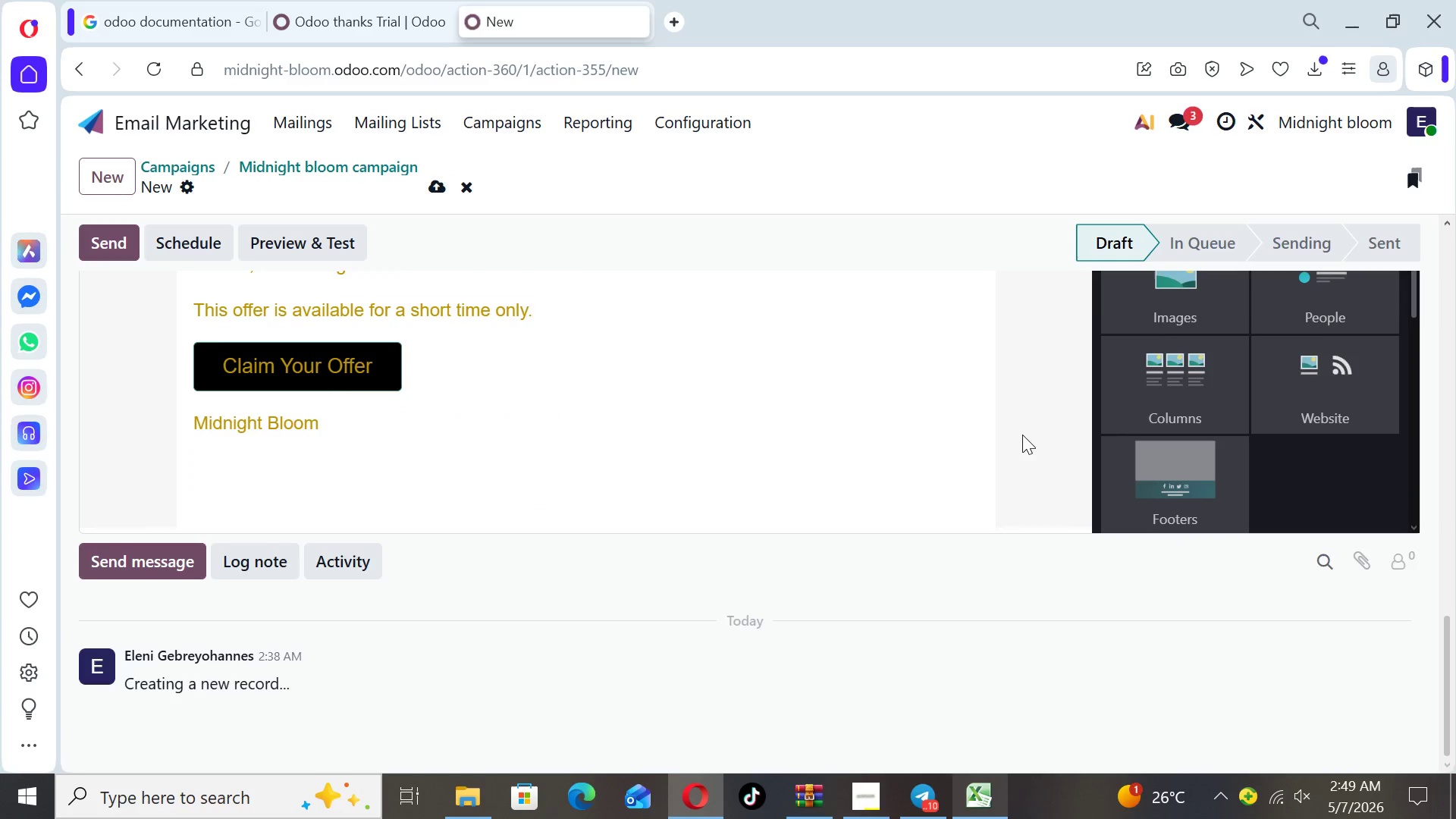 
key(ArrowUp)
 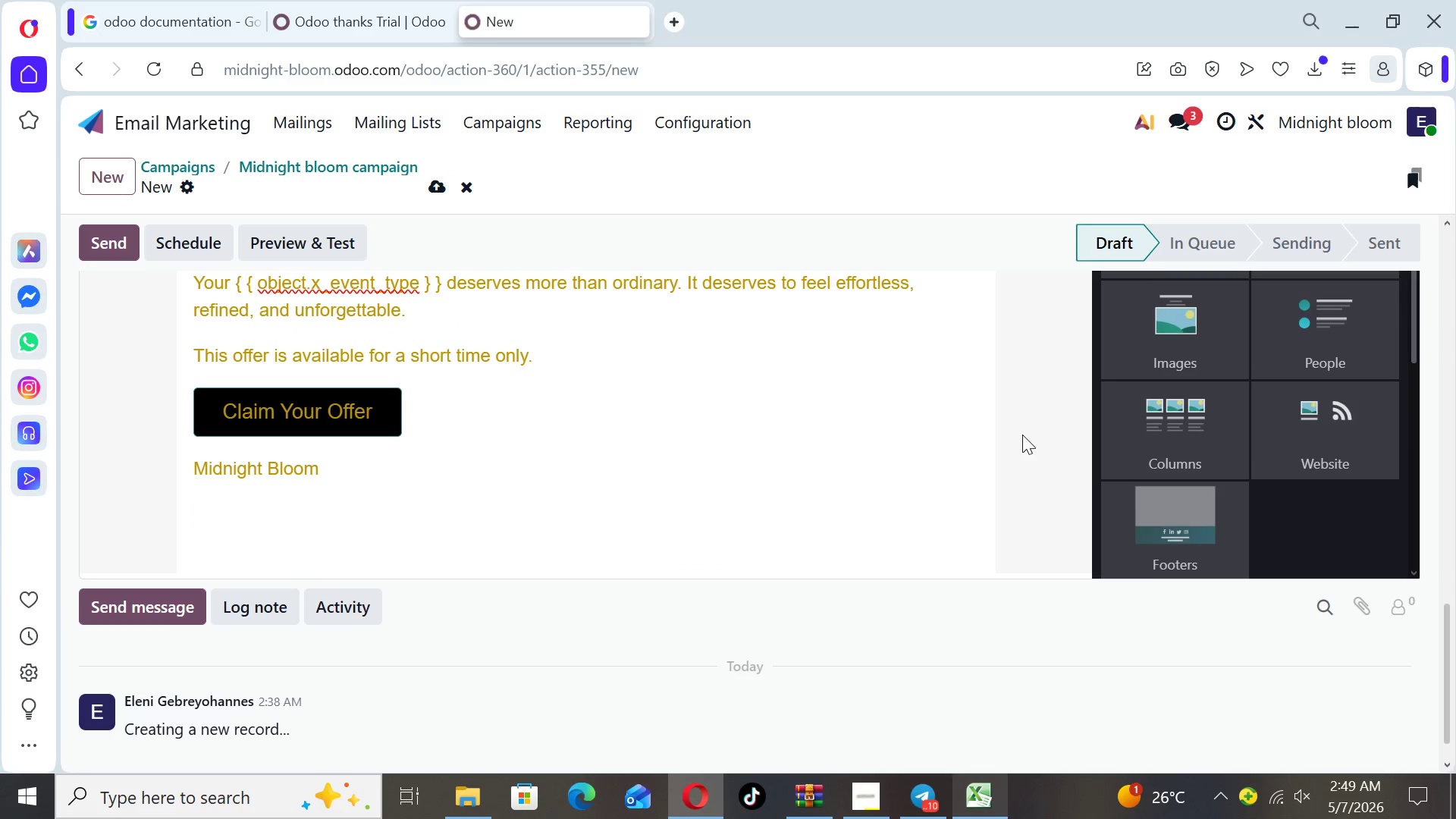 
key(ArrowUp)
 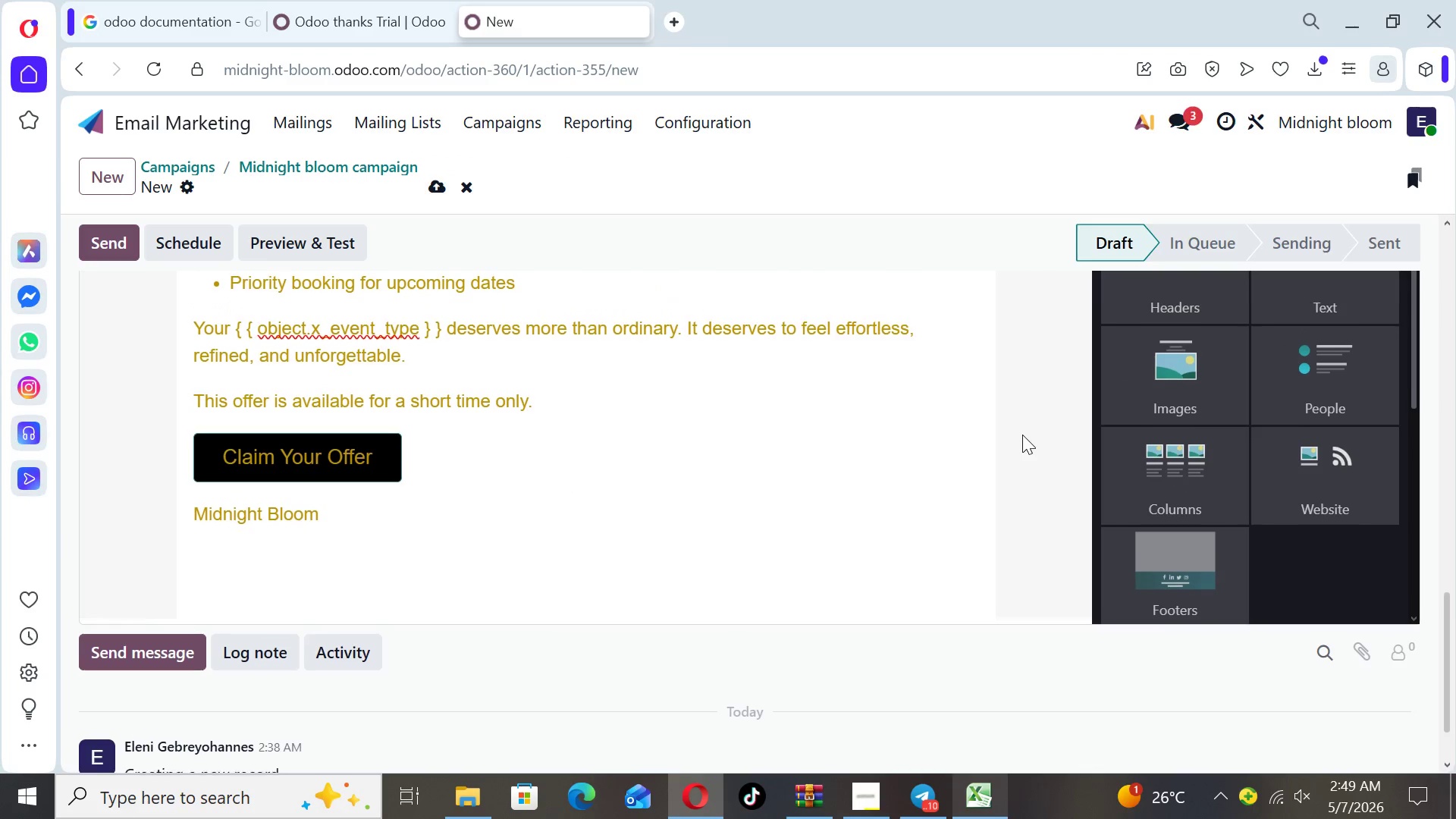 
key(ArrowUp)
 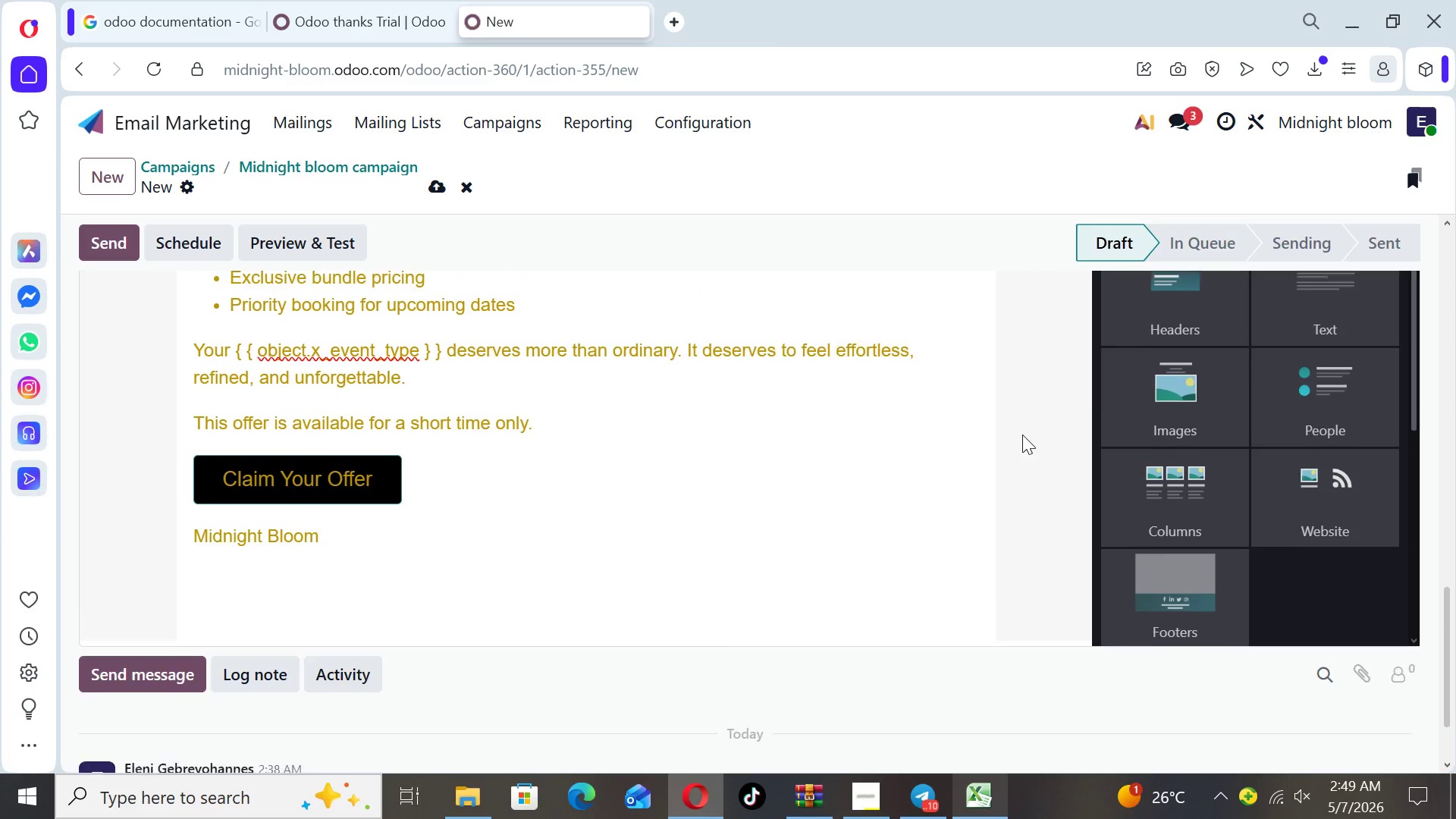 
key(ArrowUp)
 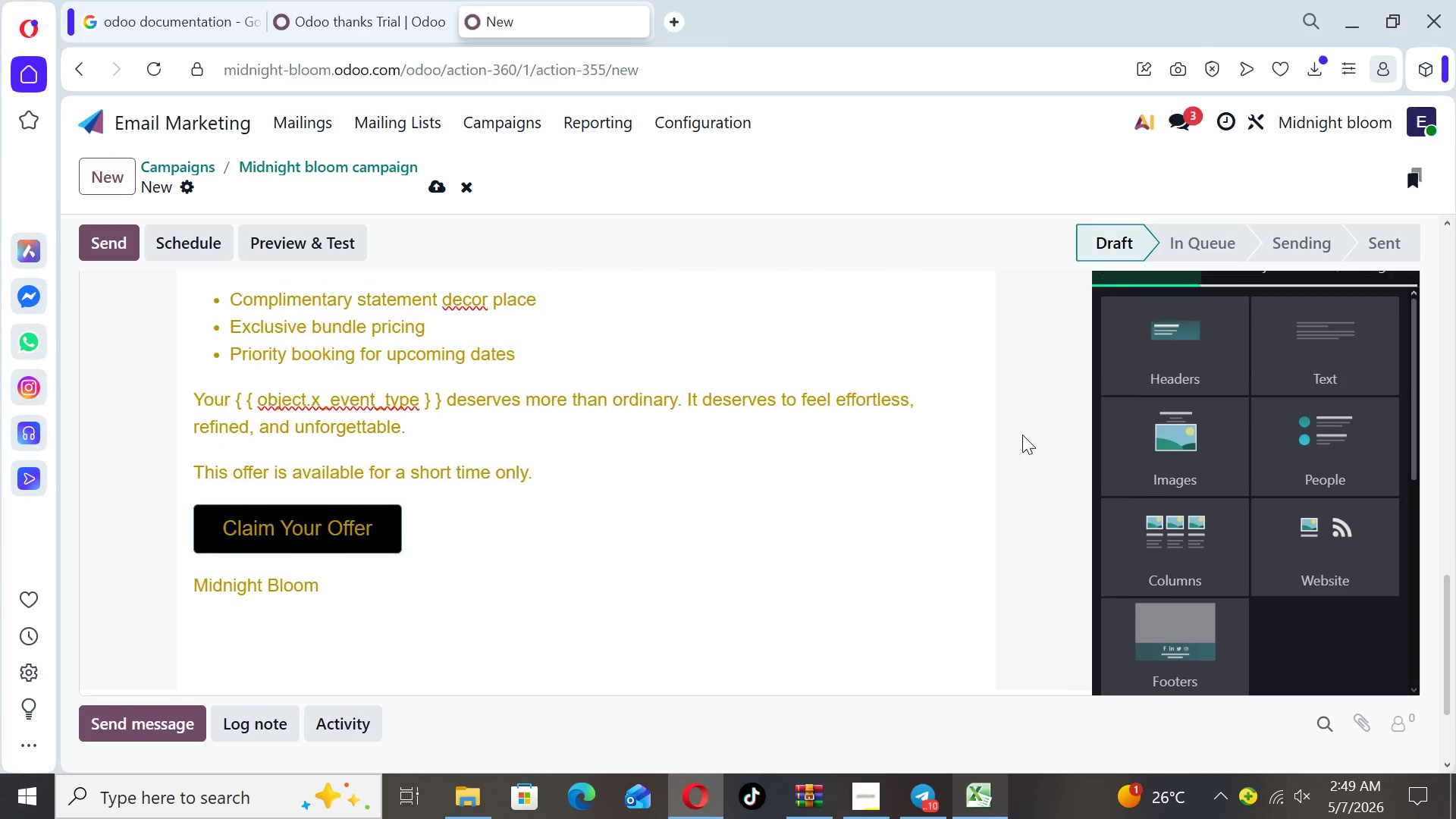 
key(ArrowUp)
 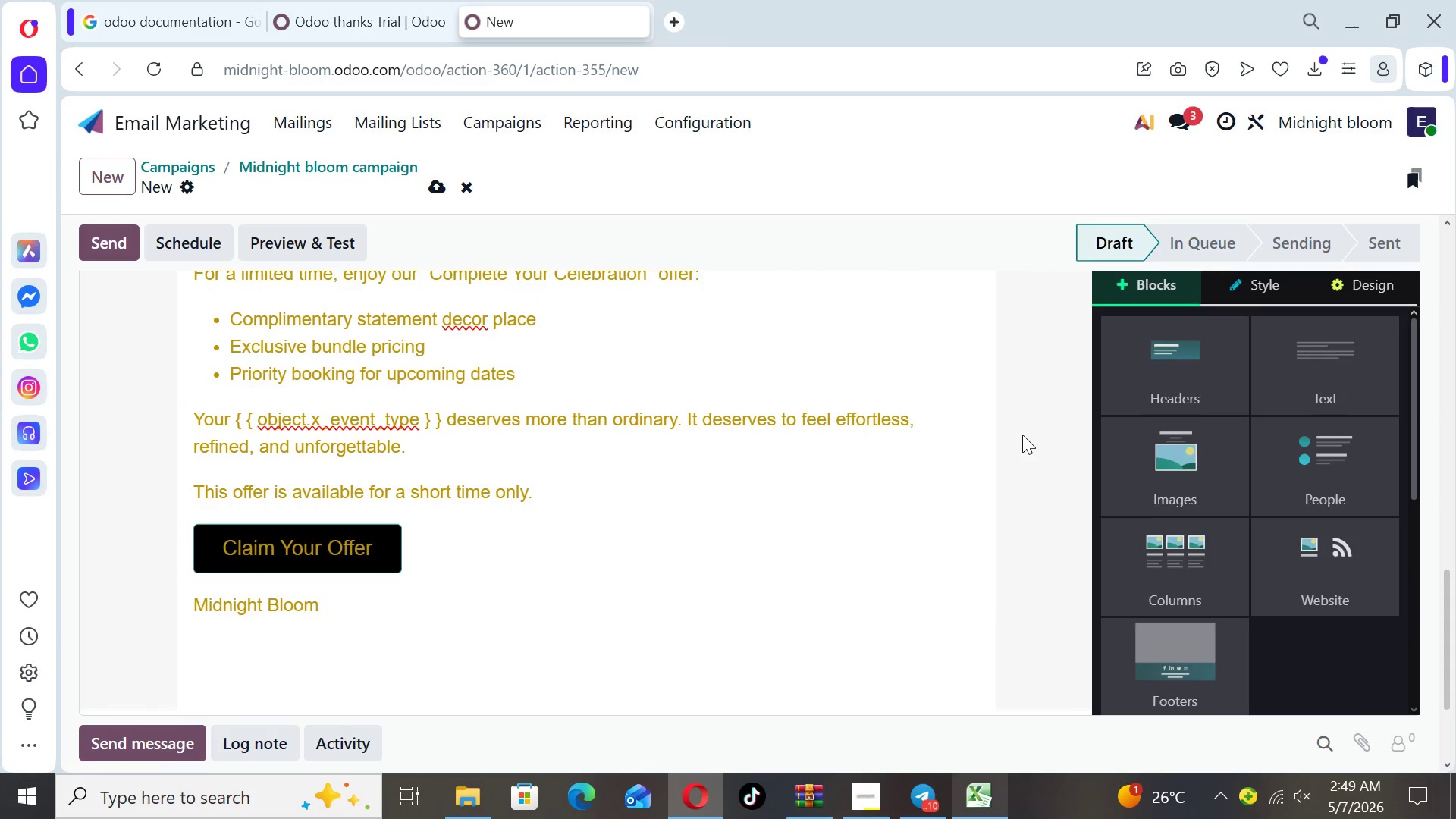 
key(ArrowUp)
 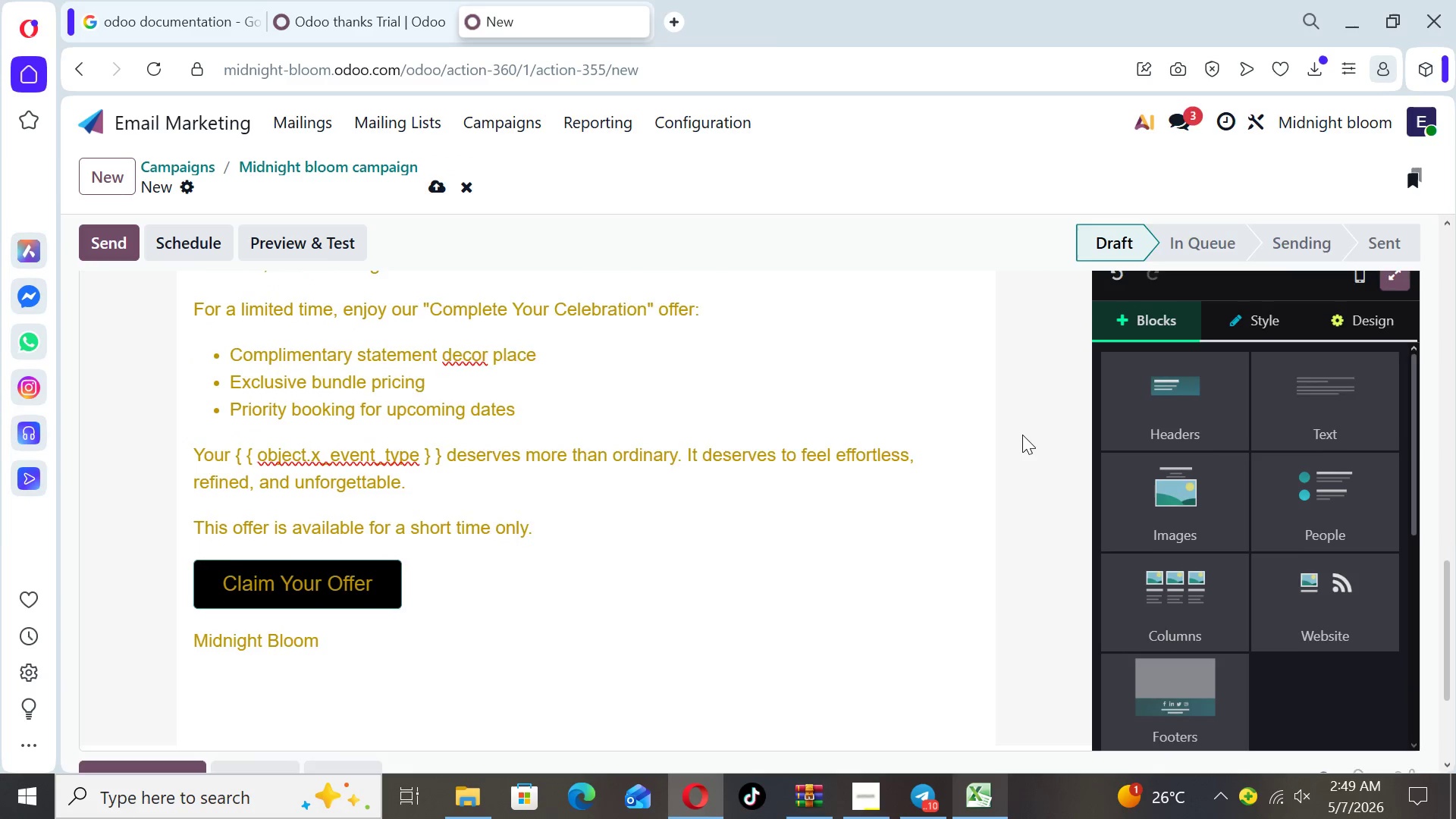 
key(ArrowUp)
 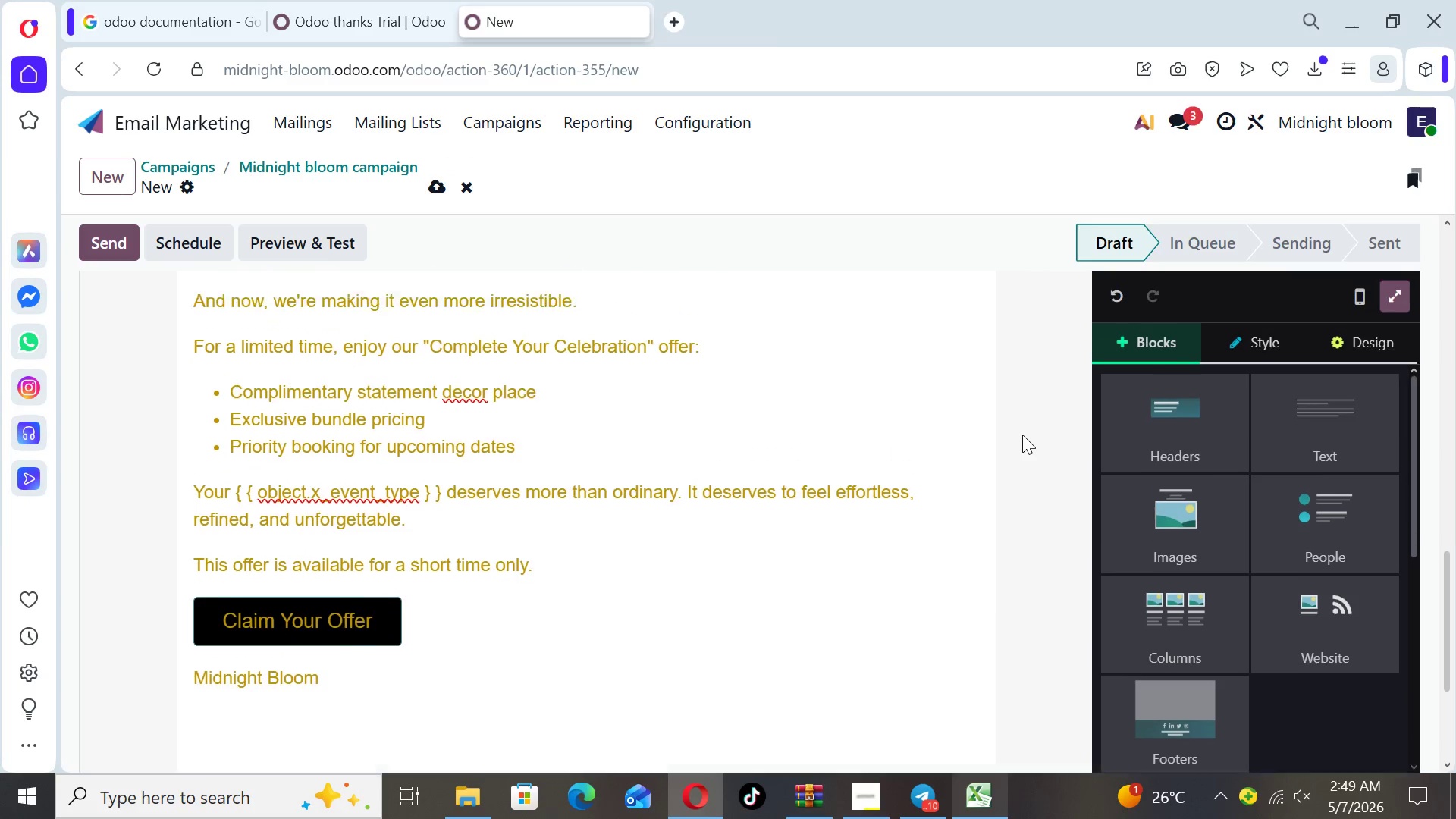 
key(ArrowUp)
 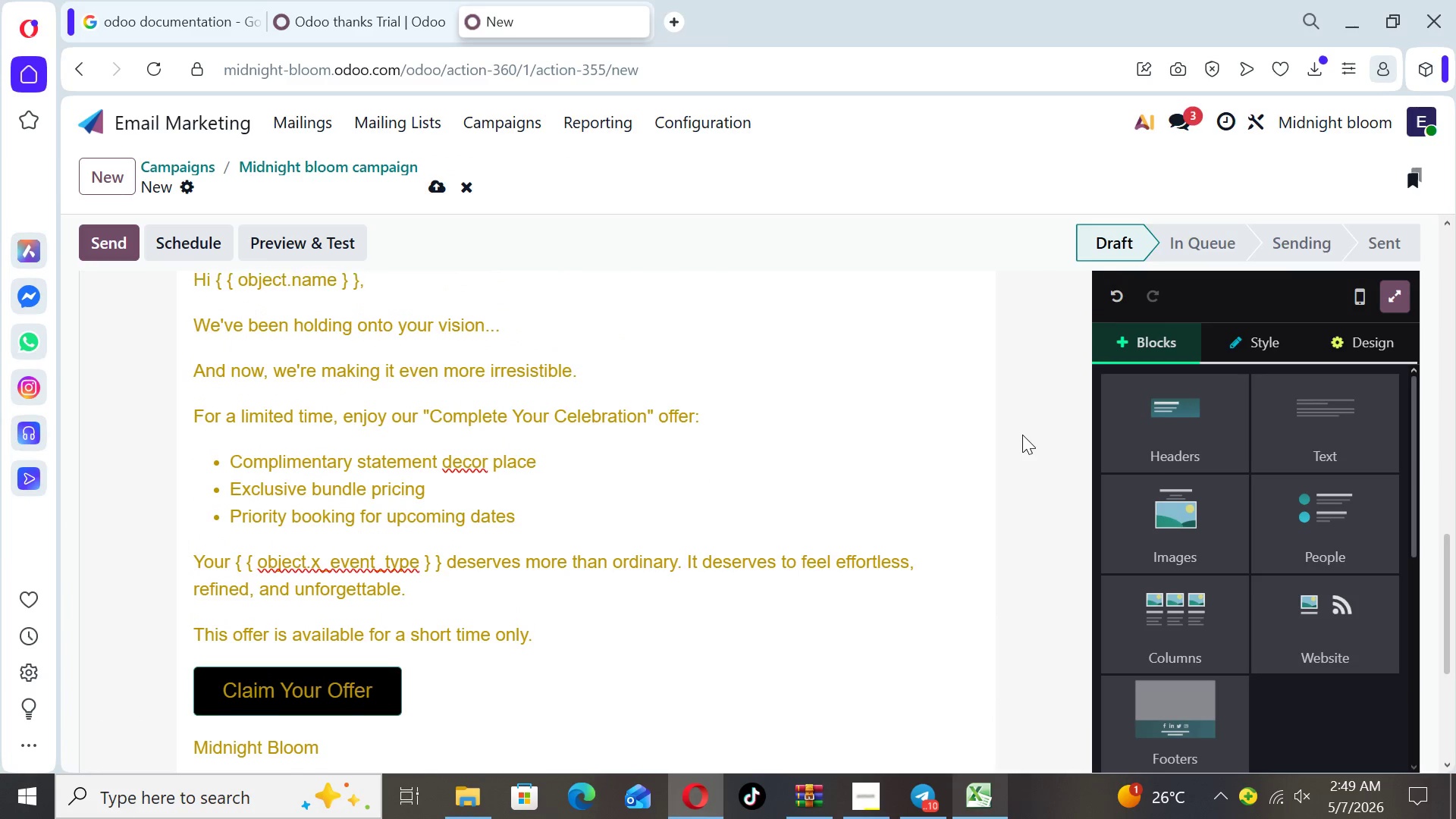 
key(ArrowUp)
 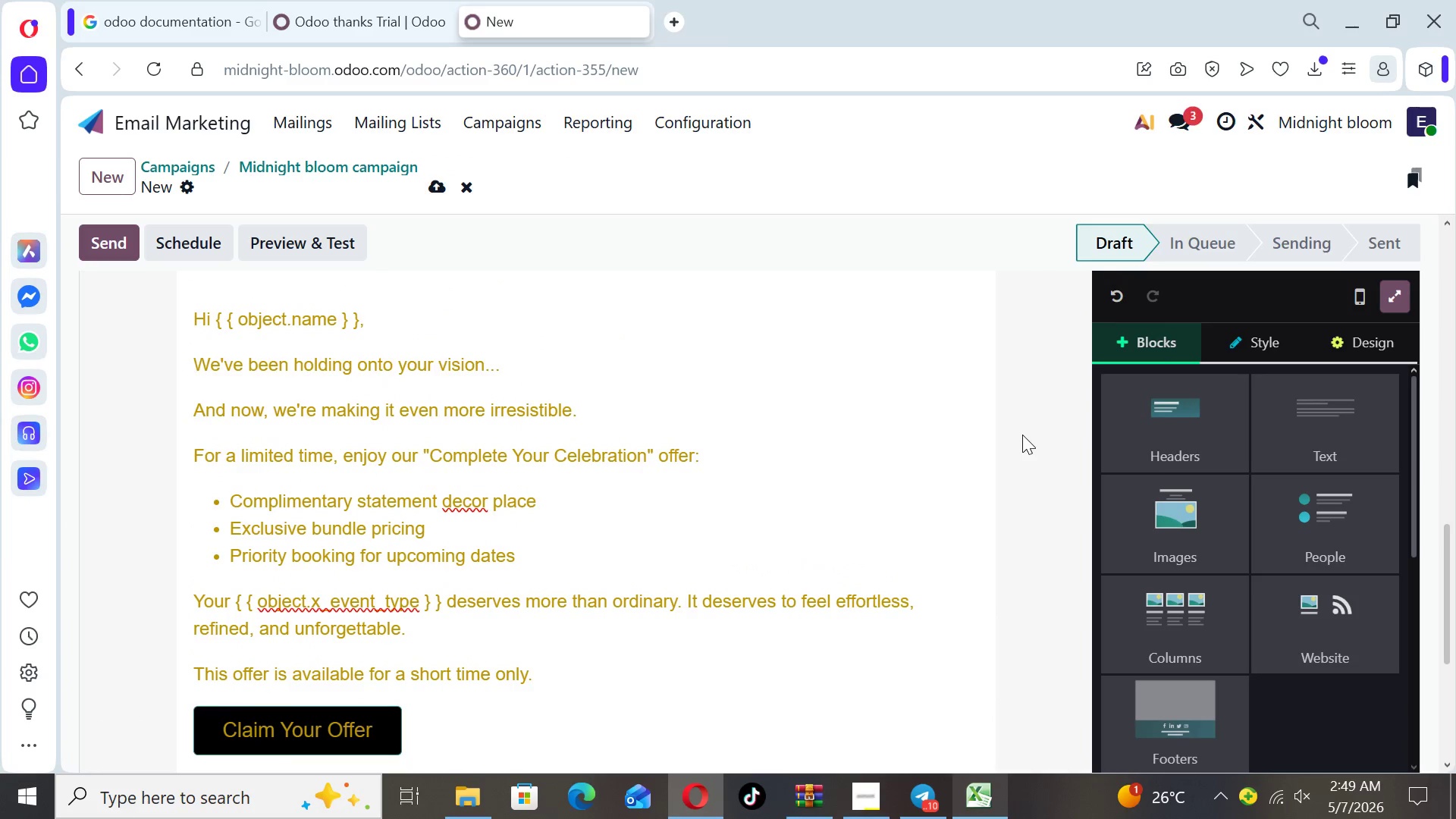 
key(ArrowUp)
 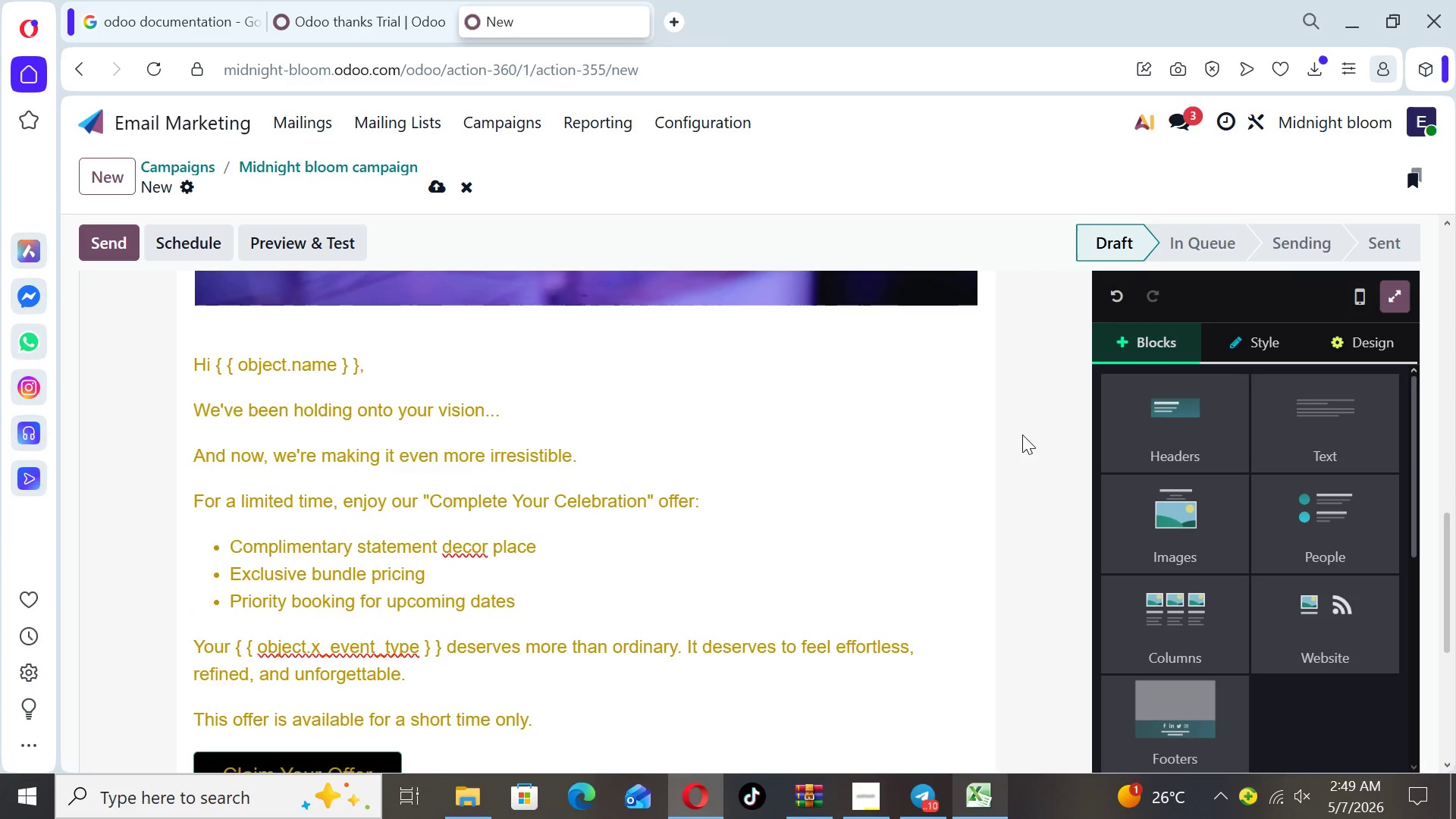 
key(ArrowUp)
 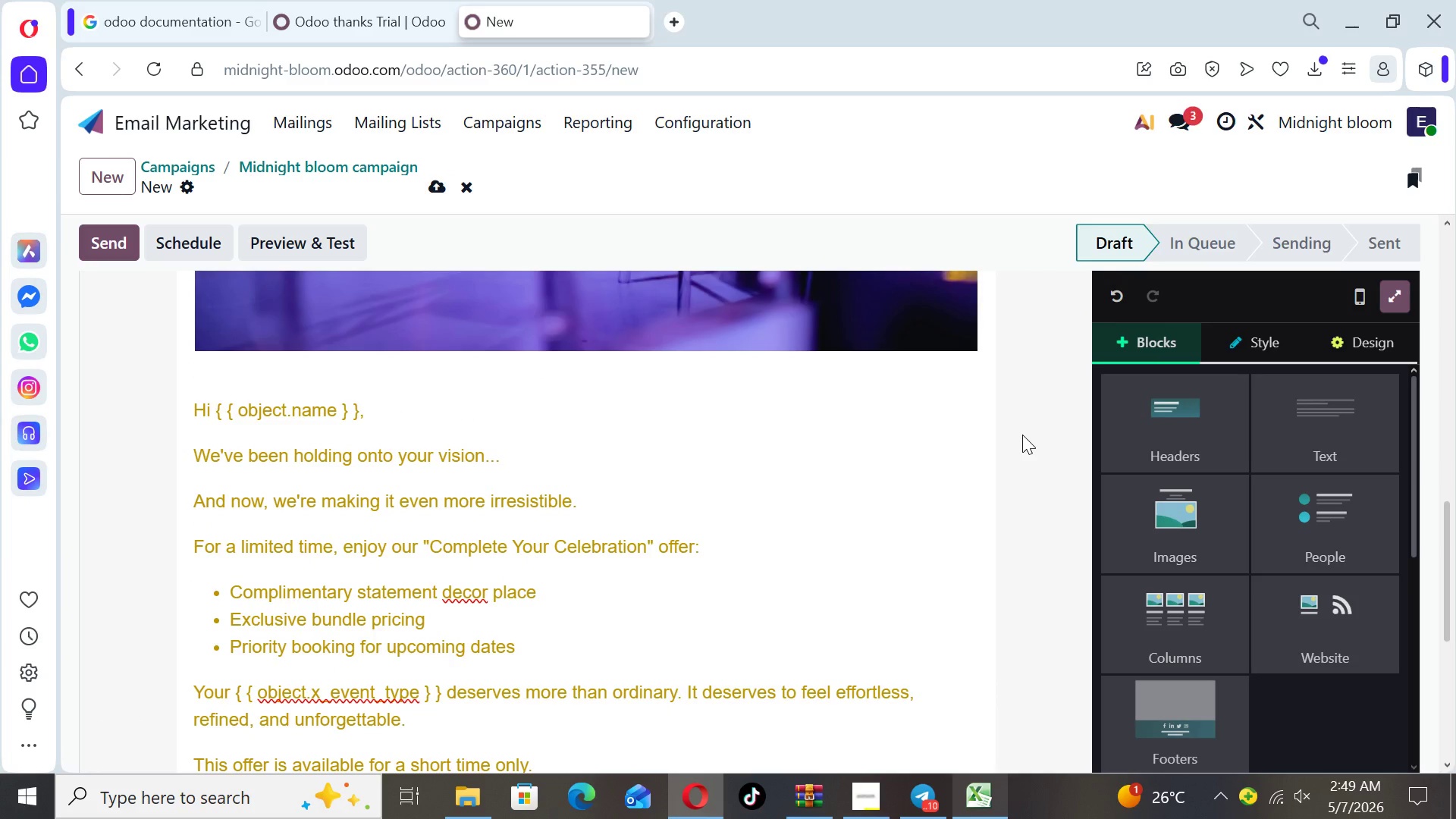 
key(ArrowDown)
 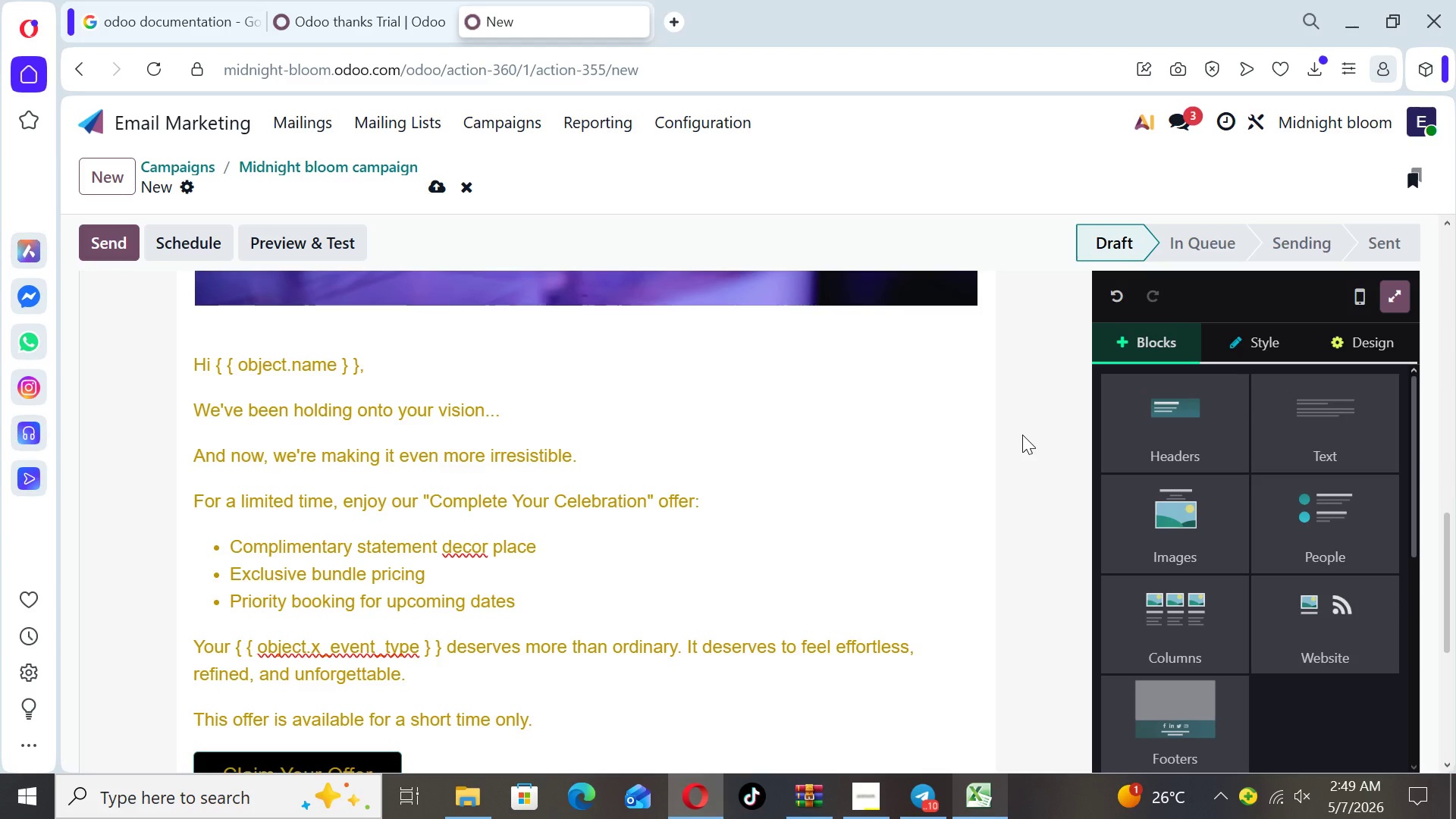 
key(ArrowDown)
 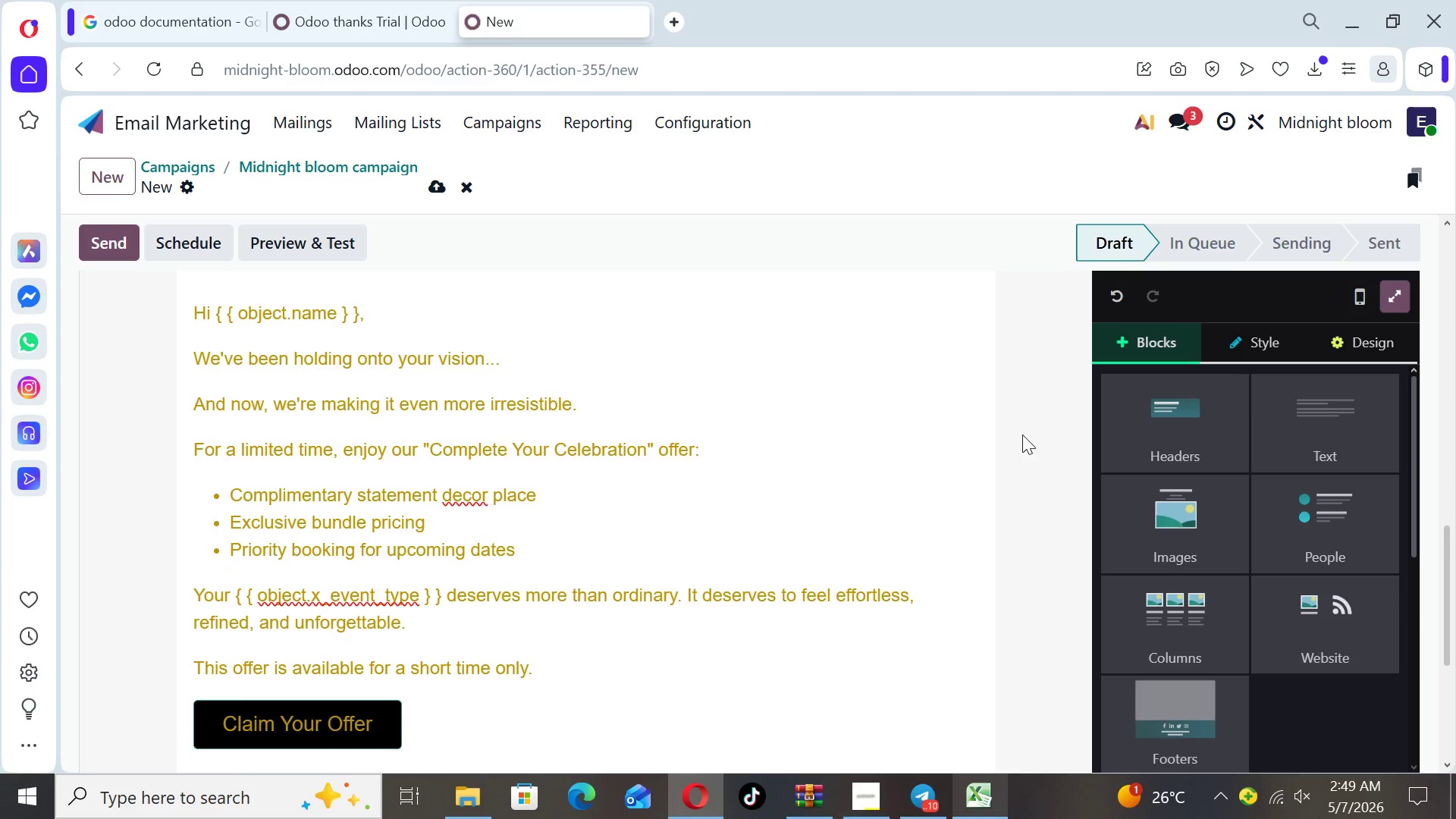 
key(ArrowDown)
 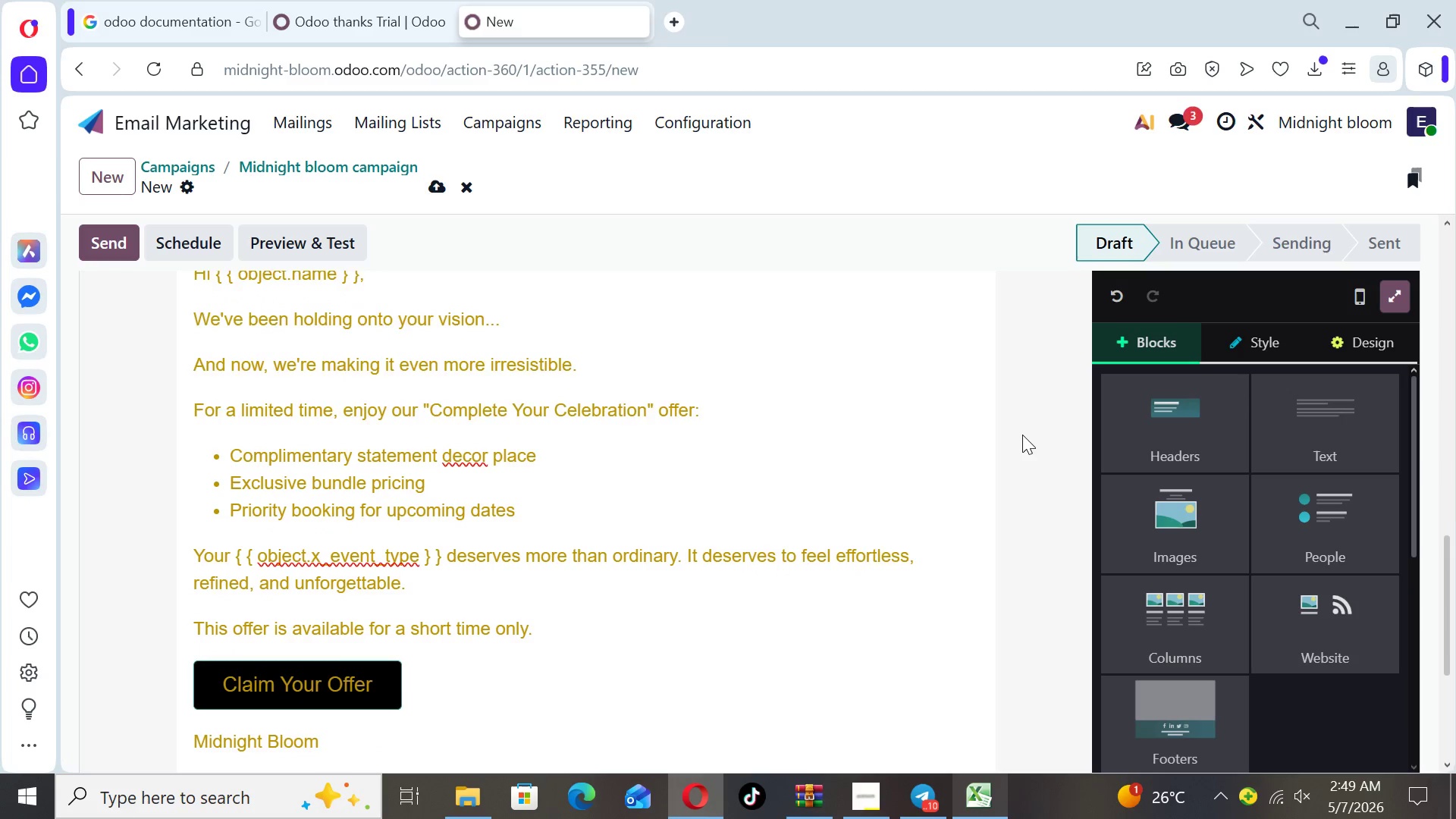 
key(ArrowDown)
 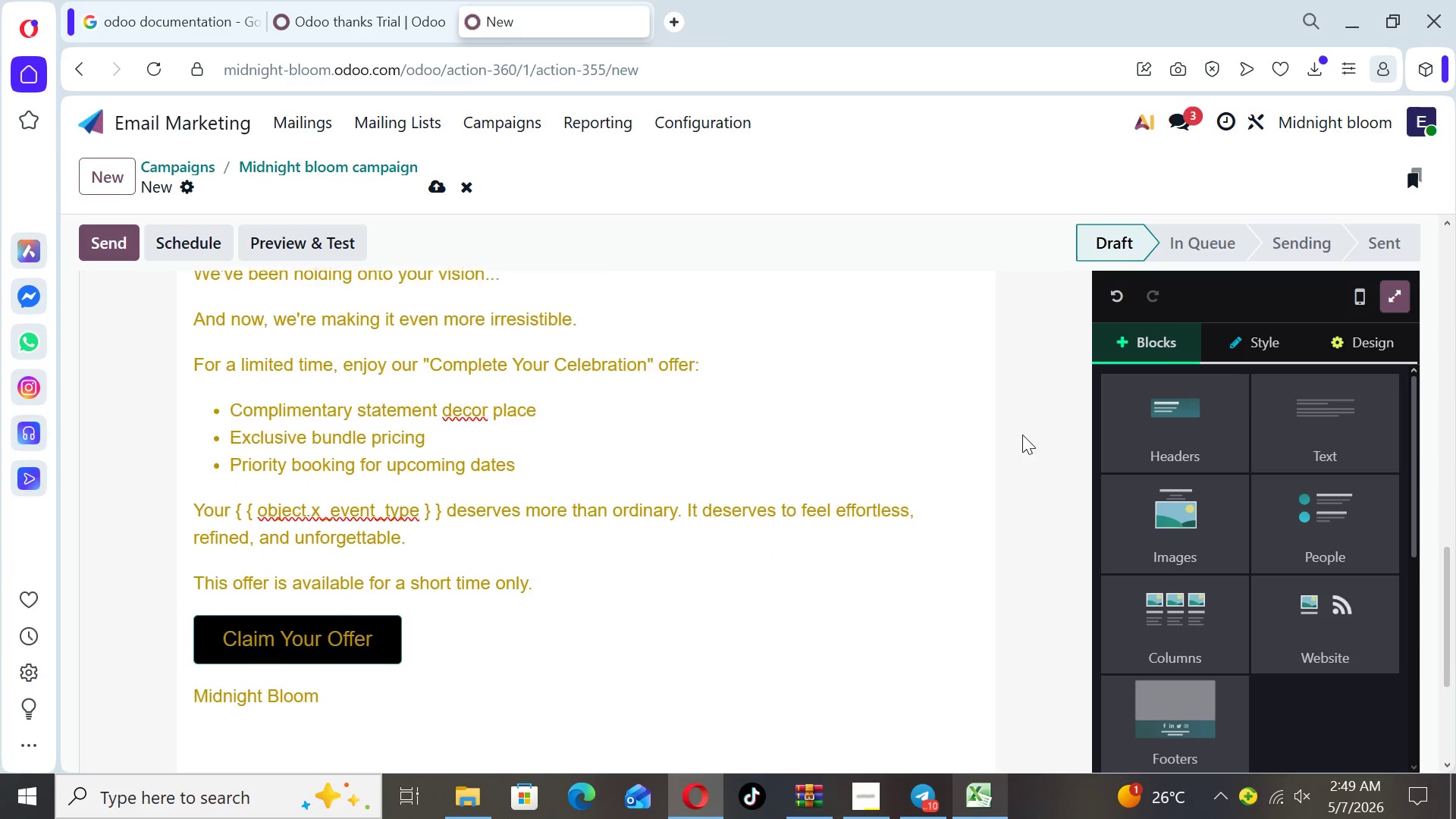 
key(ArrowDown)
 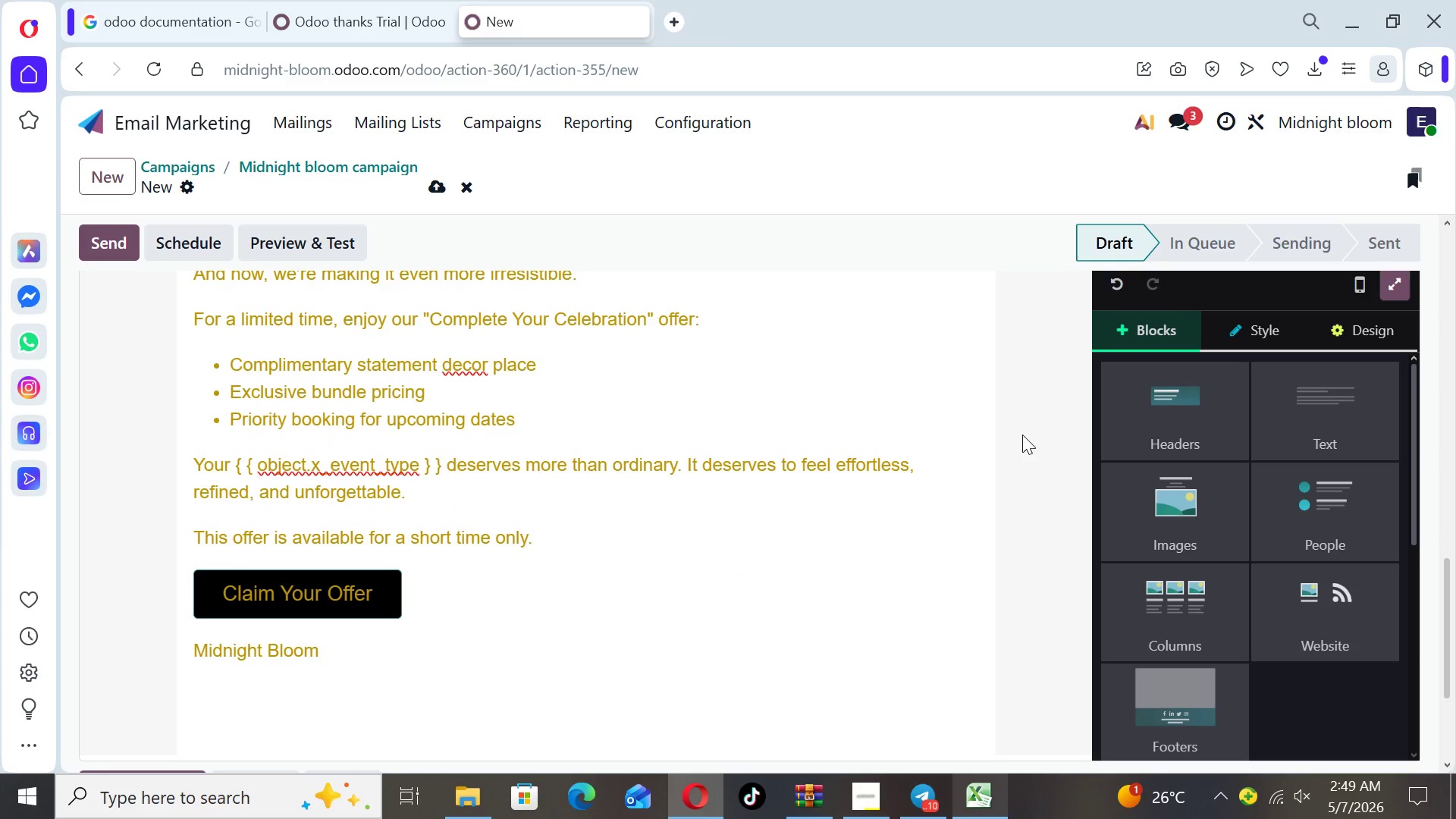 
key(ArrowDown)
 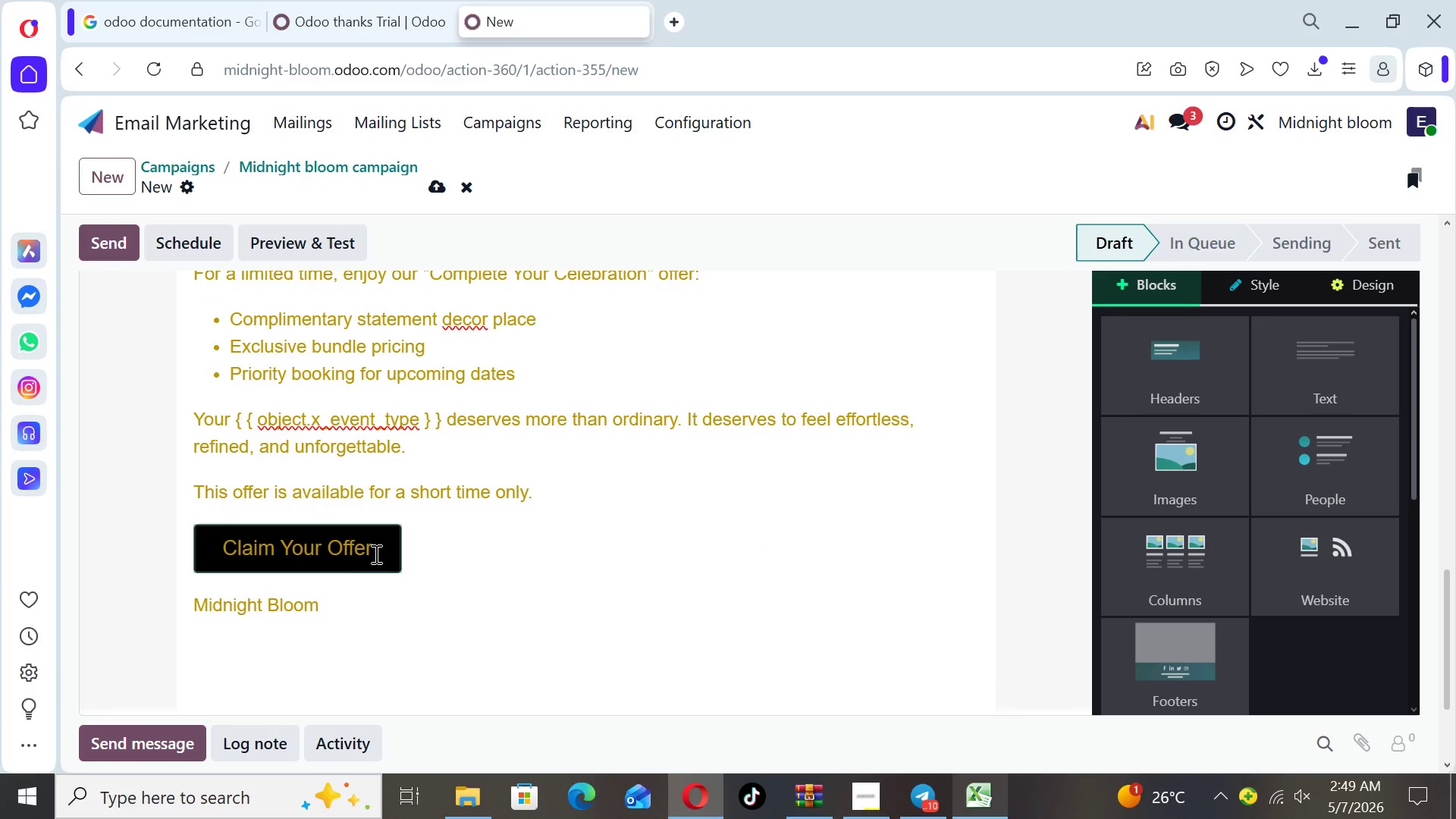 
left_click_drag(start_coordinate=[377, 553], to_coordinate=[227, 551])
 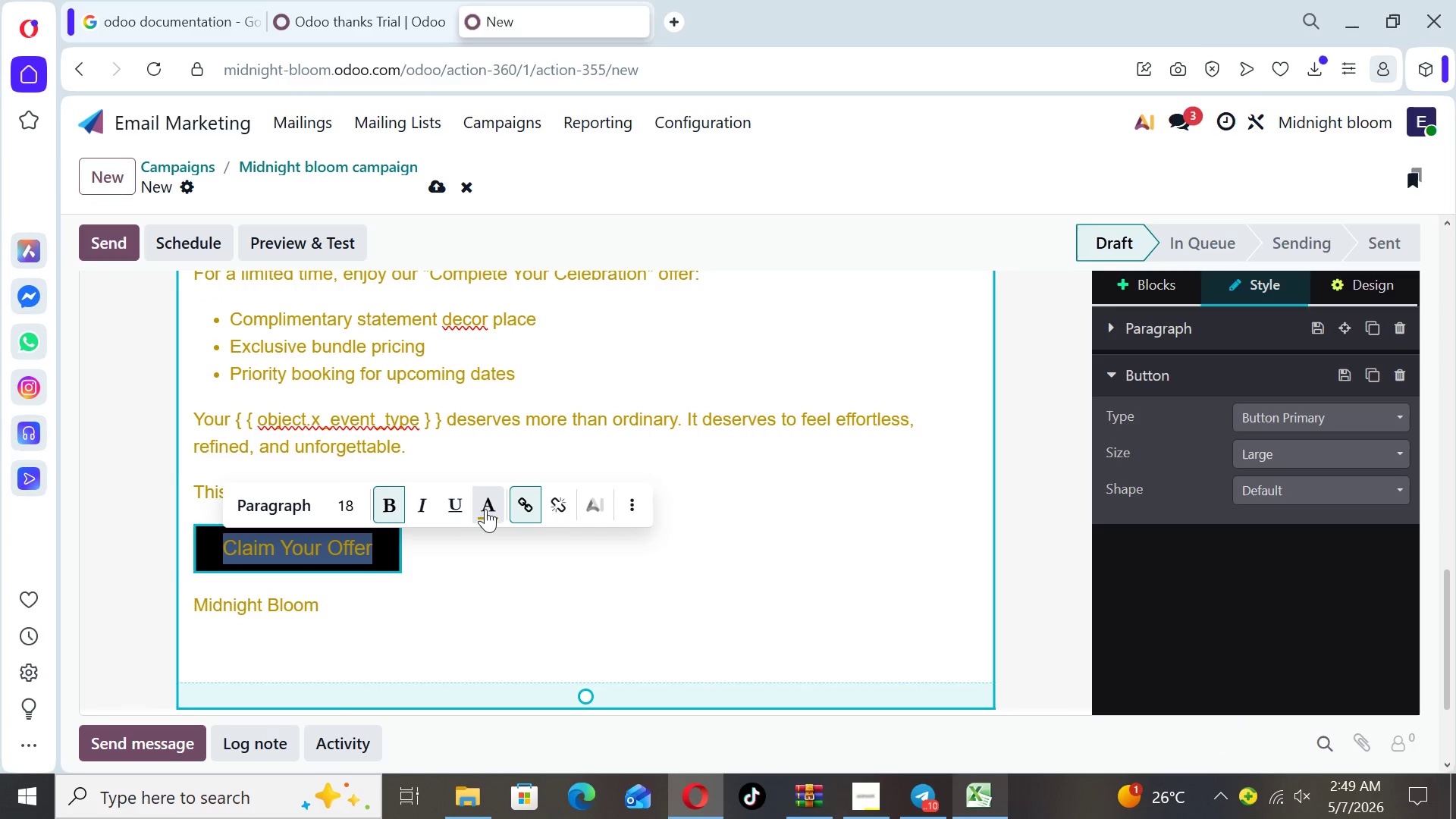 
left_click([490, 509])
 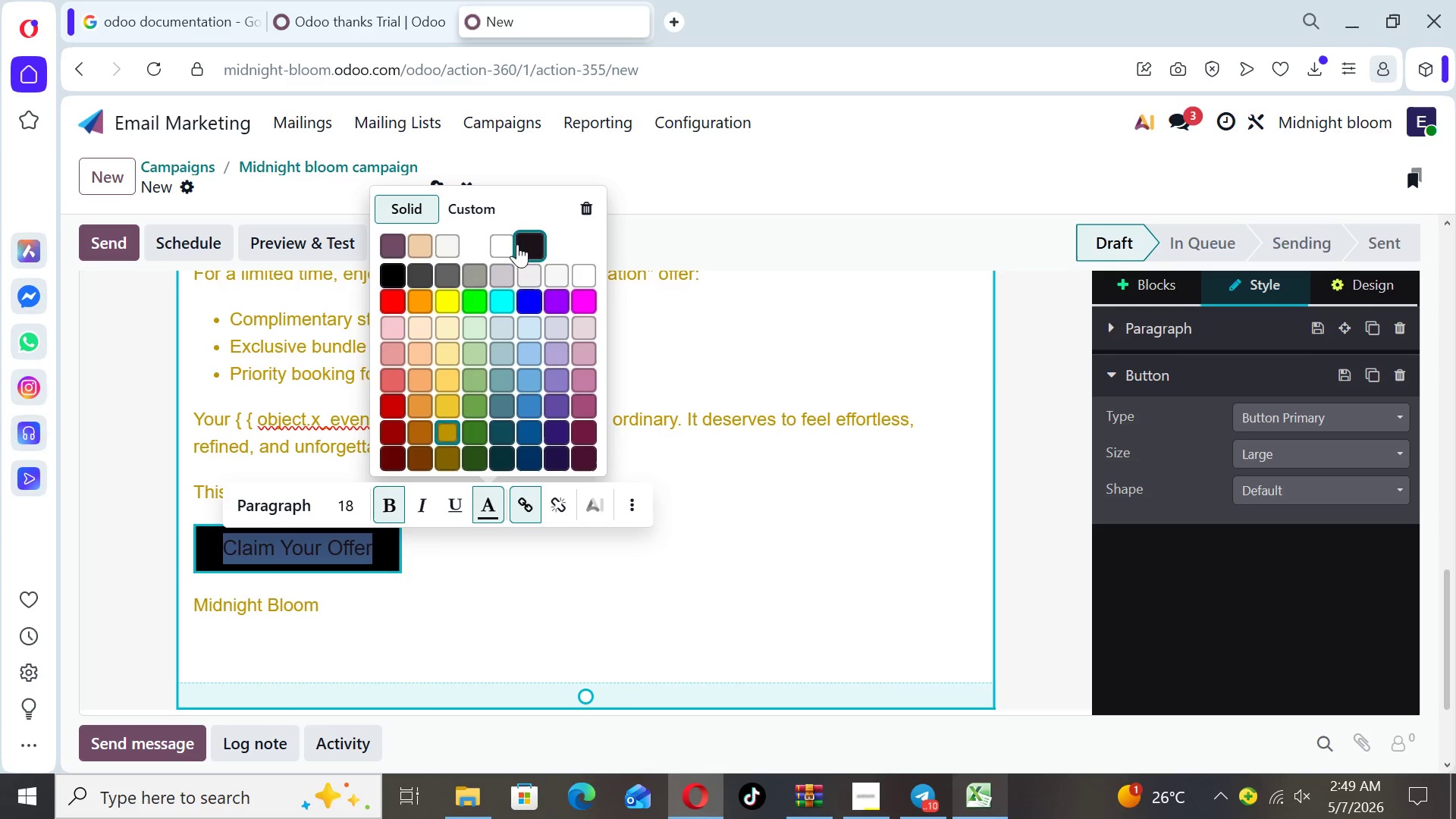 
left_click([501, 246])
 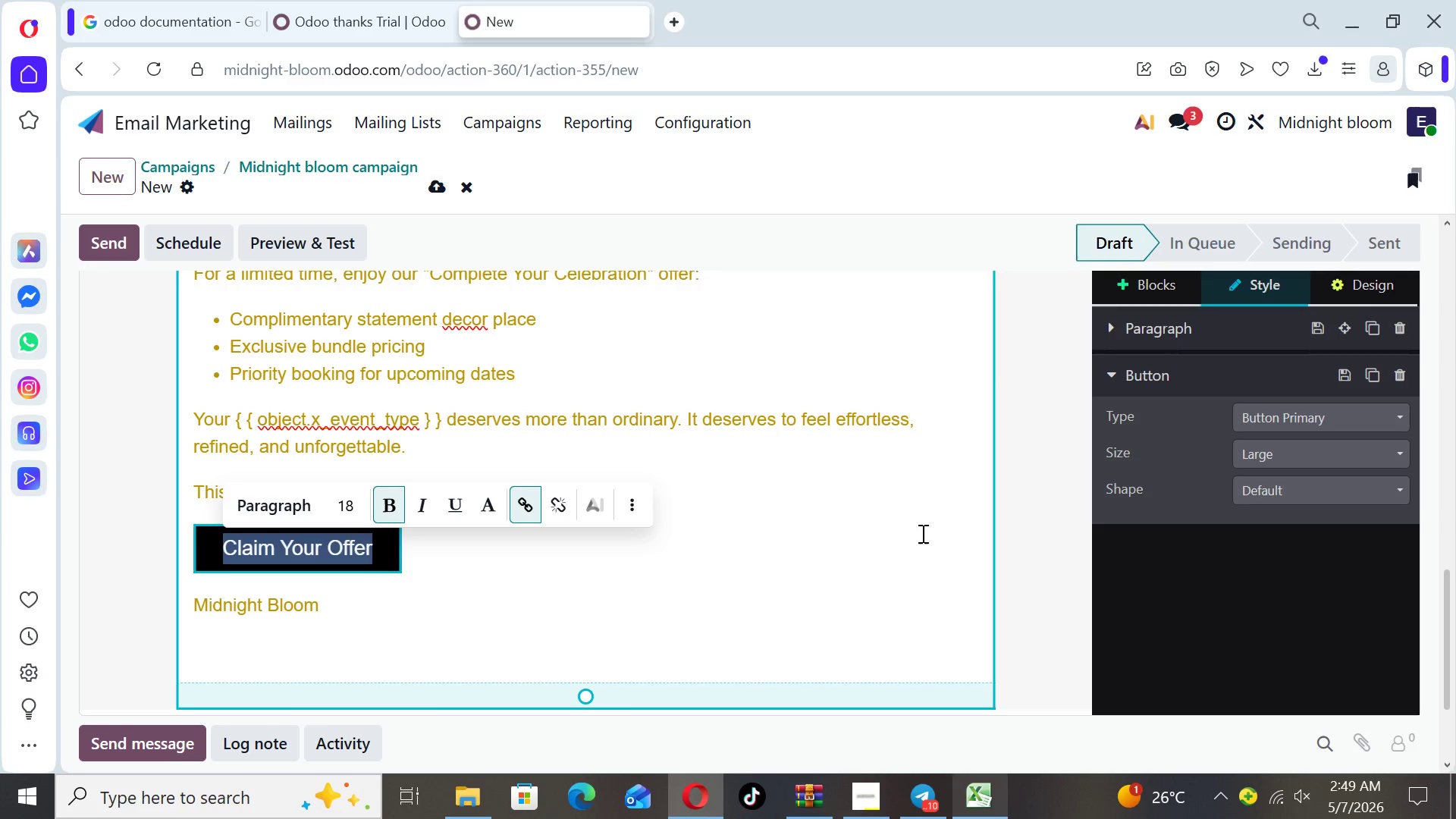 
left_click([898, 551])
 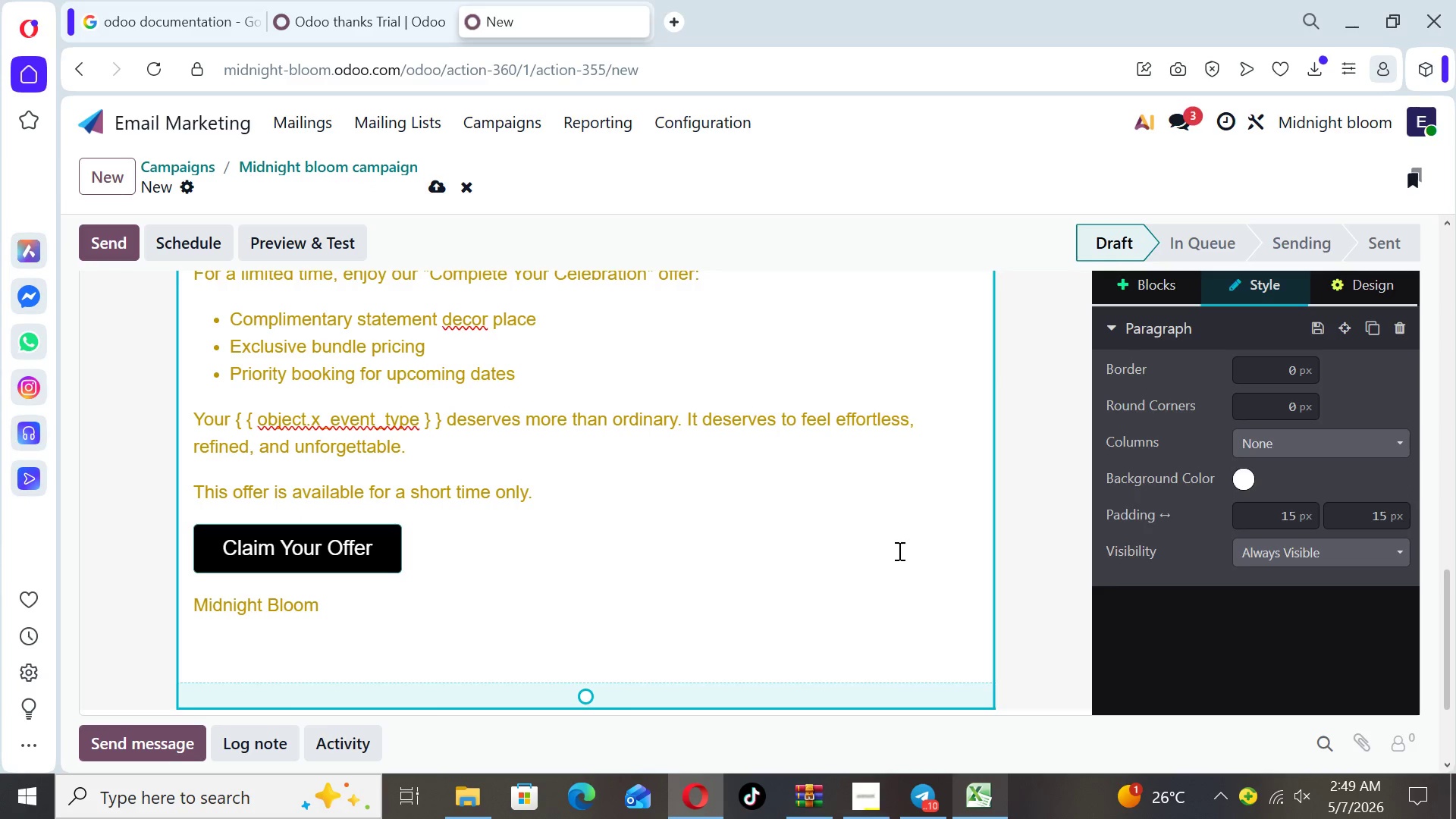 
key(ArrowUp)
 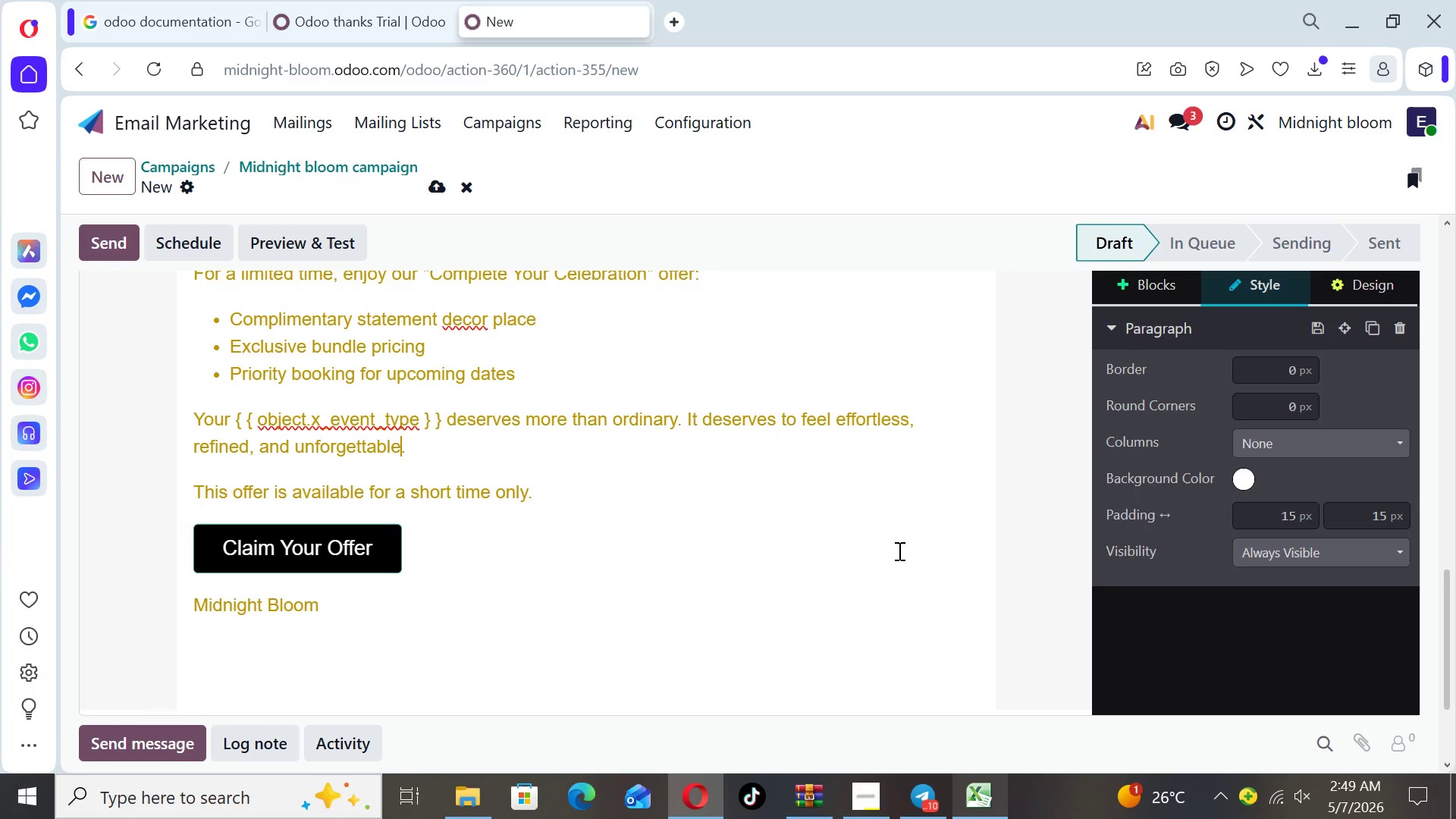 
key(ArrowUp)
 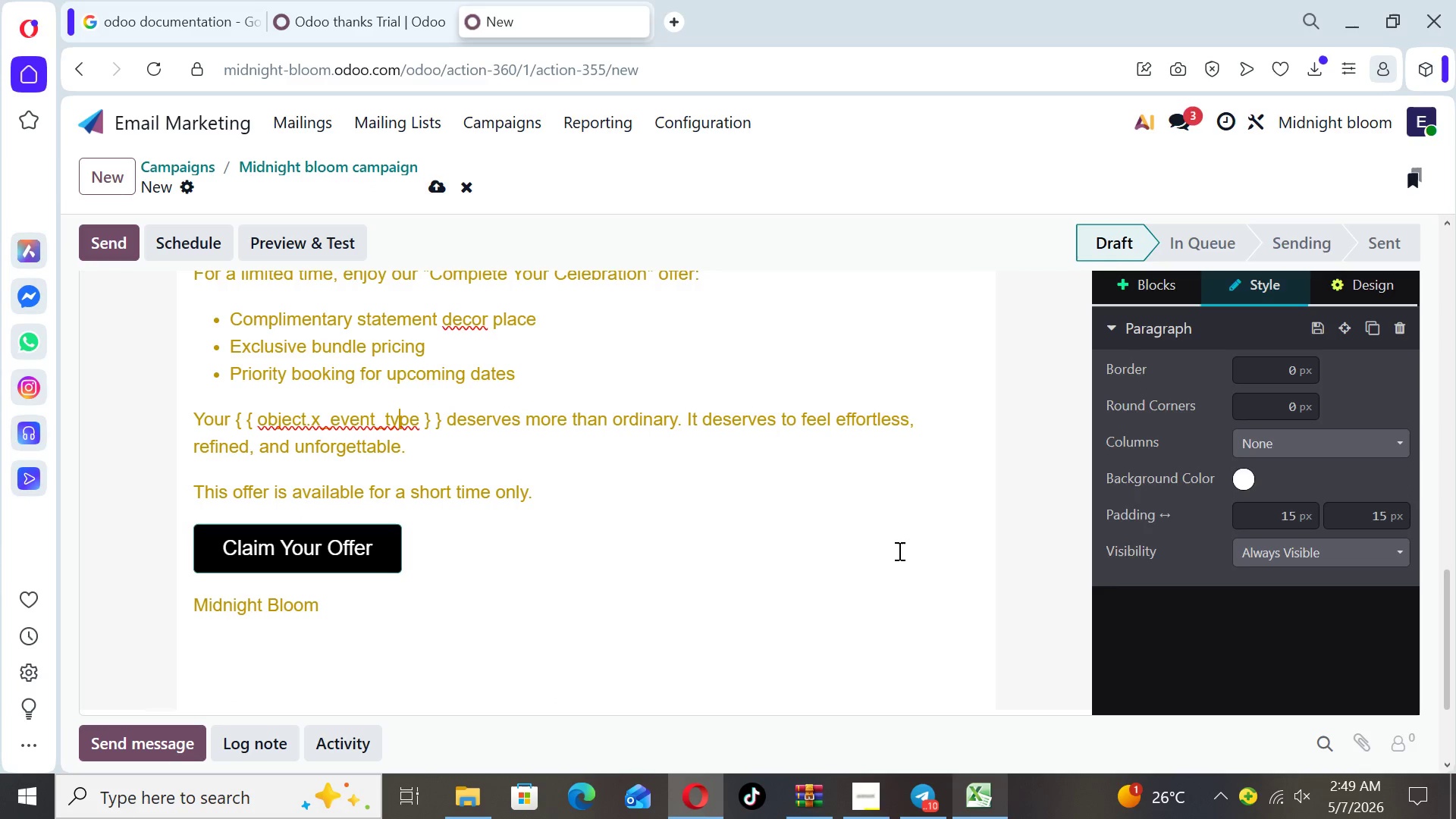 
key(ArrowUp)
 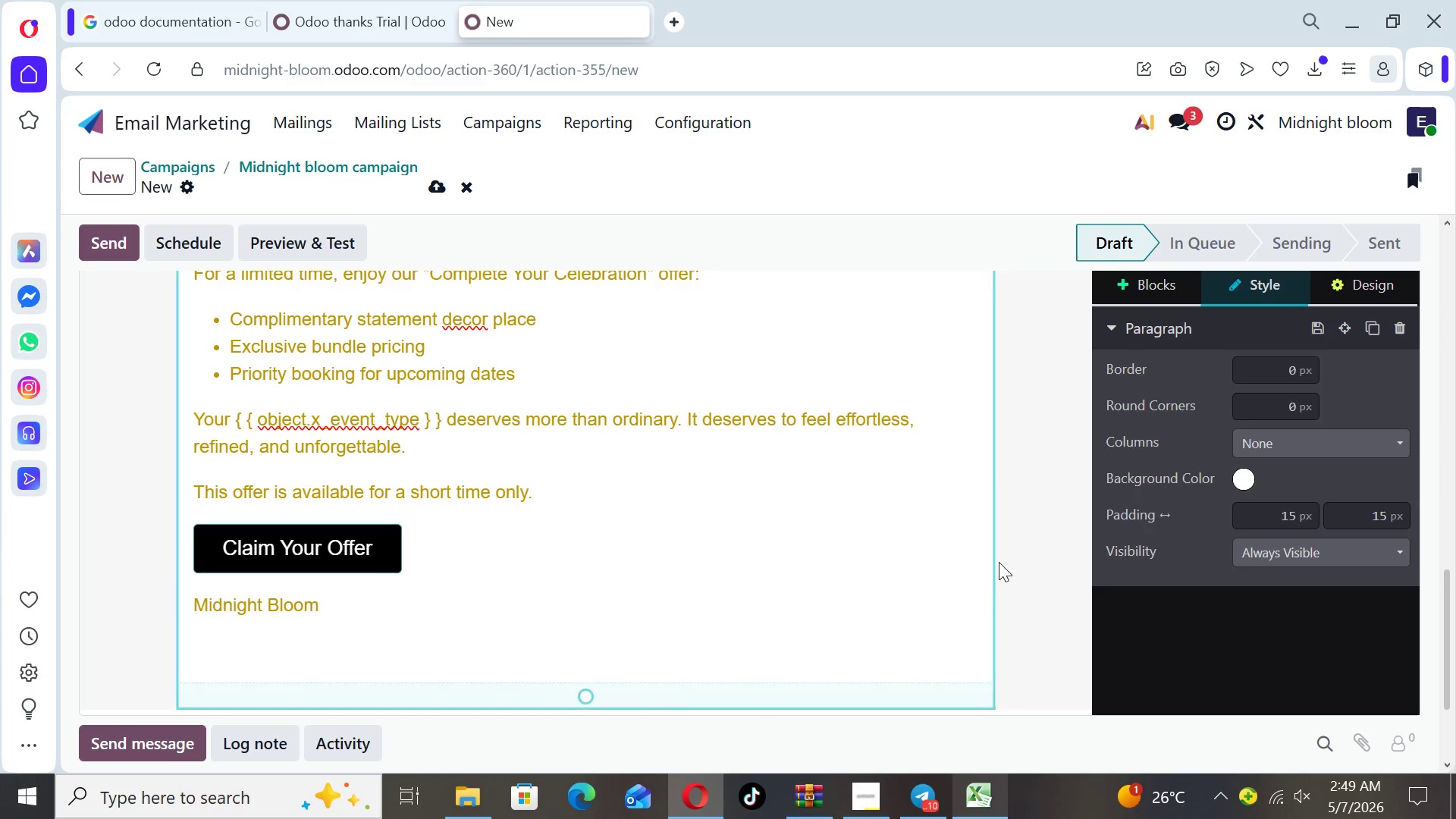 
left_click([999, 562])
 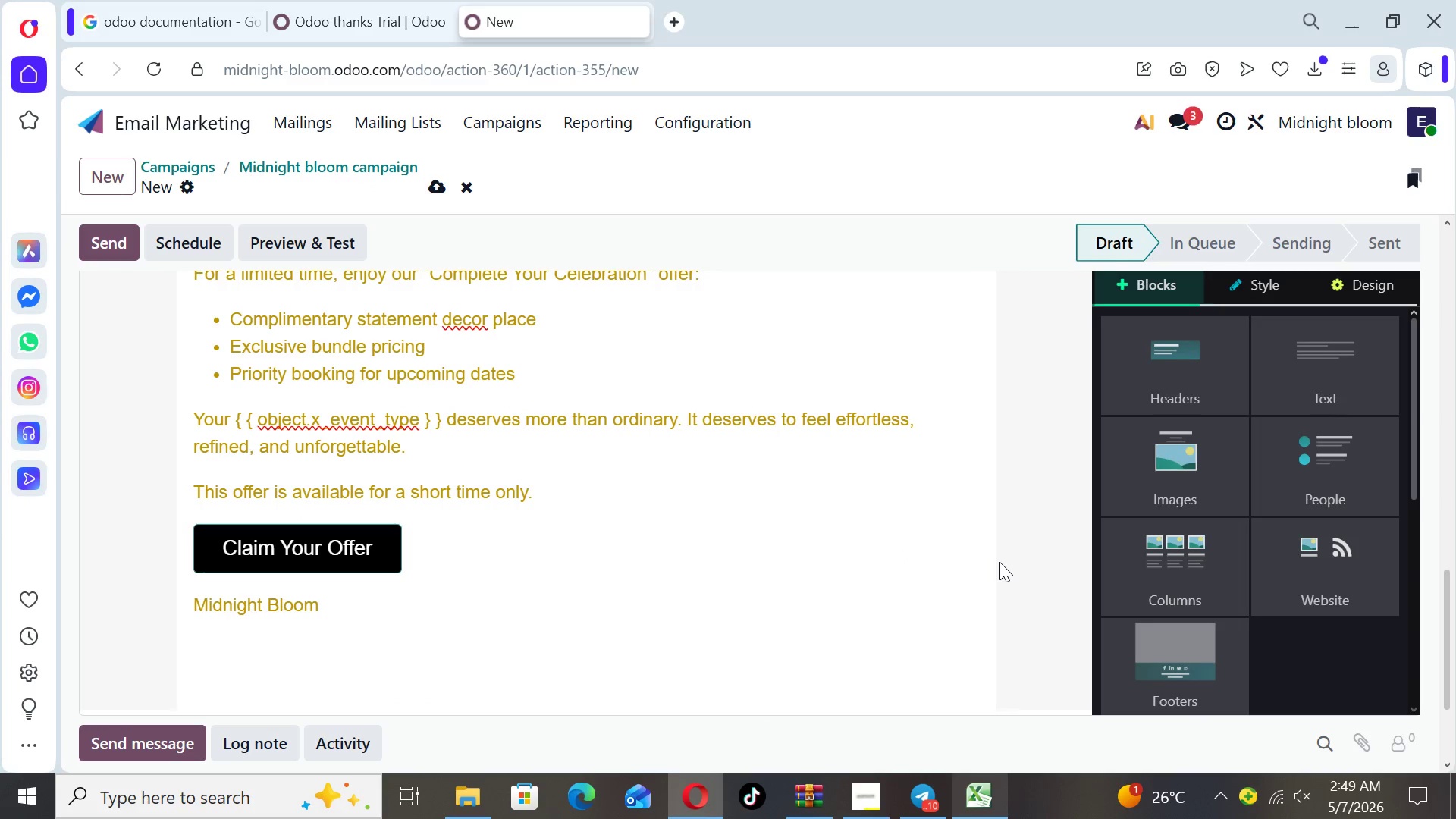 
key(ArrowUp)
 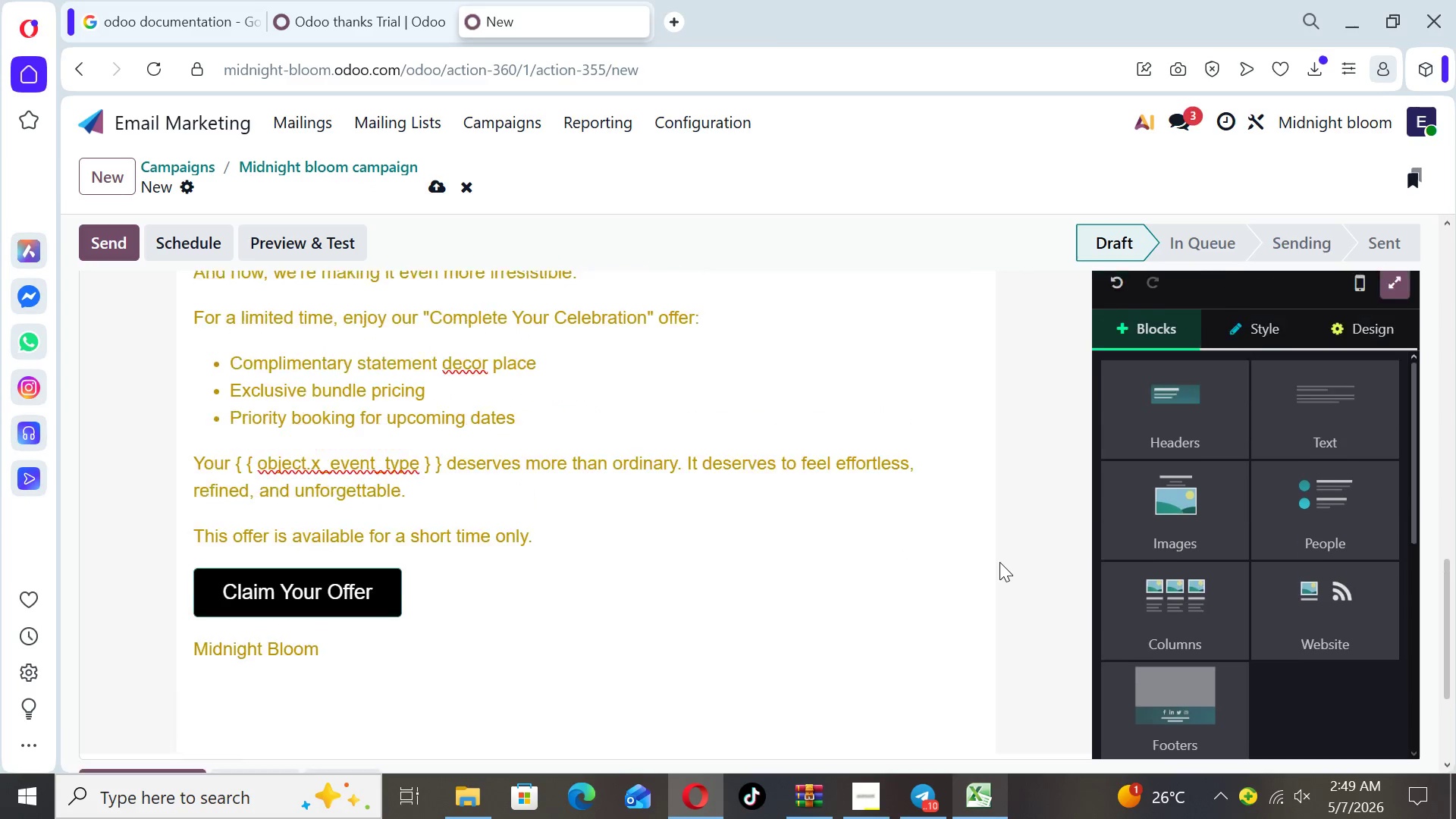 
key(ArrowUp)
 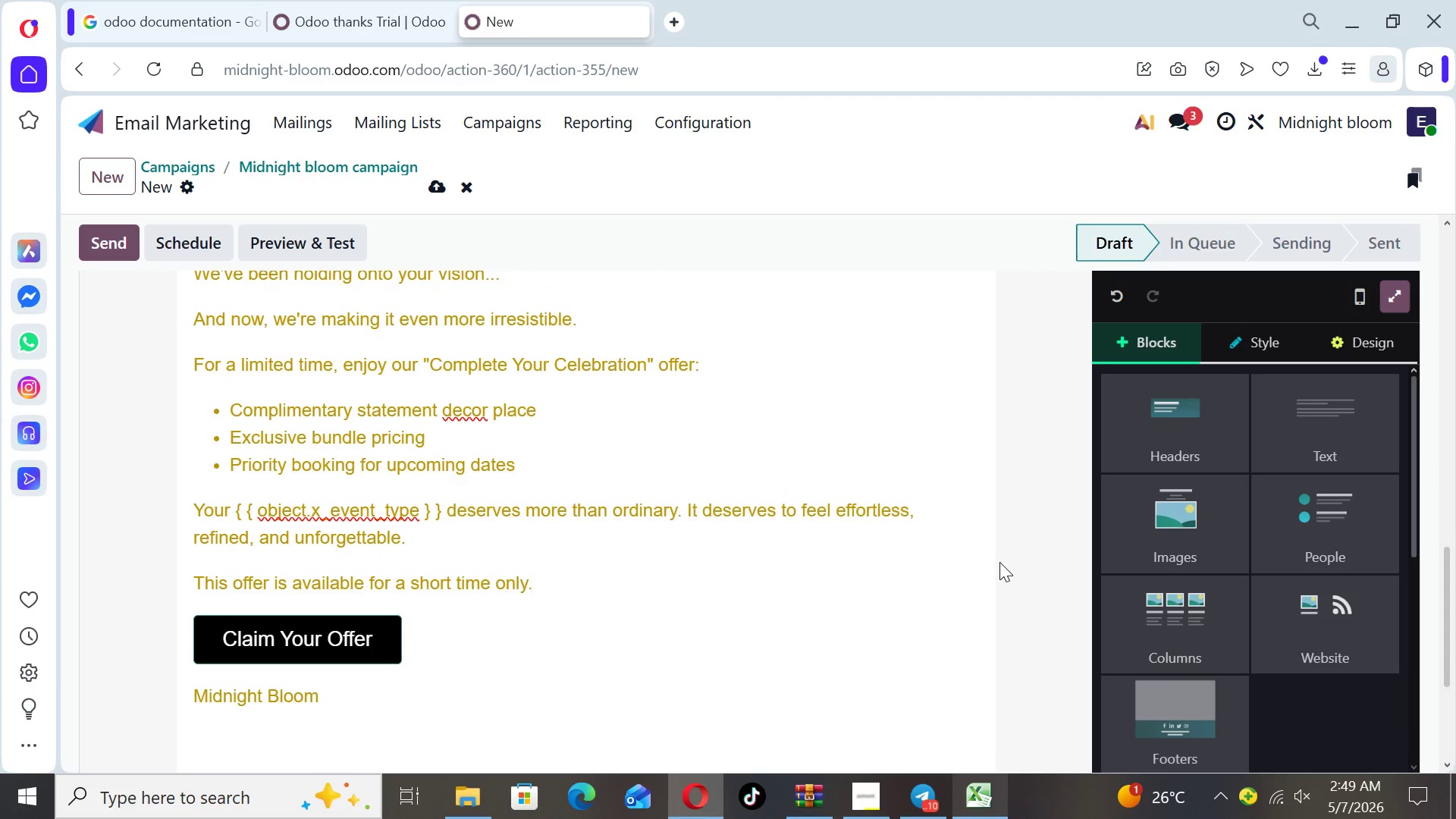 
key(ArrowUp)
 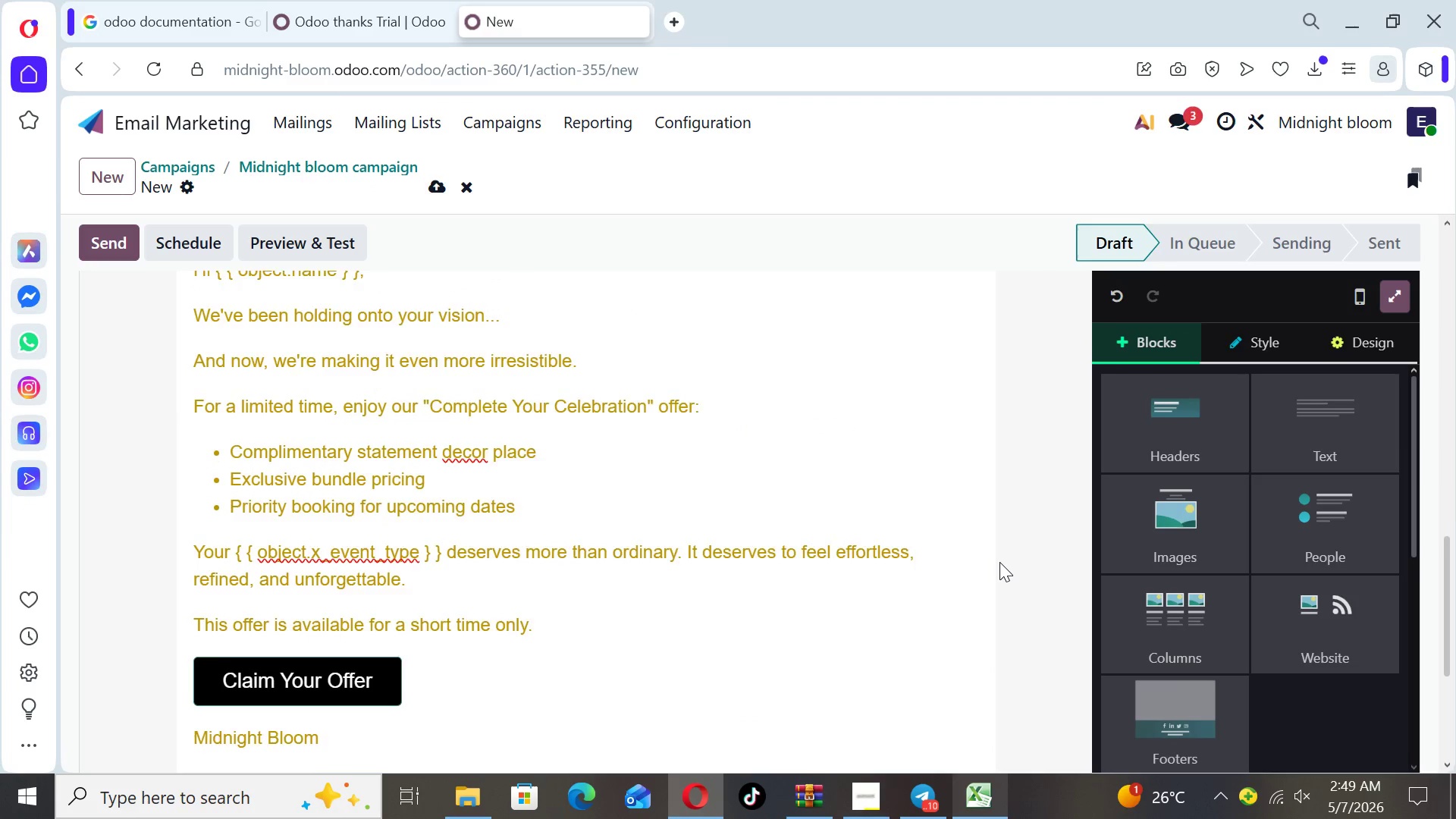 
key(ArrowUp)
 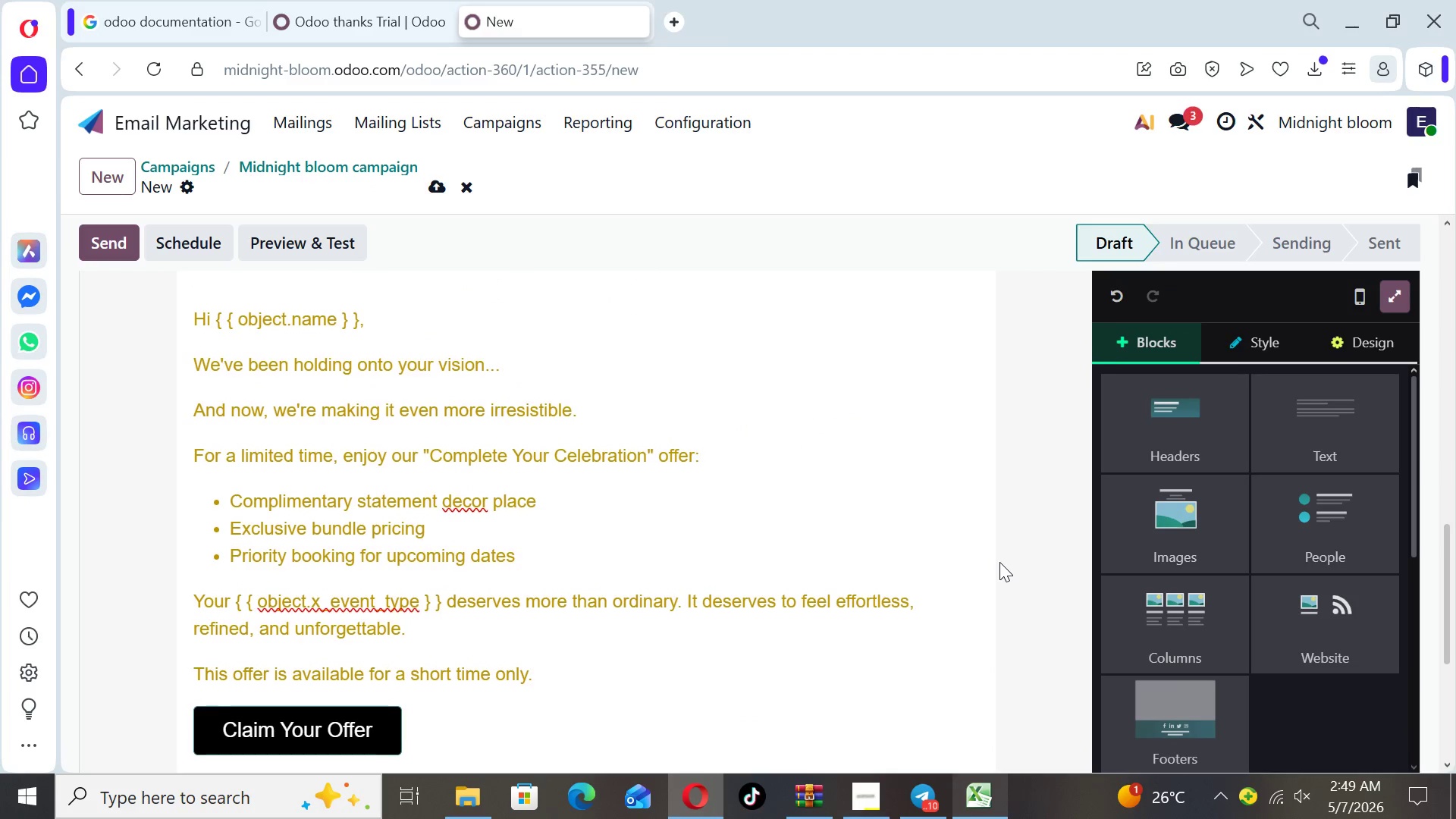 
key(ArrowUp)
 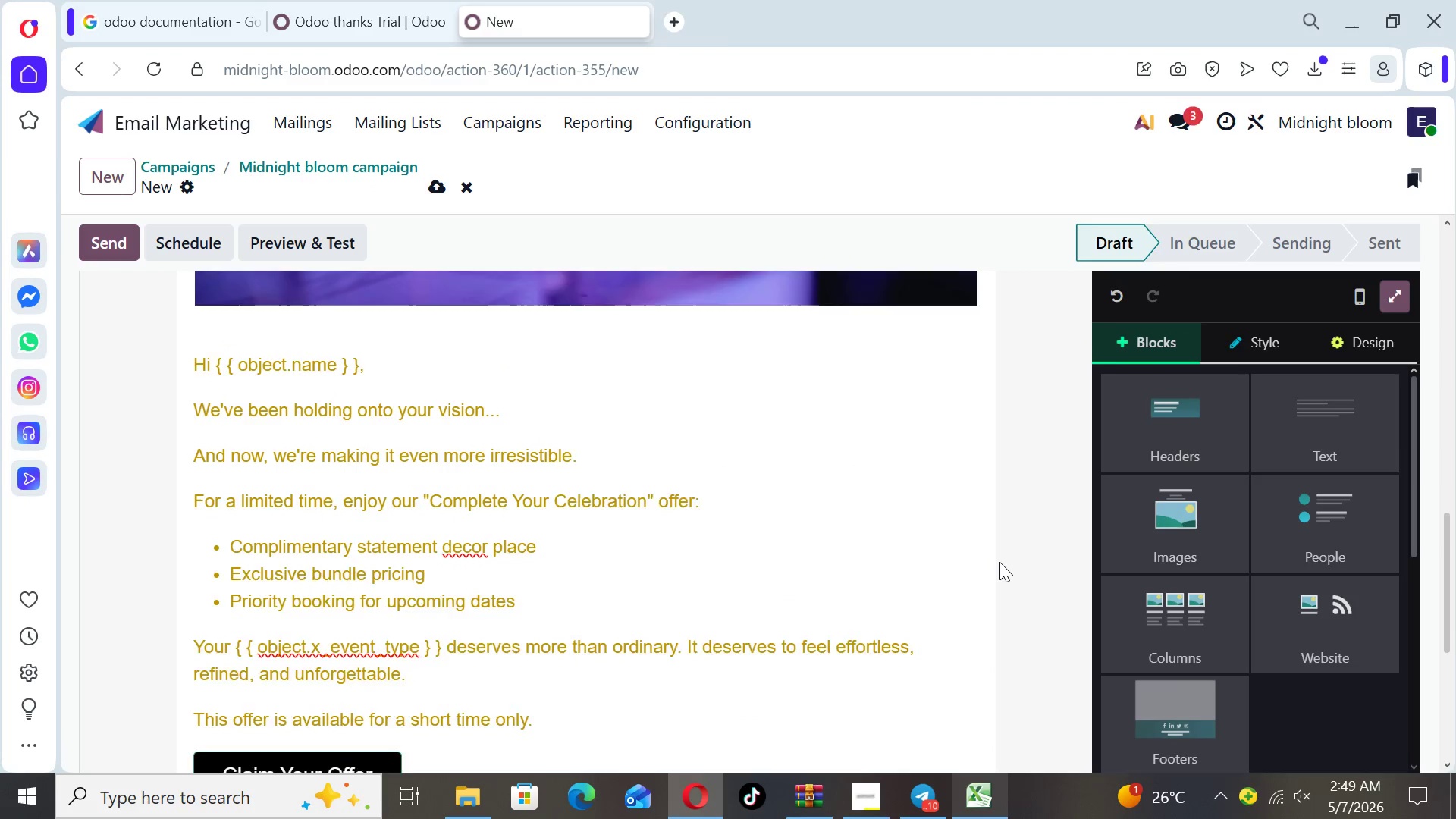 
key(ArrowUp)
 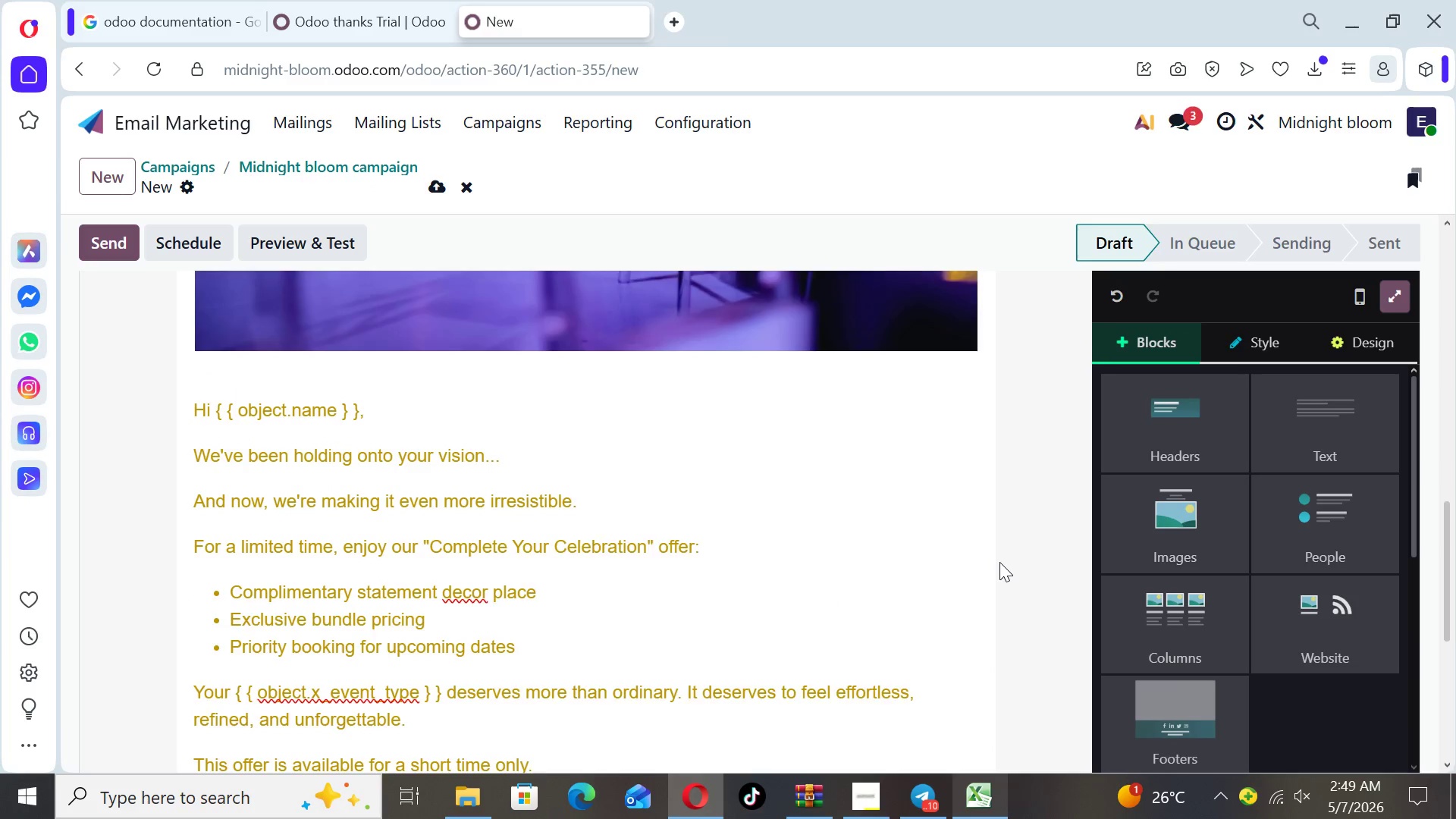 
key(ArrowUp)
 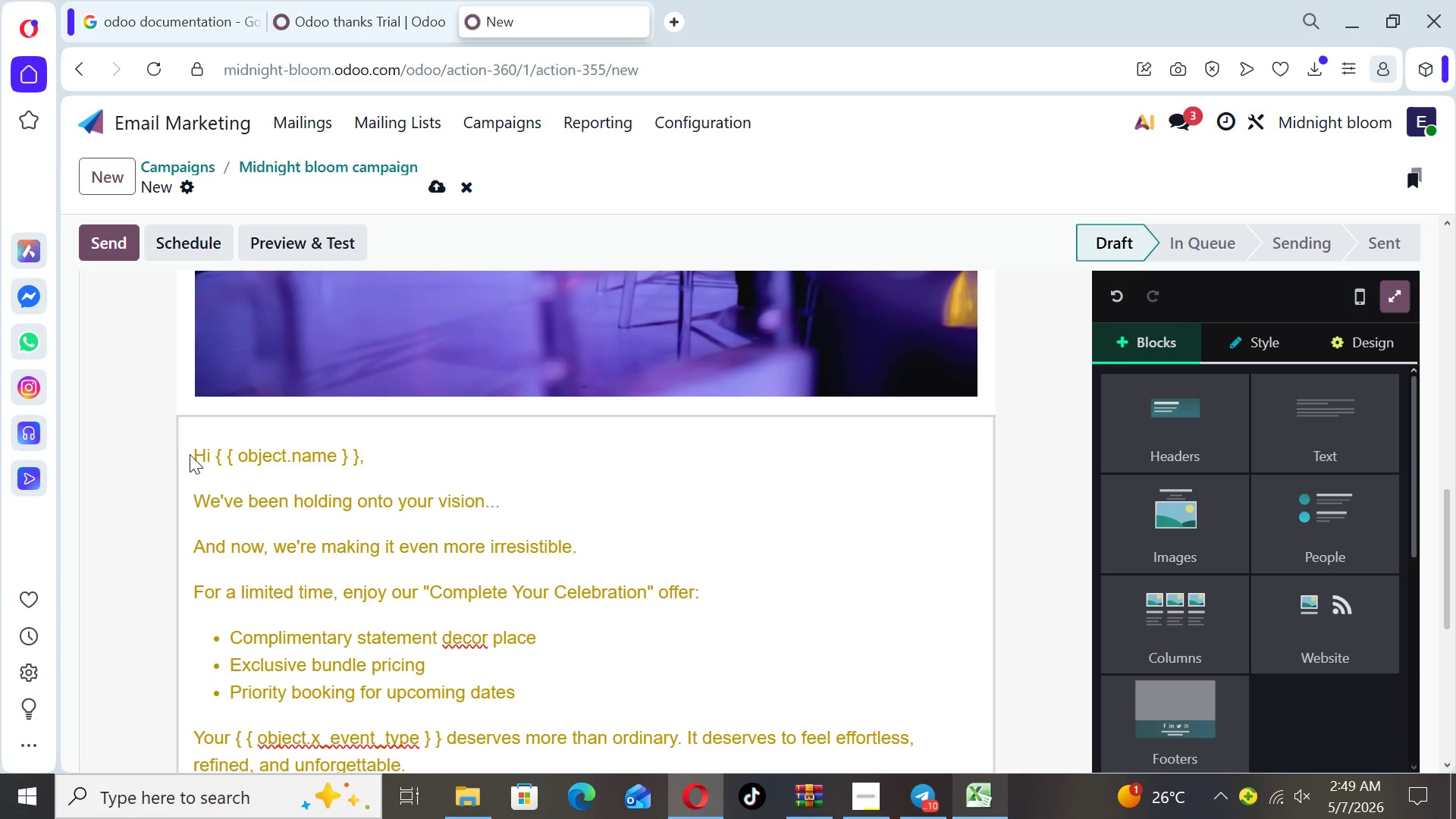 
left_click_drag(start_coordinate=[193, 455], to_coordinate=[535, 315])
 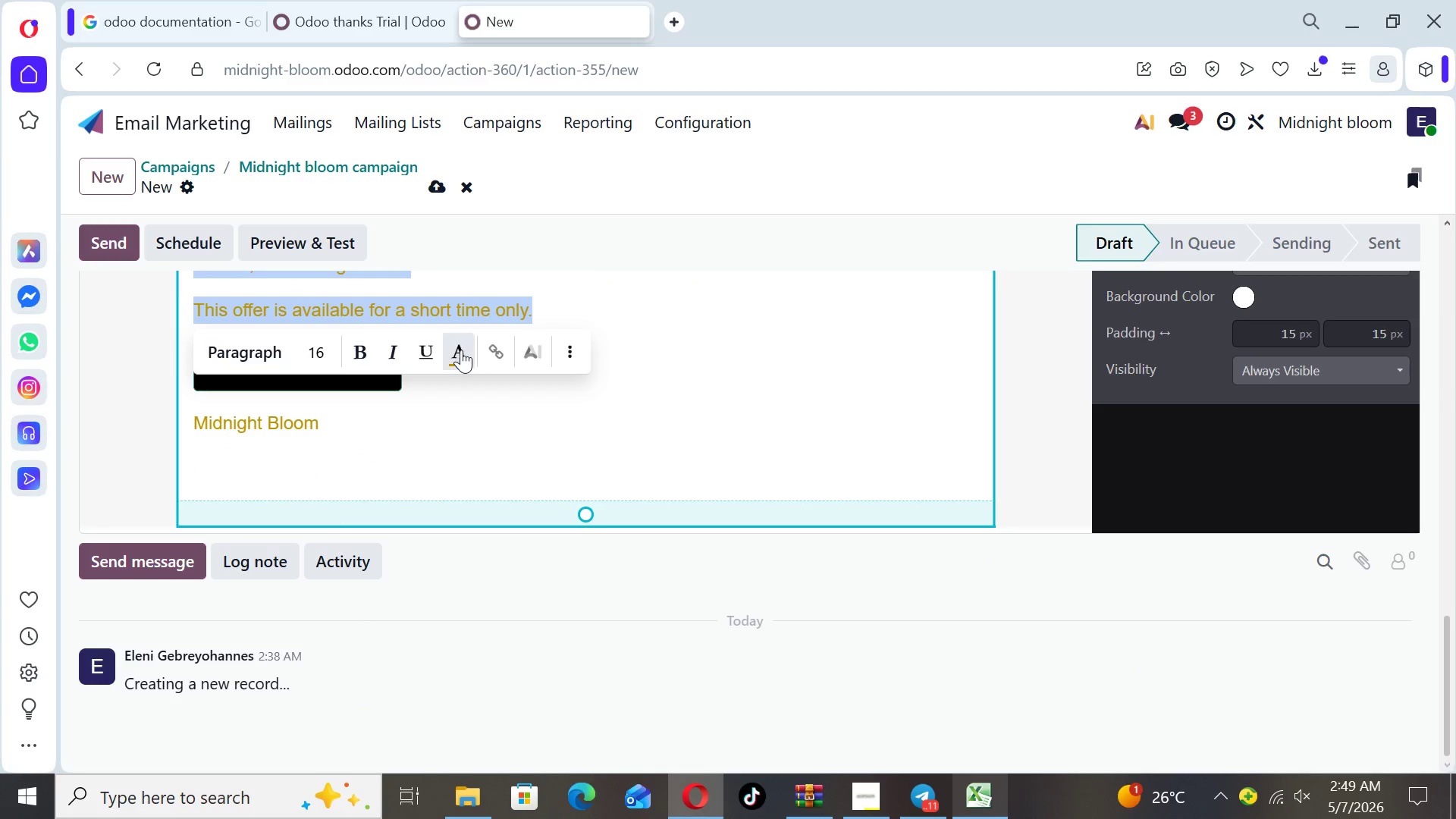 
left_click([460, 349])
 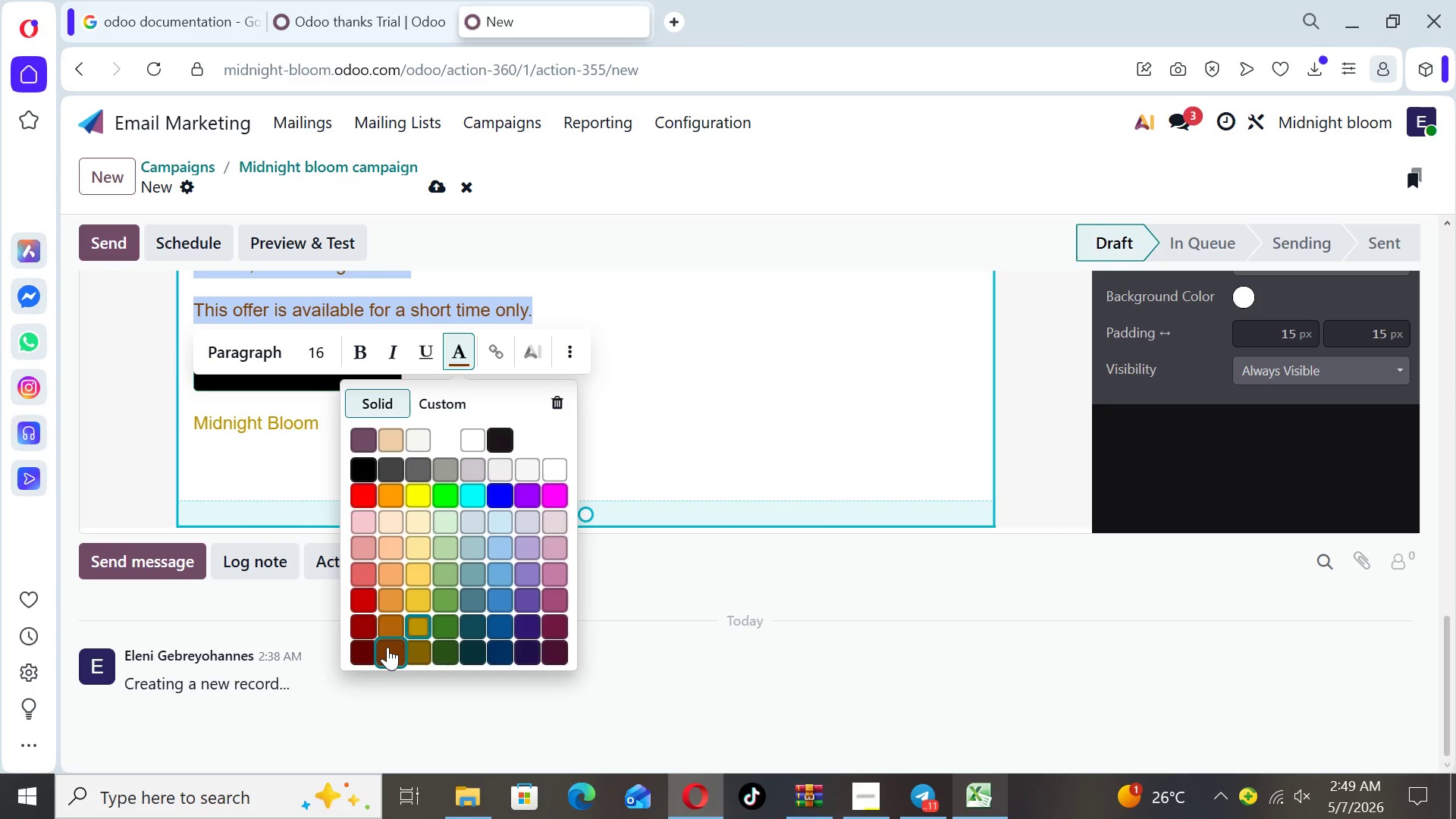 
wait(5.22)
 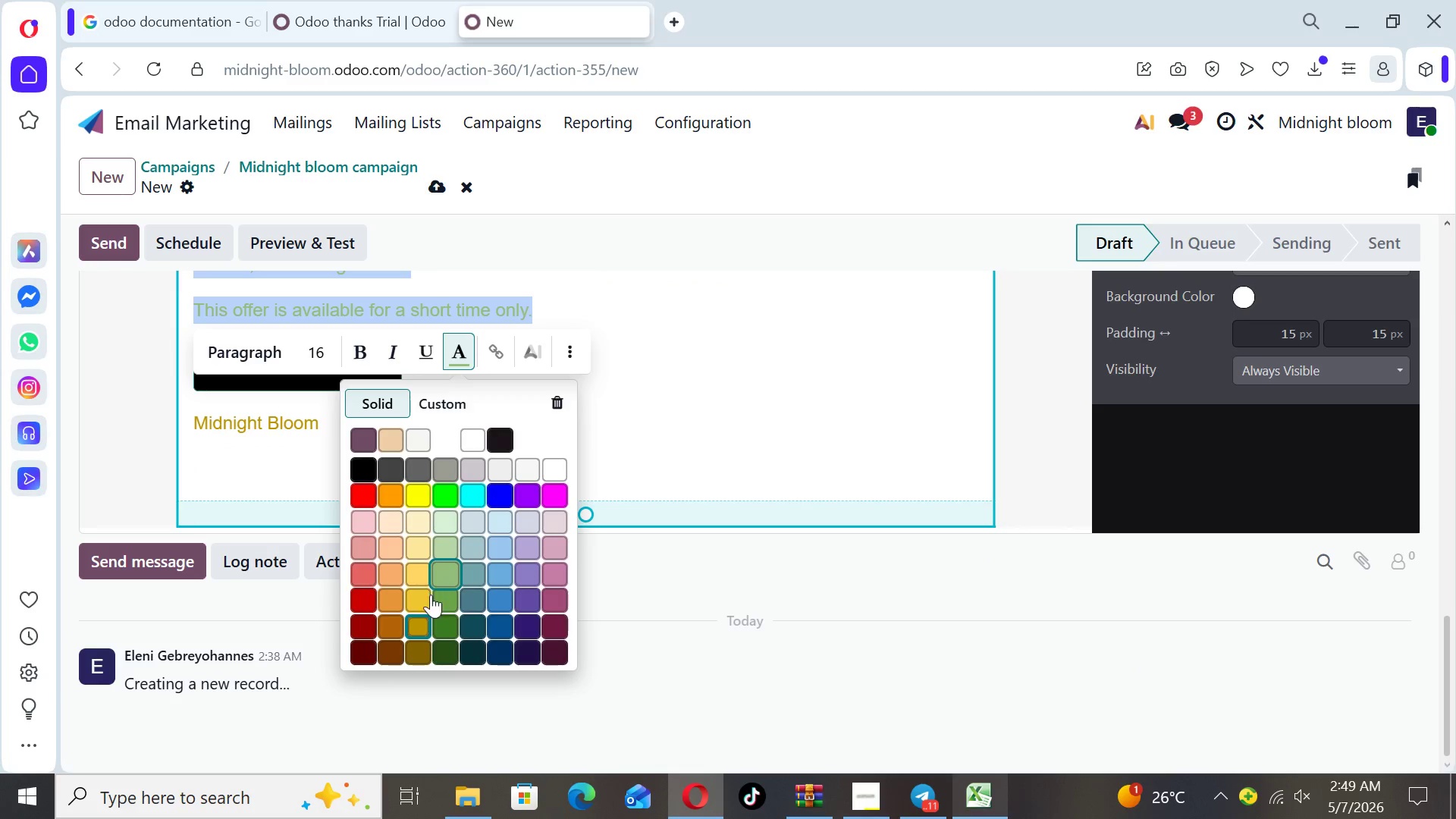 
left_click([412, 645])
 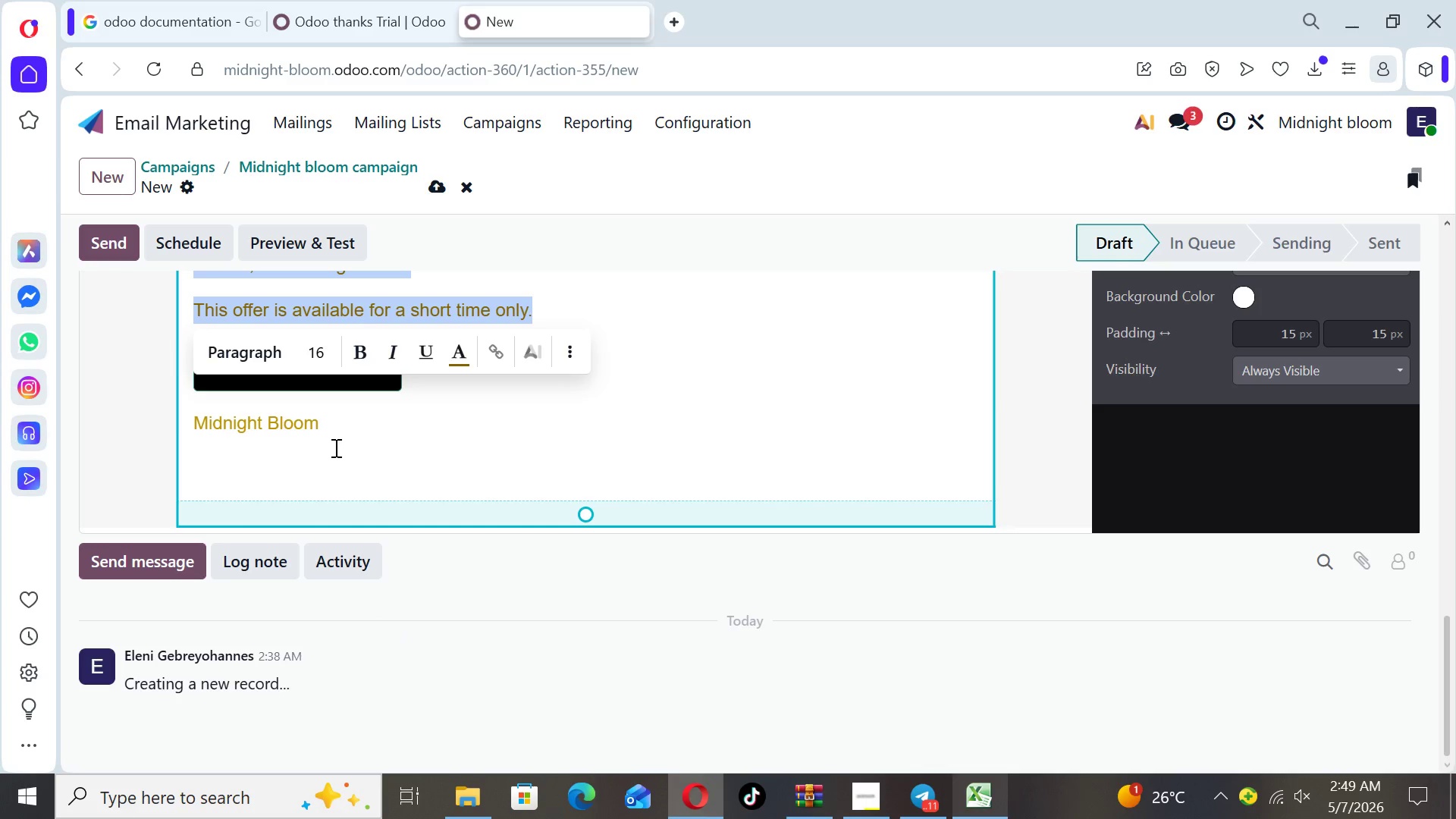 
left_click([334, 433])
 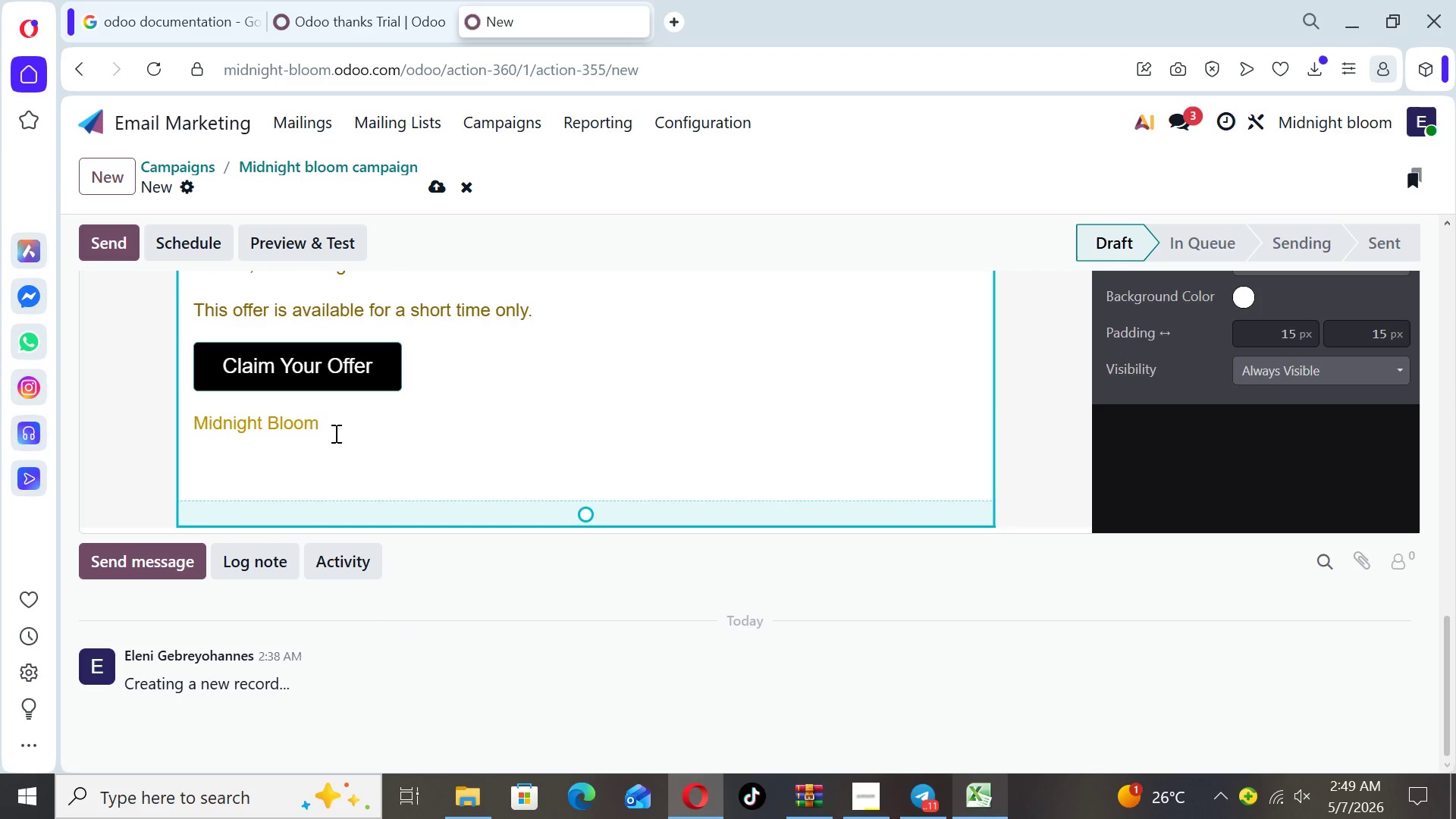 
left_click_drag(start_coordinate=[334, 433], to_coordinate=[190, 423])
 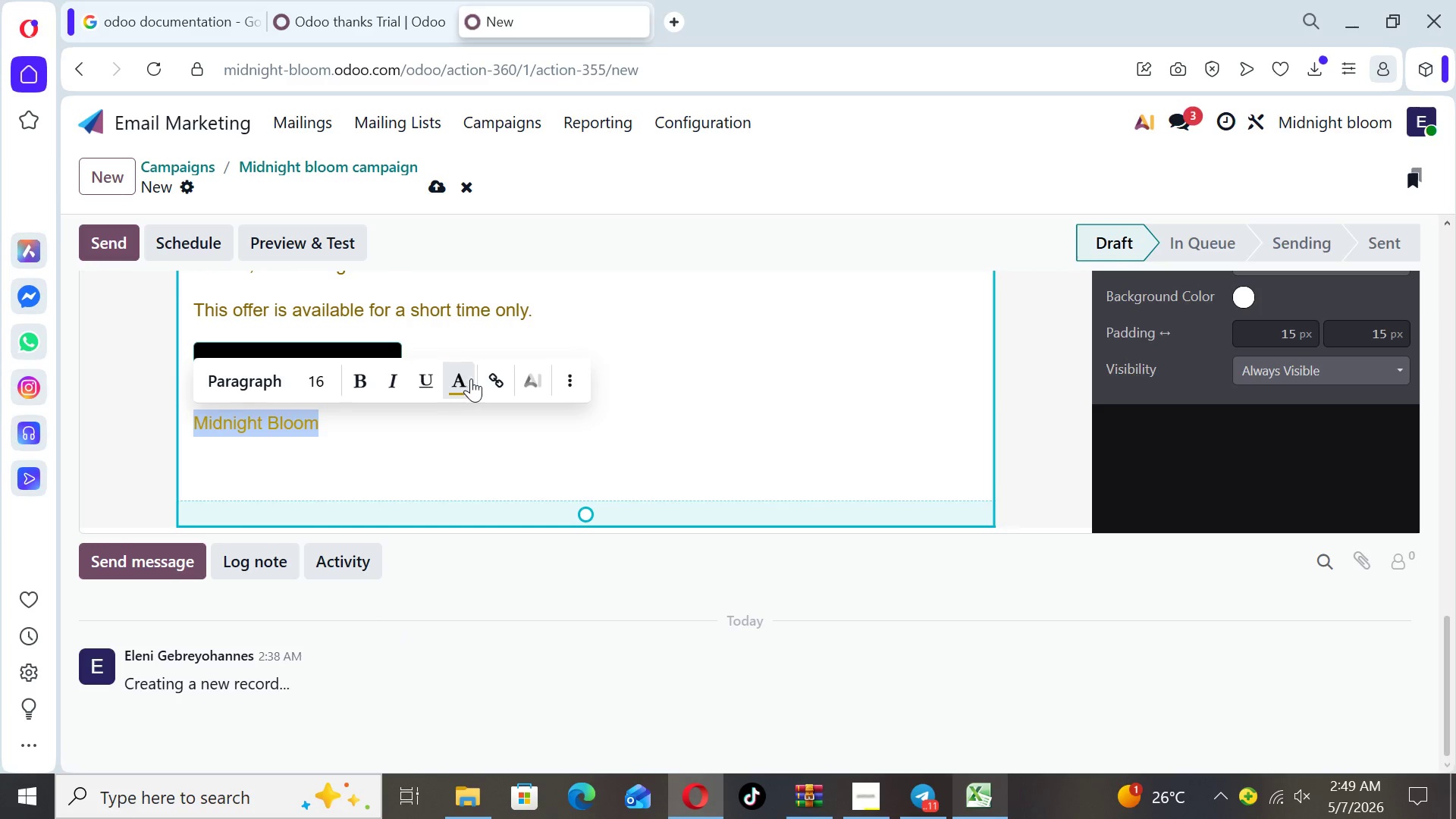 
left_click([471, 378])
 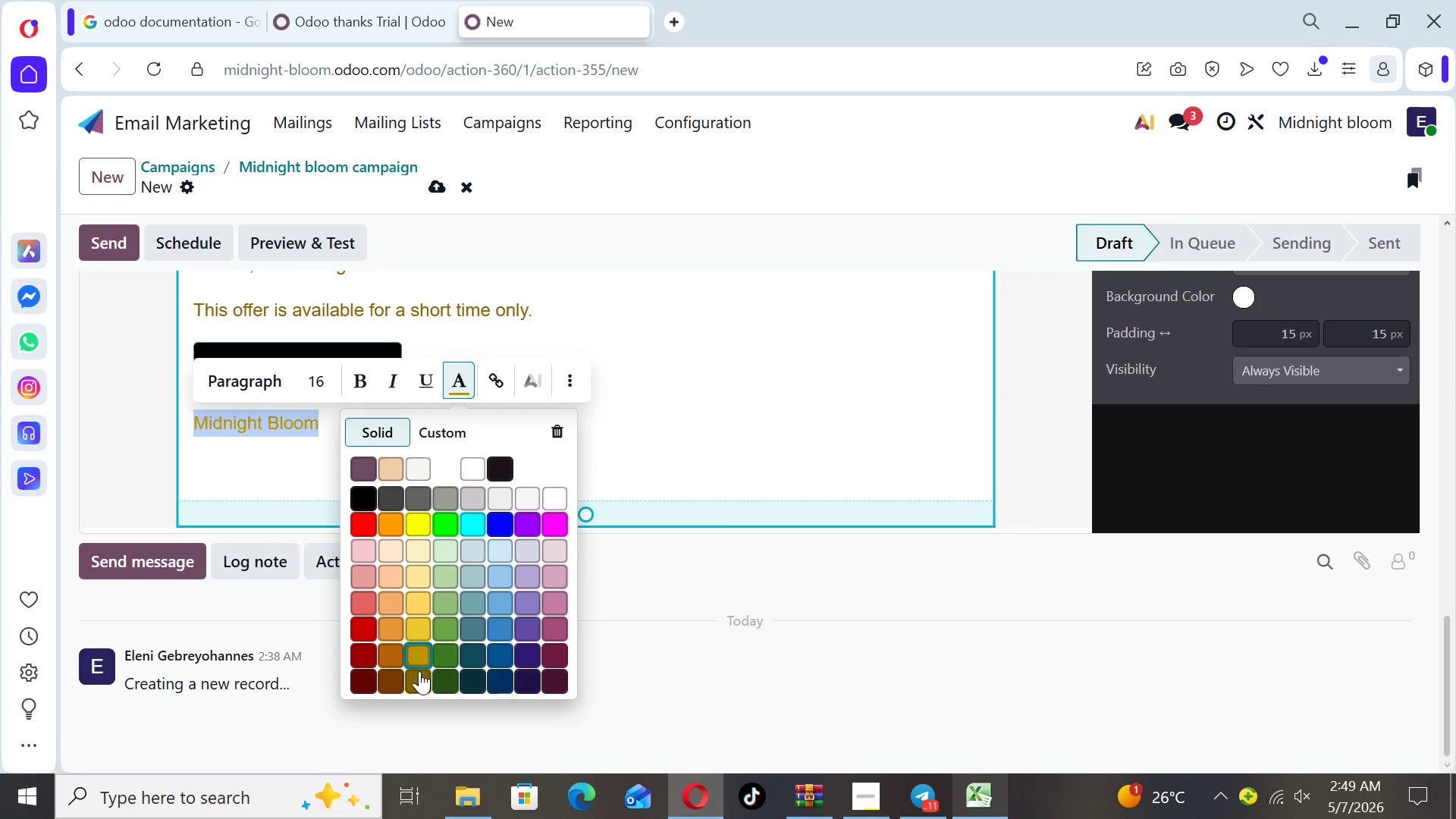 
left_click([419, 676])
 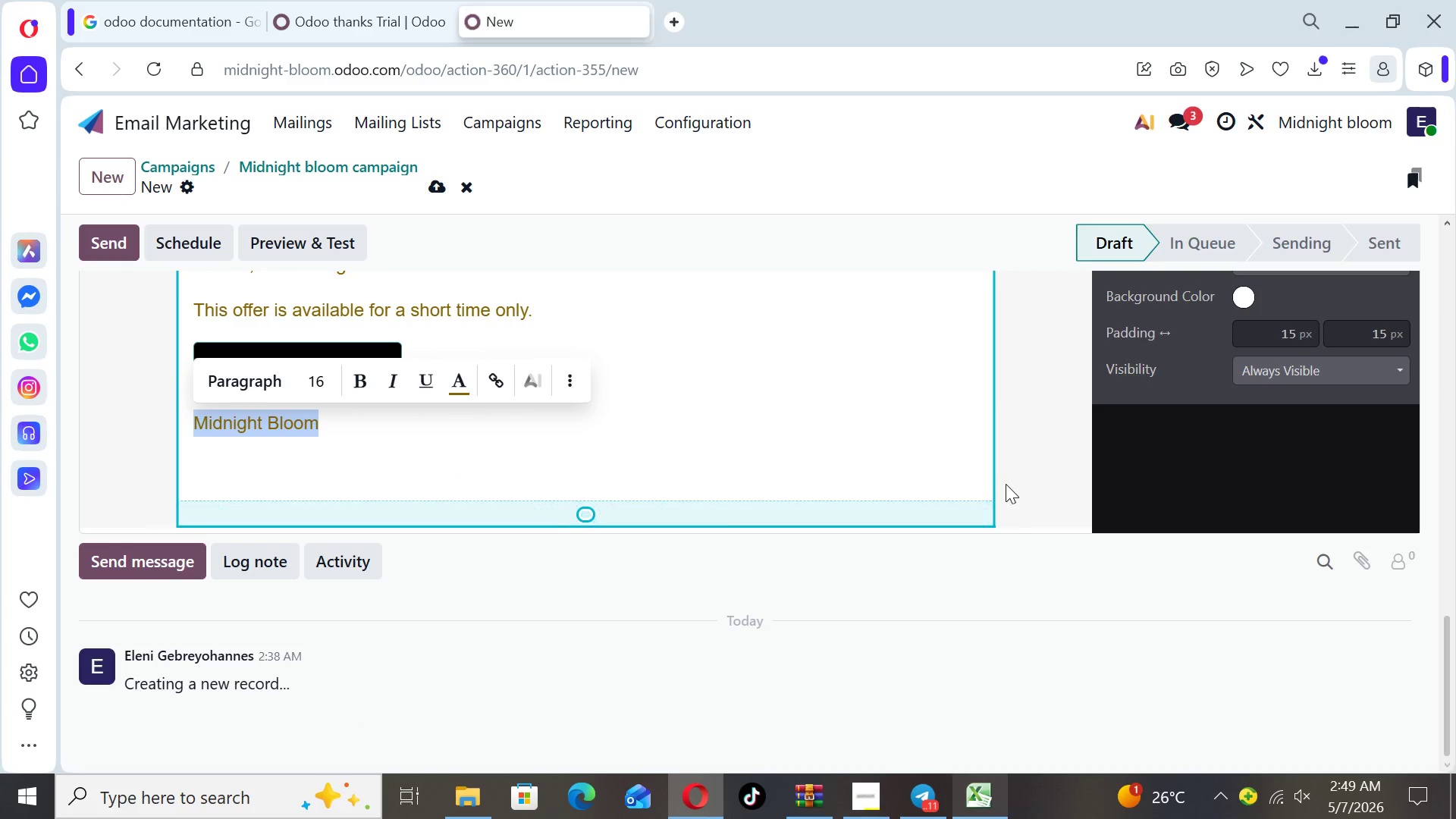 
left_click([1006, 484])
 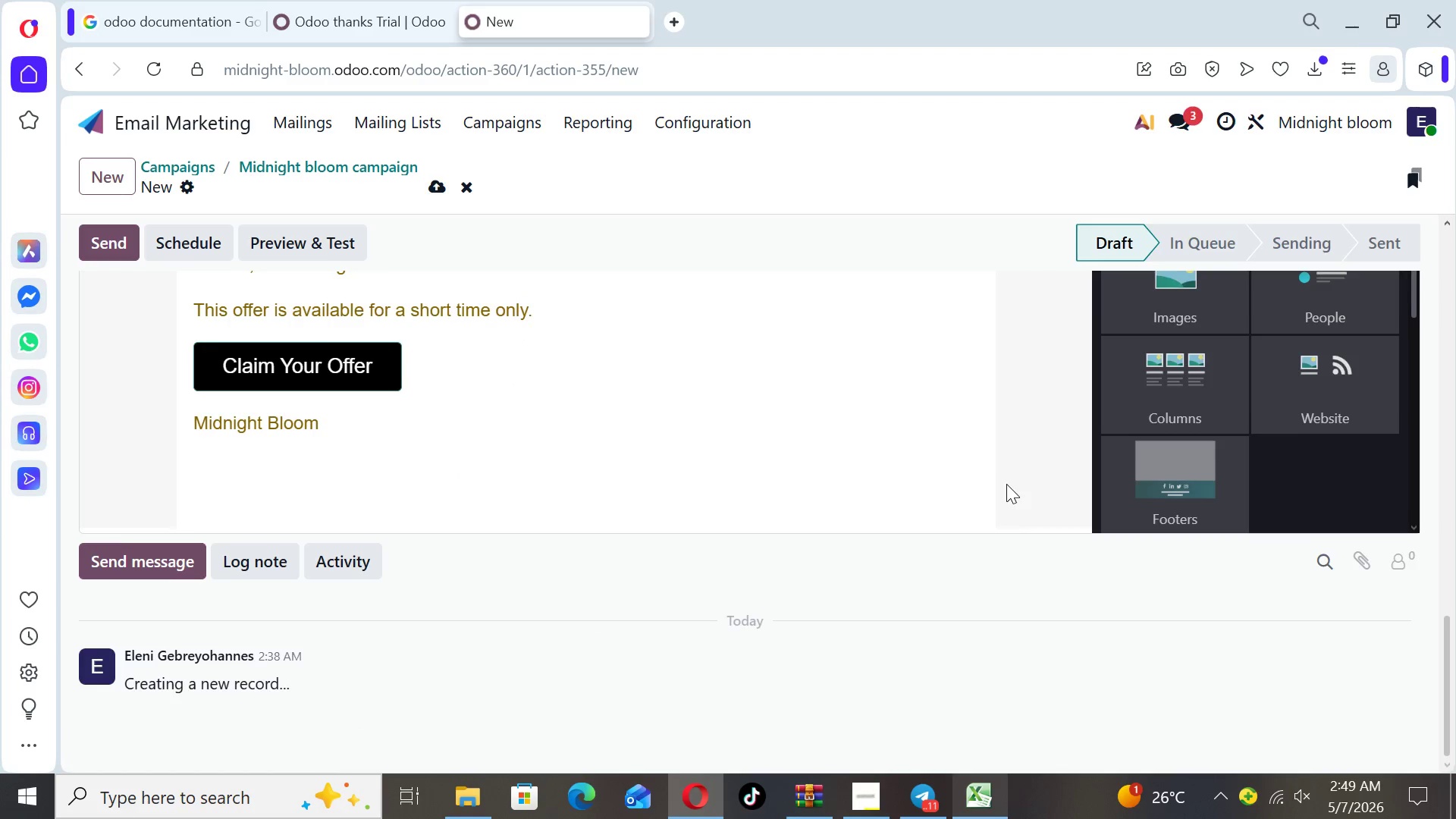 
key(ArrowUp)
 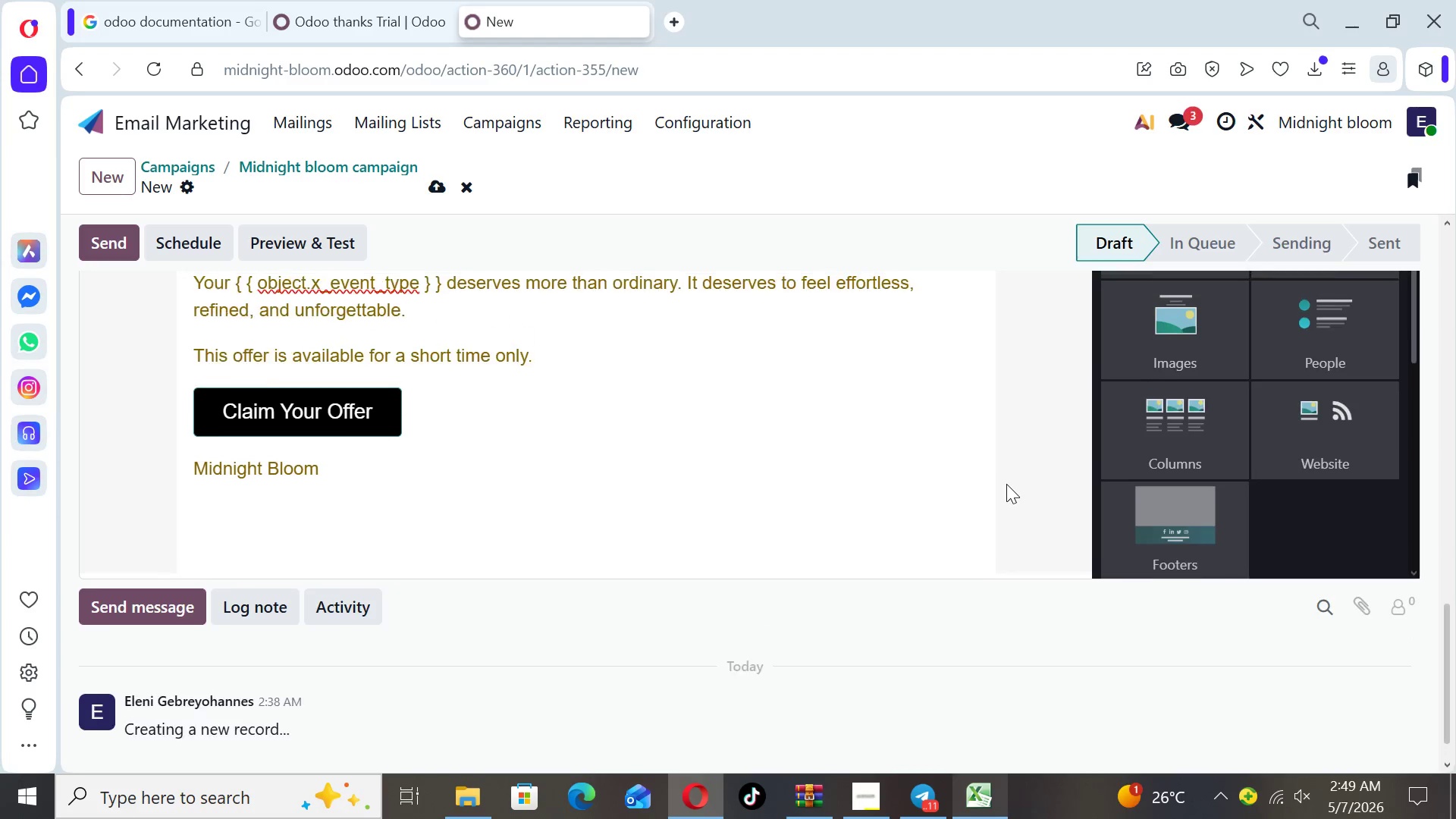 
key(ArrowUp)
 